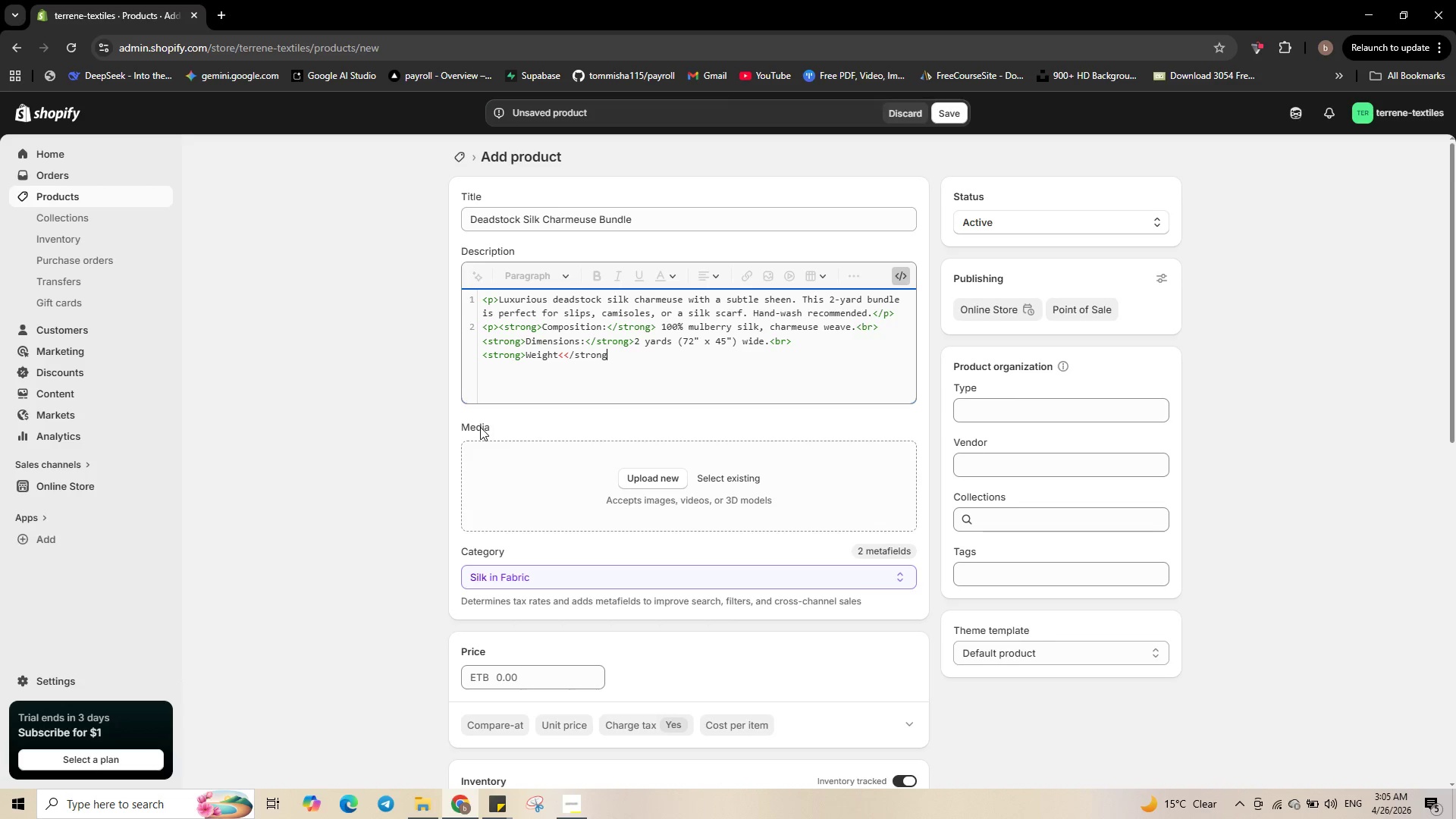 
key(ArrowLeft)
 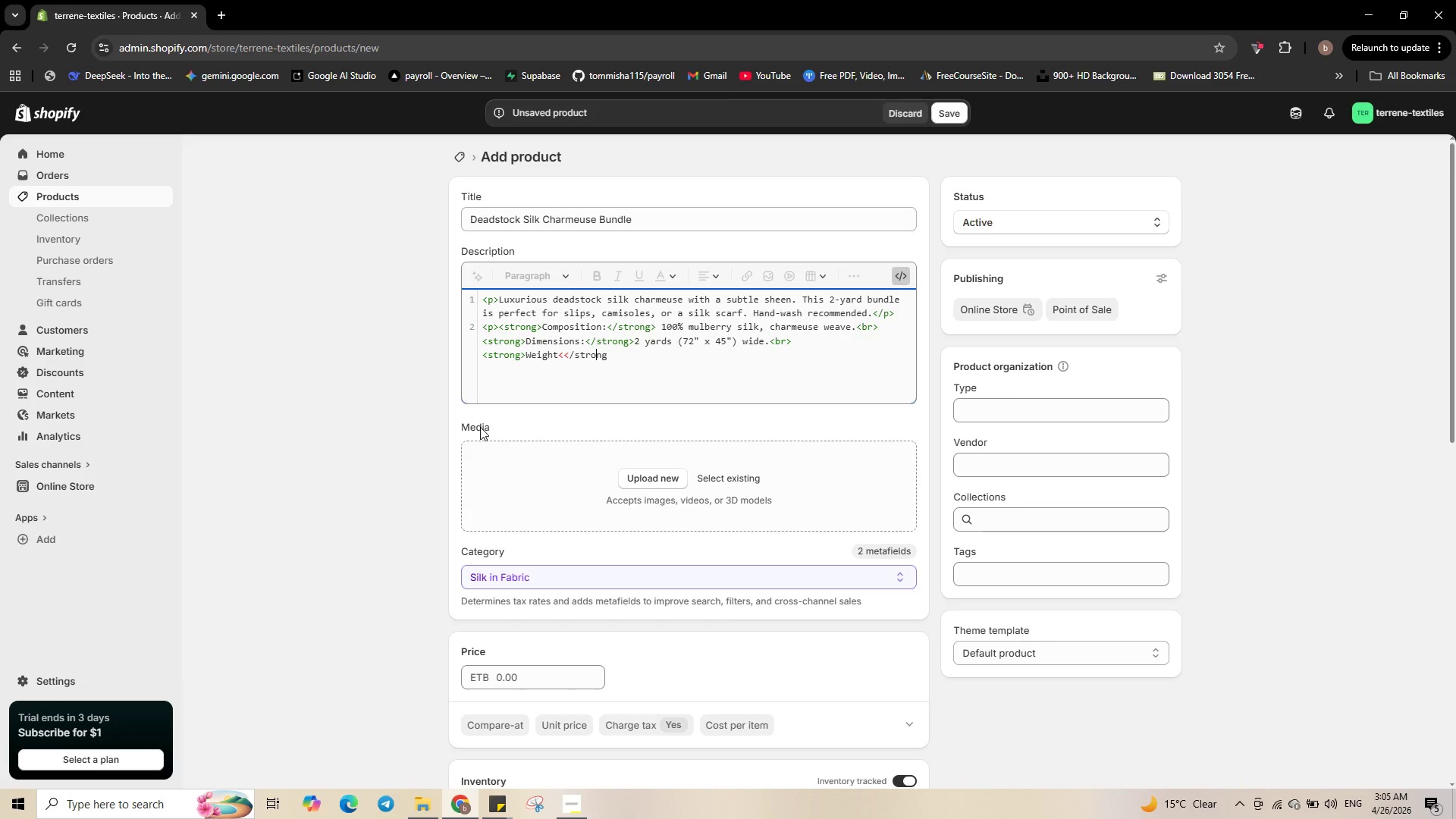 
key(ArrowLeft)
 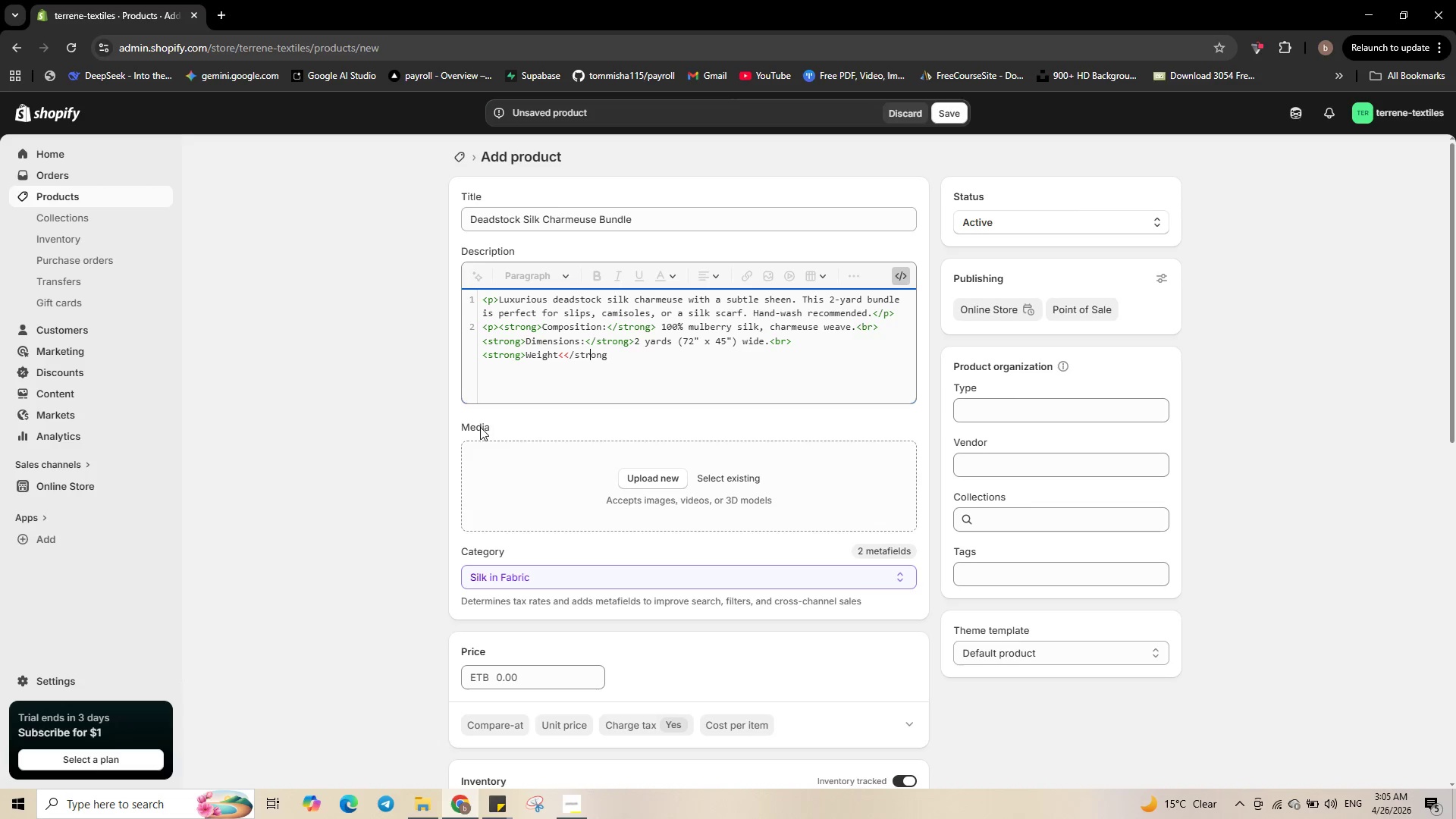 
key(ArrowLeft)
 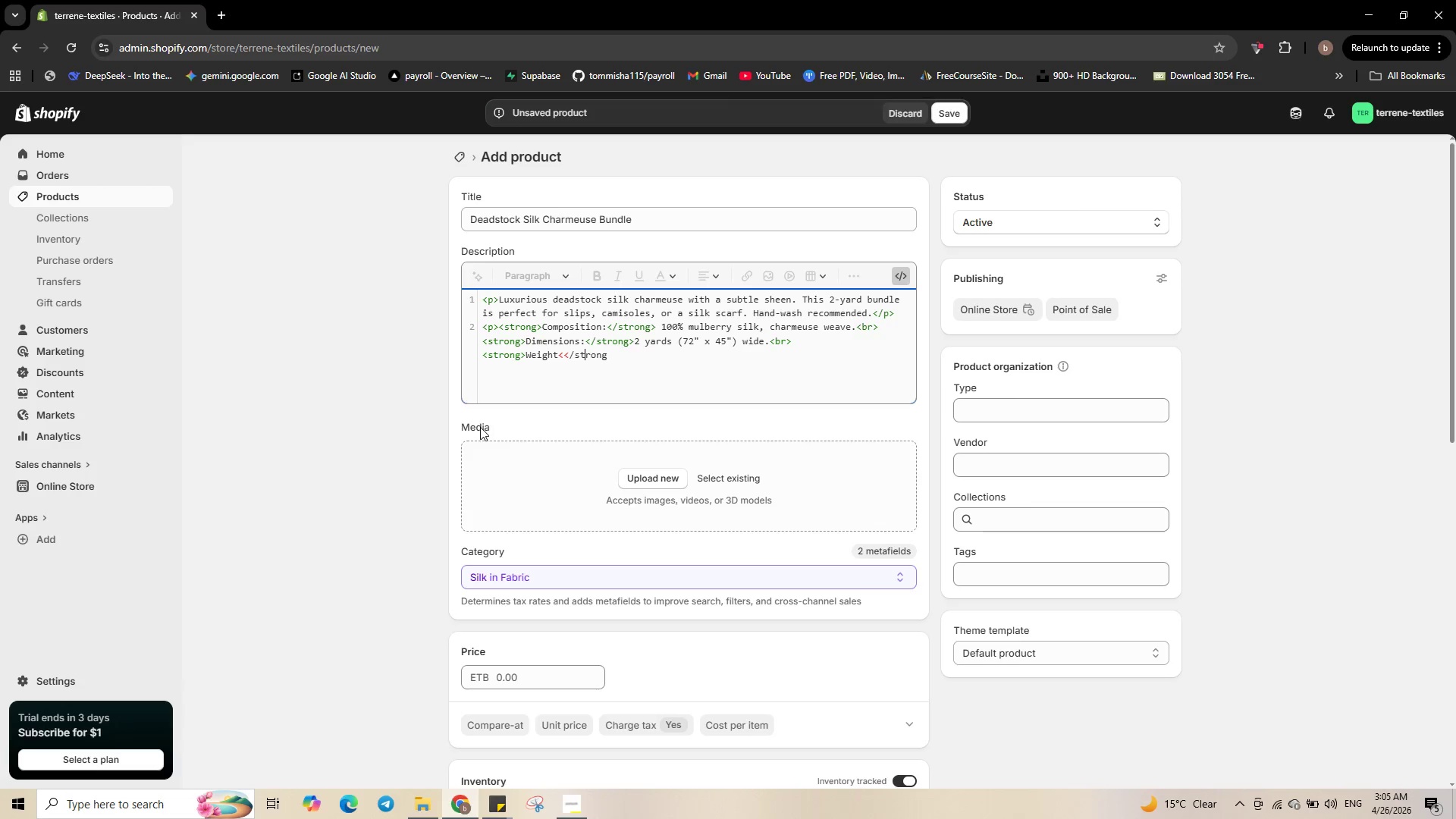 
key(ArrowLeft)
 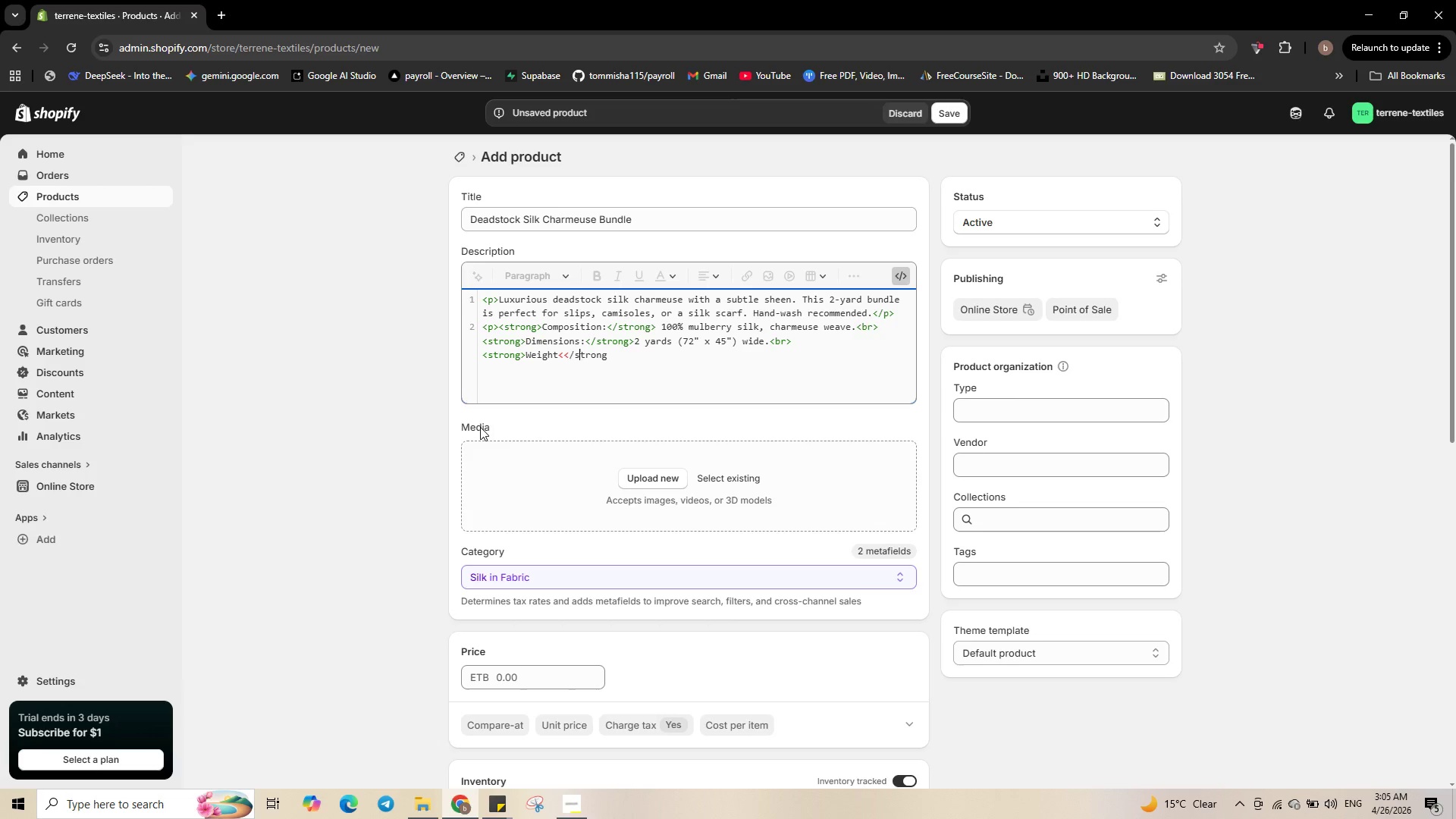 
key(ArrowLeft)
 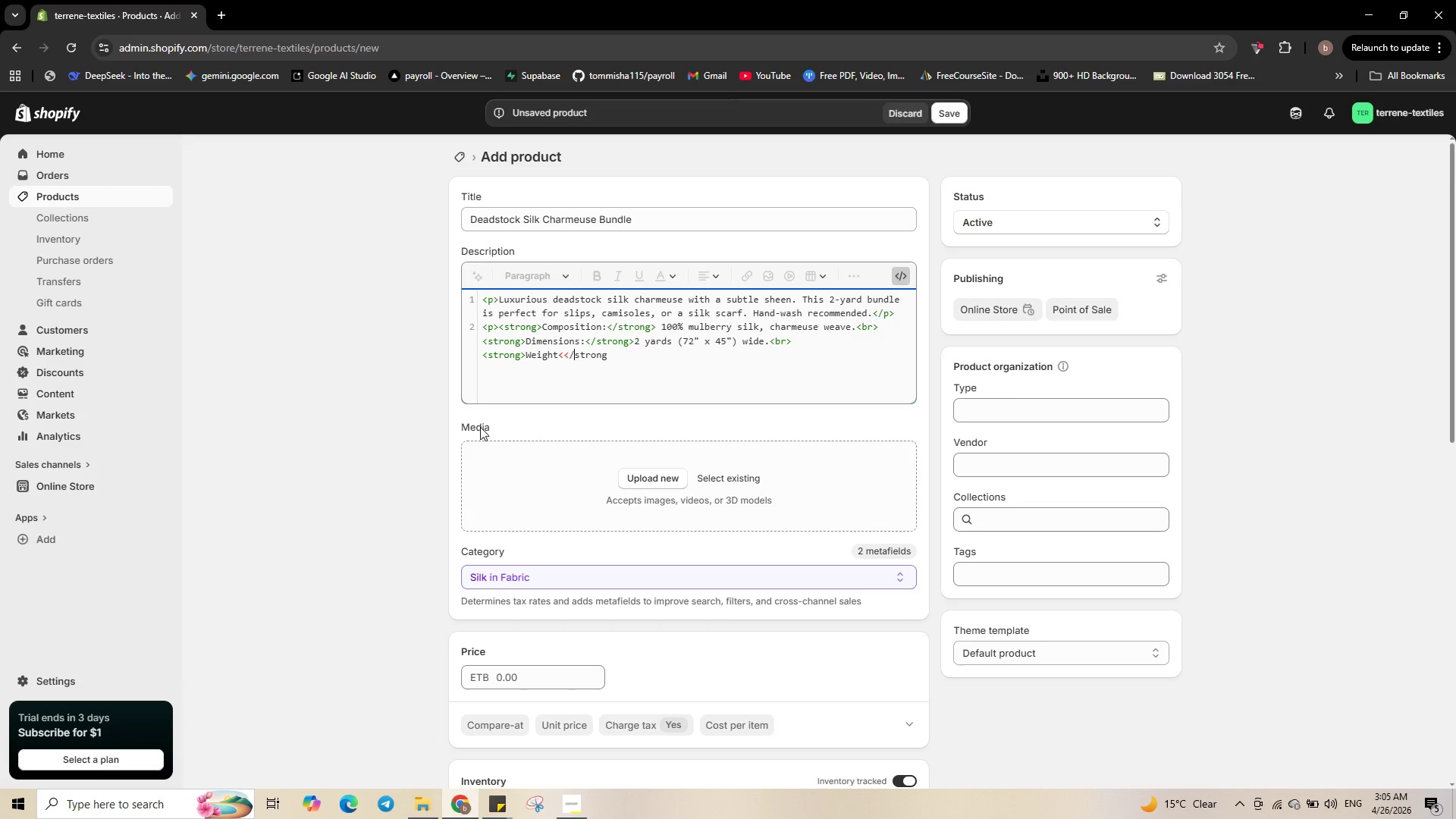 
key(ArrowLeft)
 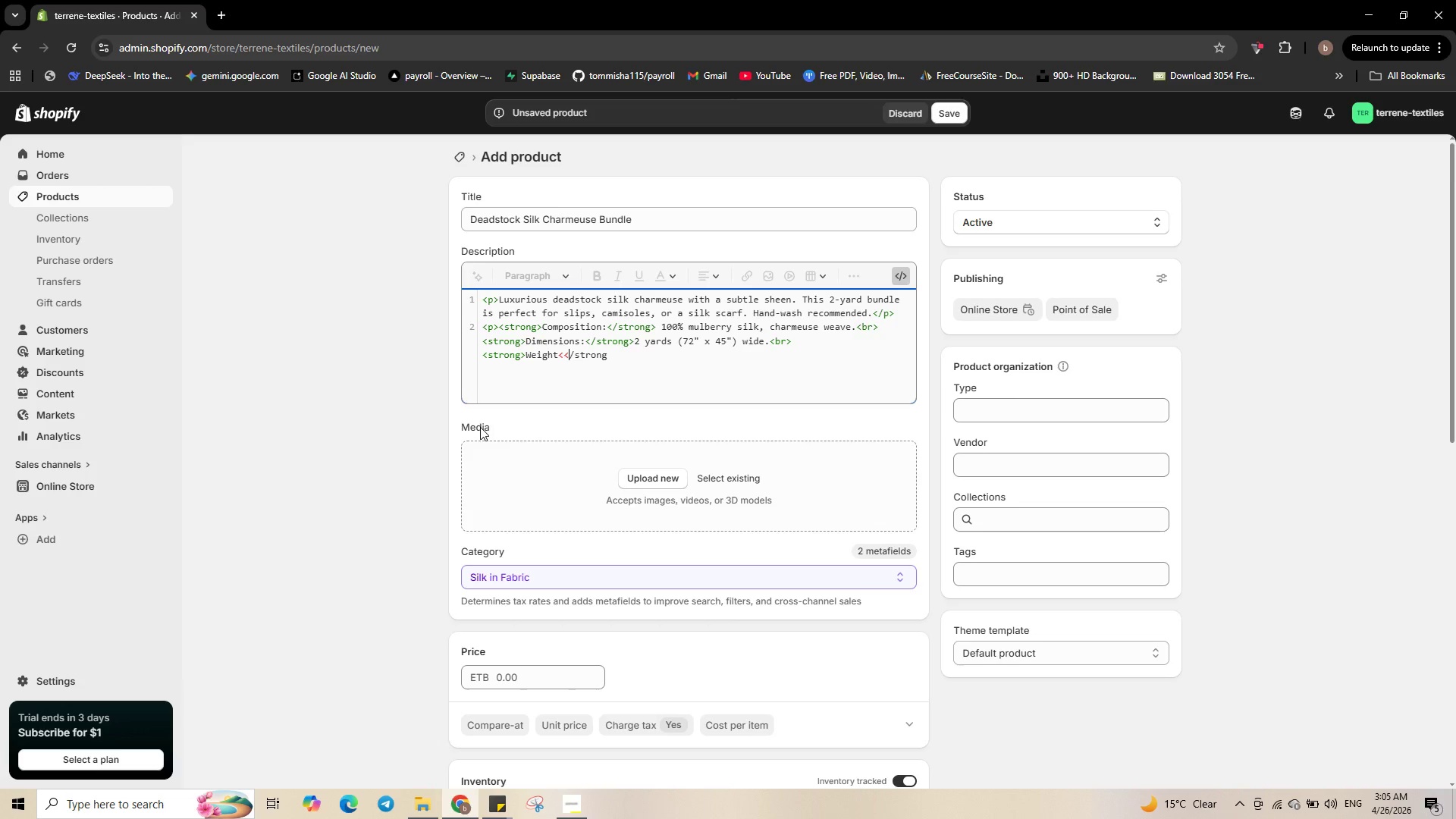 
key(ArrowLeft)
 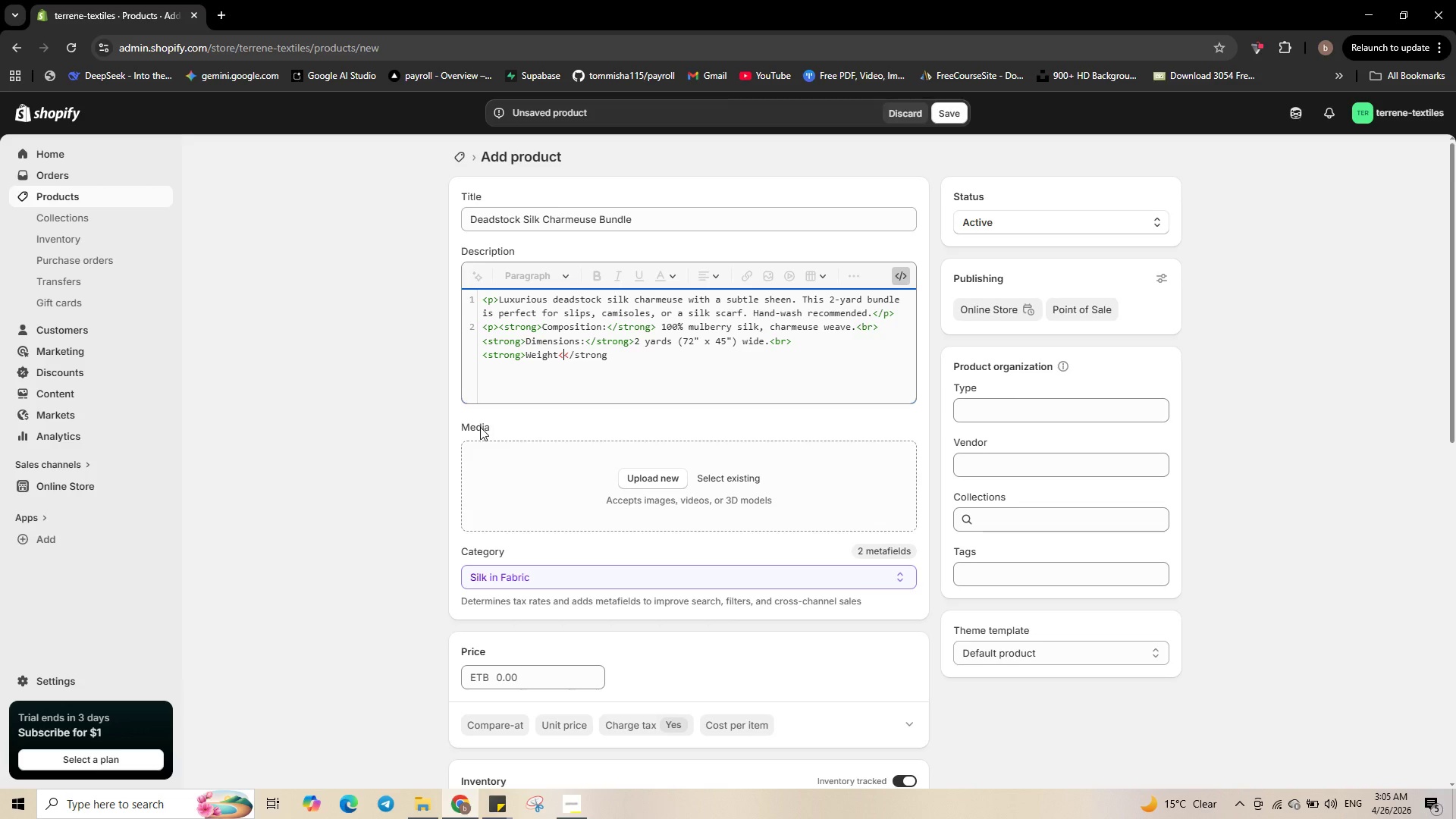 
key(ArrowLeft)
 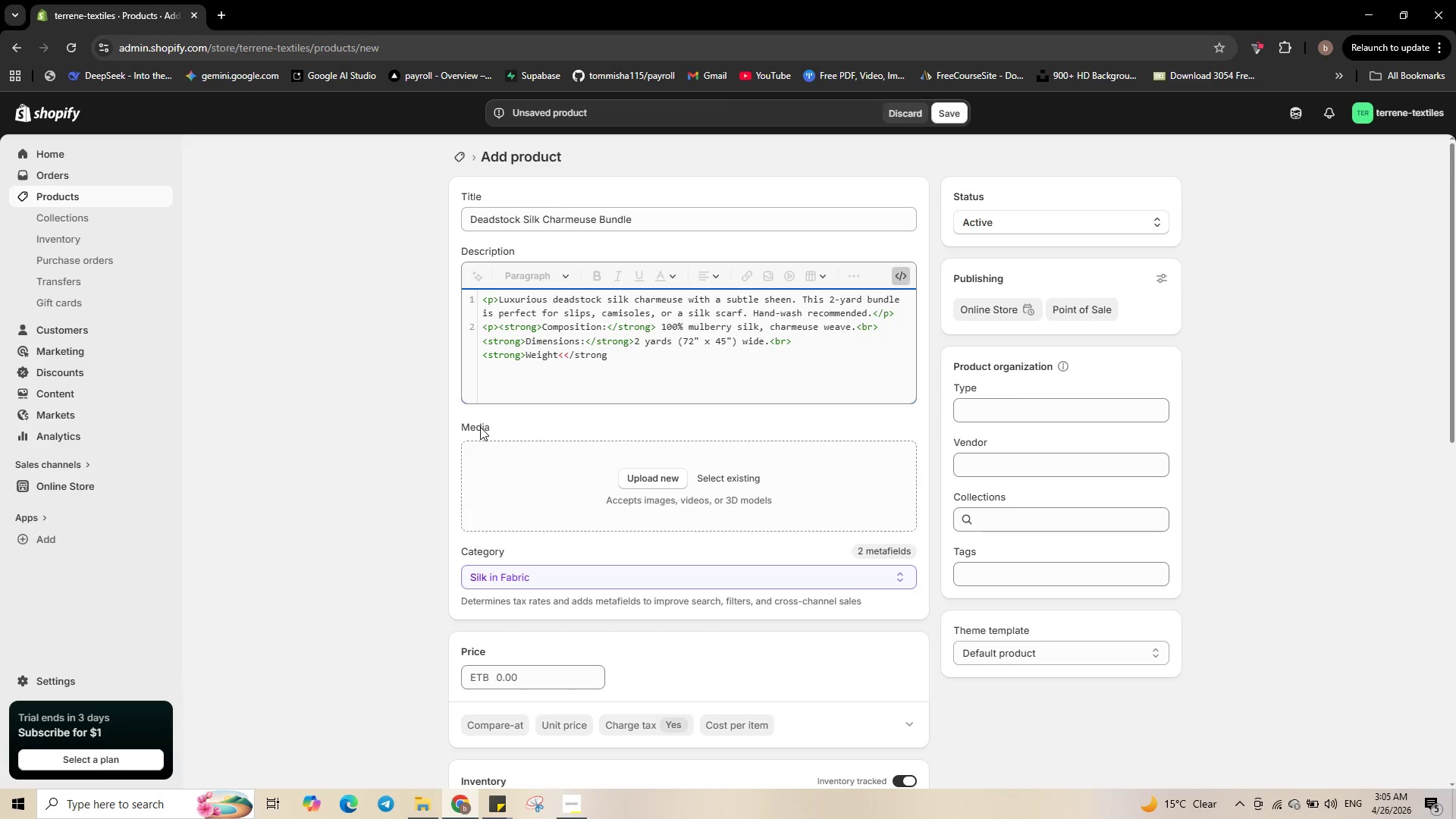 
key(Backspace)
 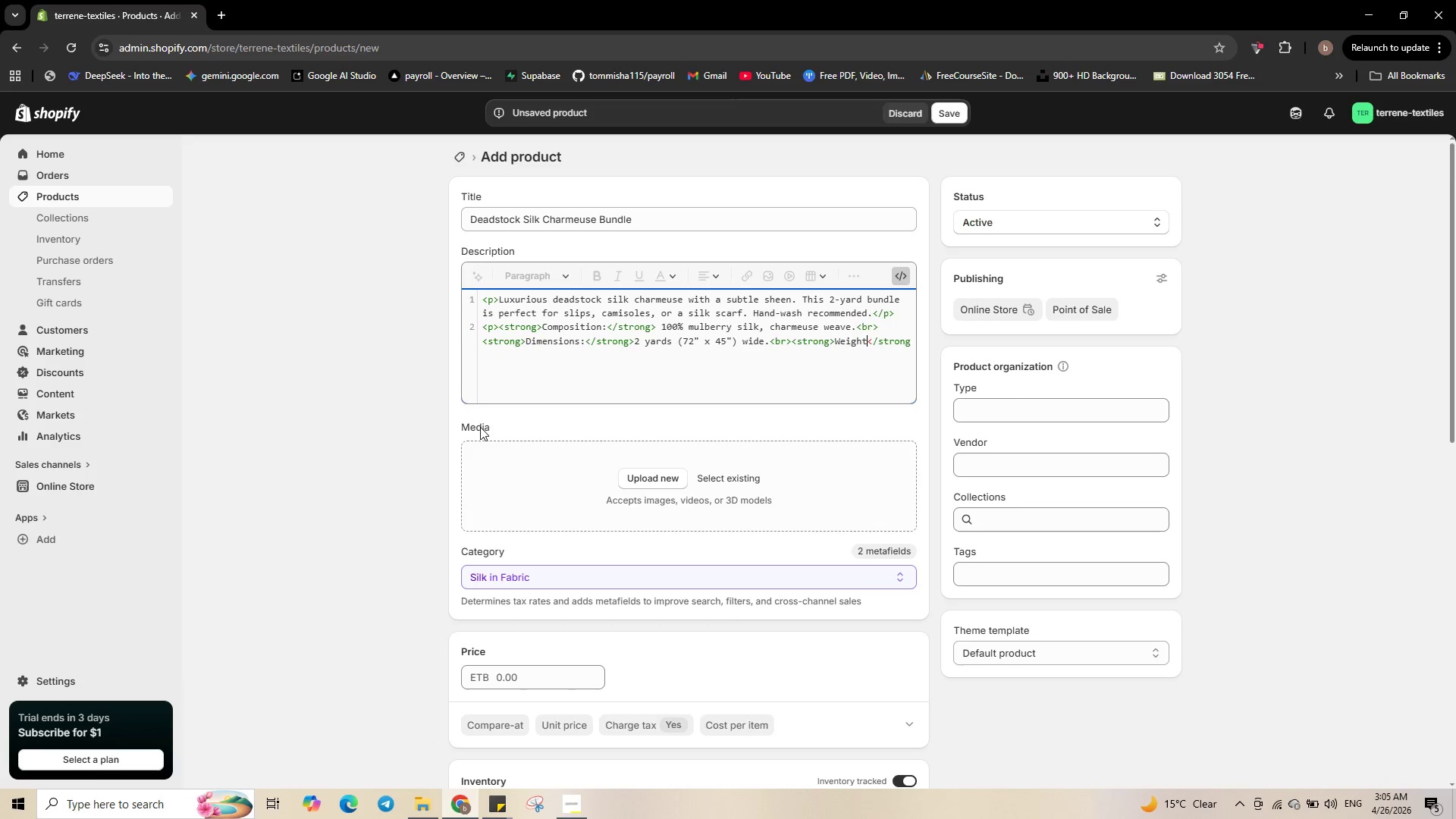 
key(Shift+Semicolon)
 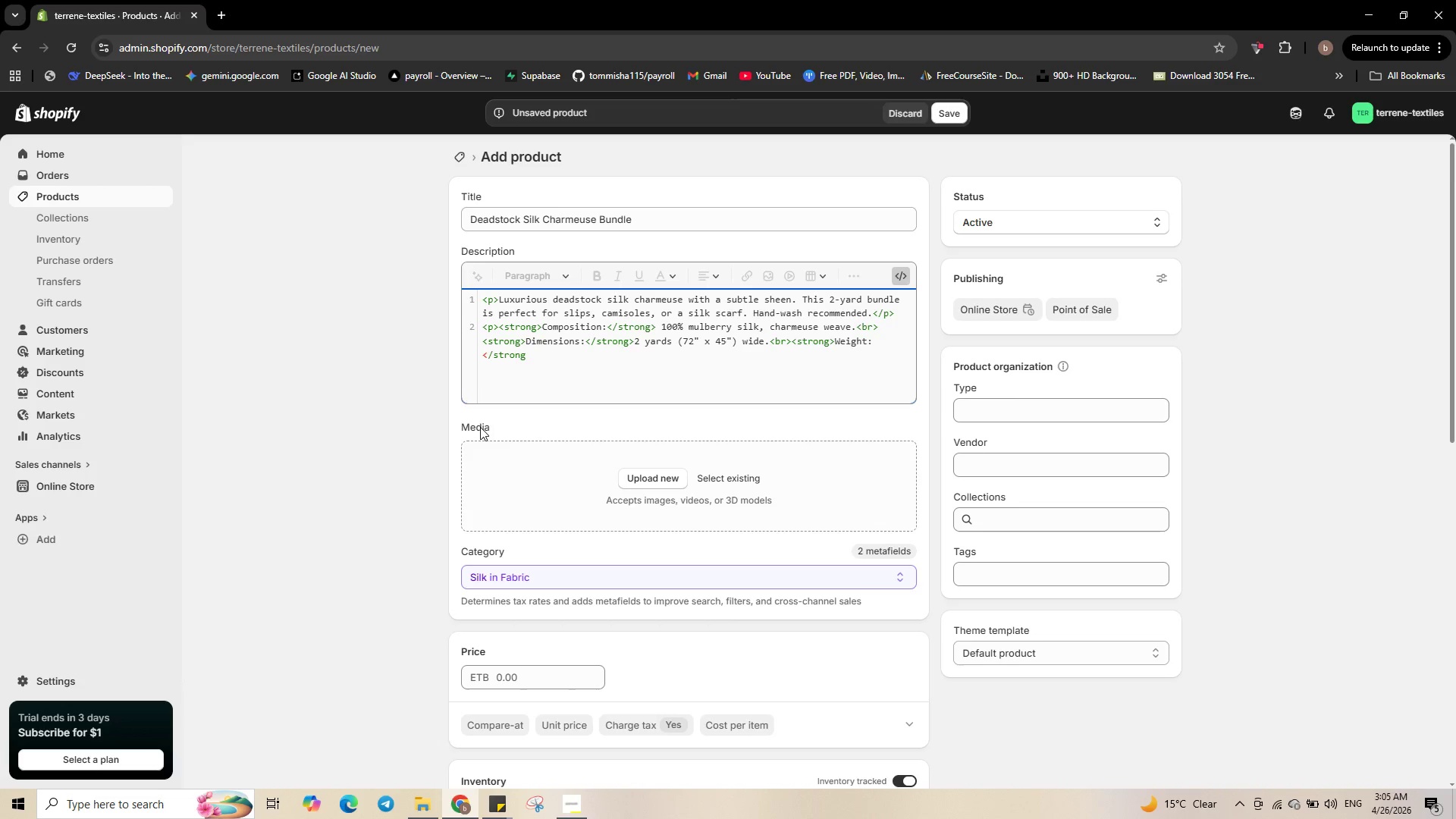 
key(ArrowRight)
 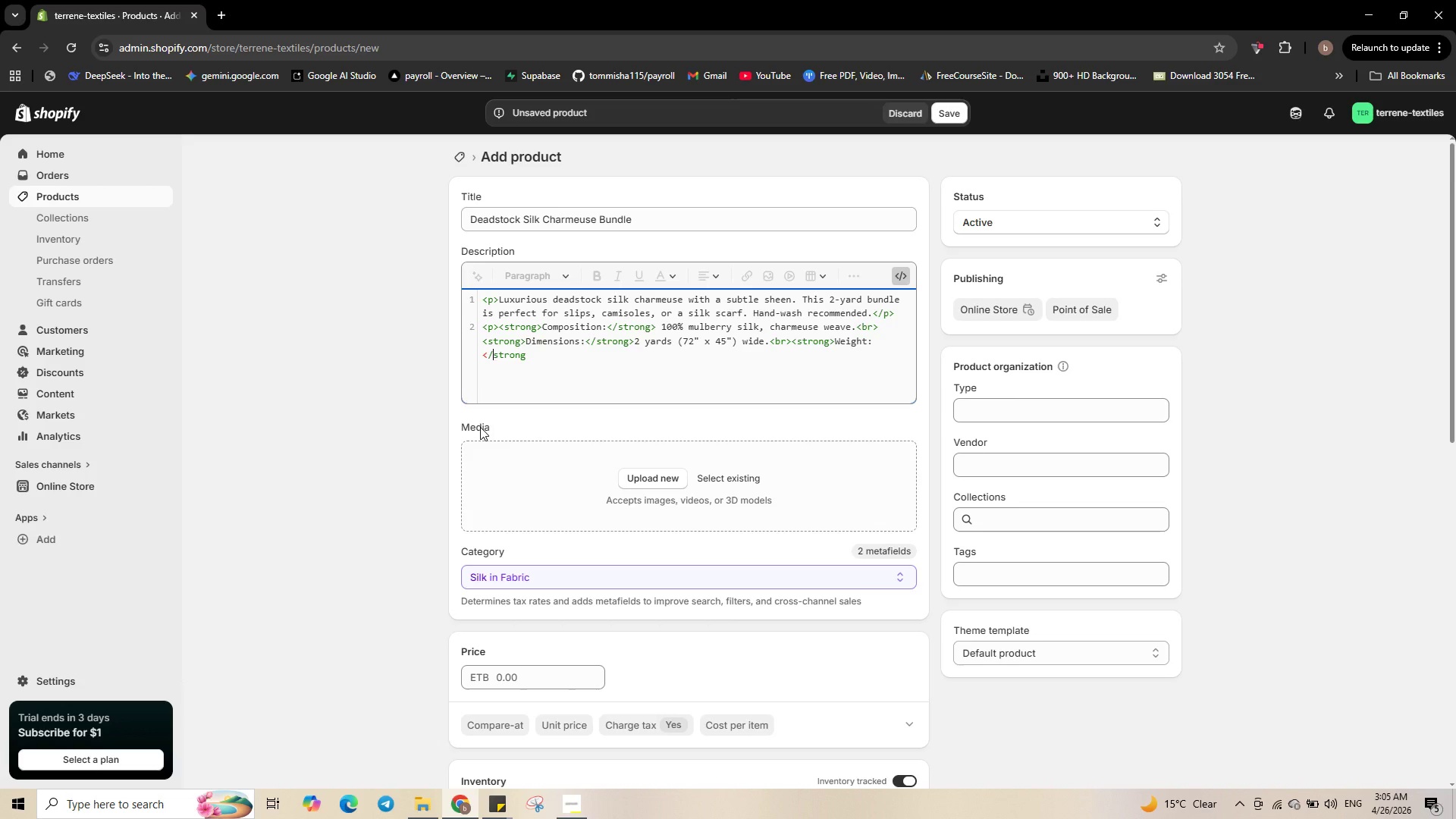 
key(ArrowRight)
 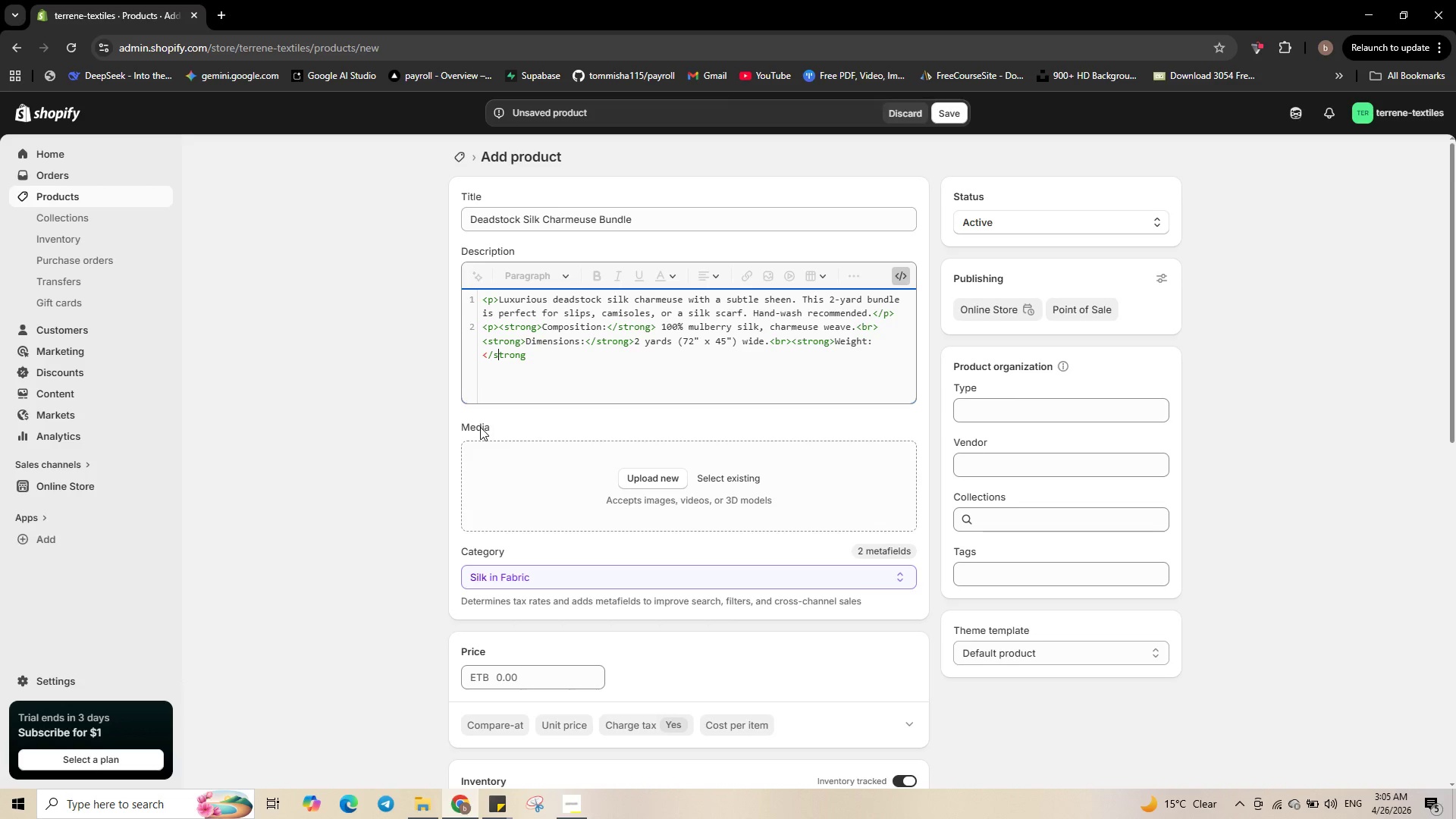 
key(ArrowRight)
 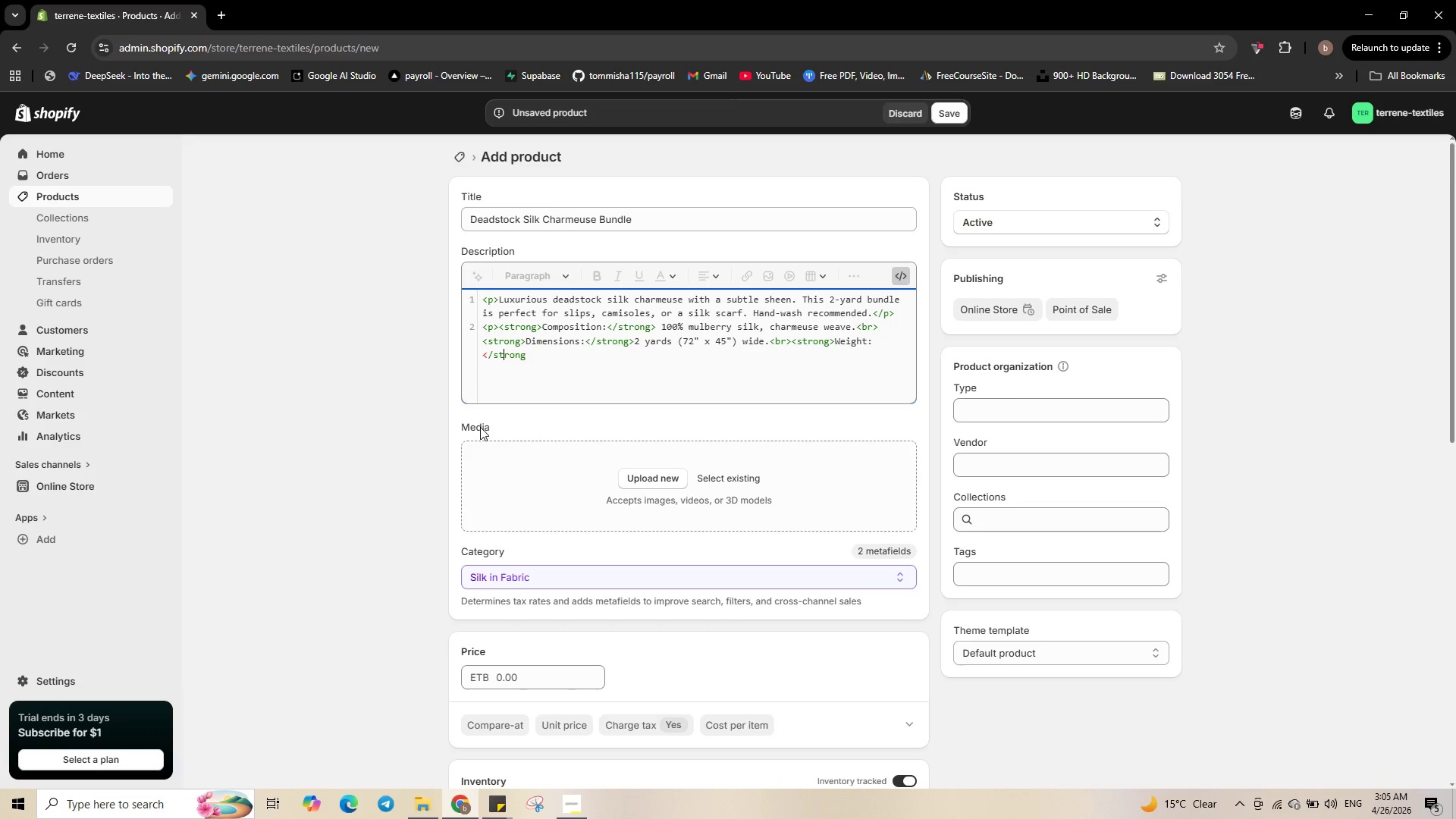 
key(ArrowRight)
 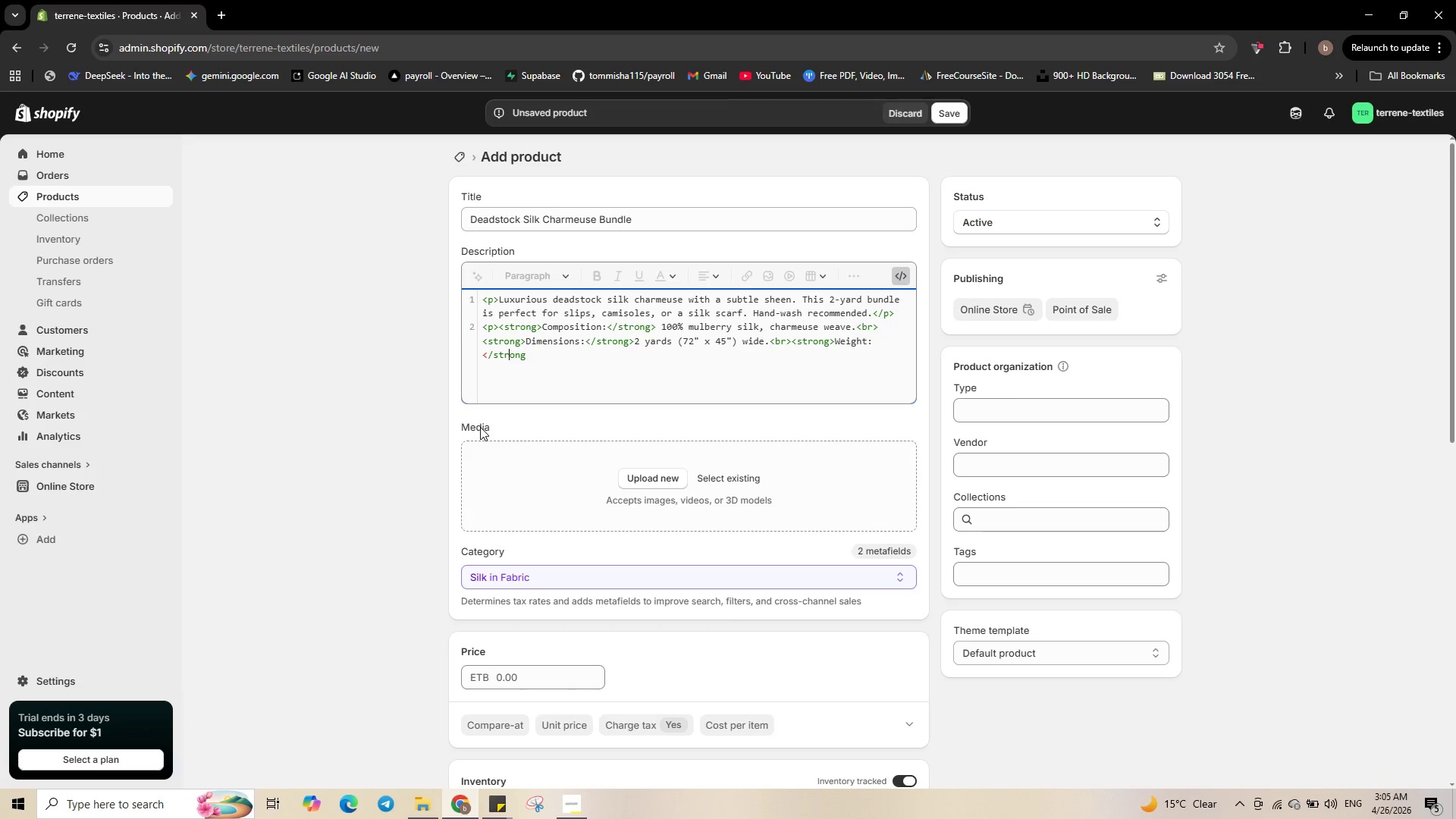 
key(ArrowRight)
 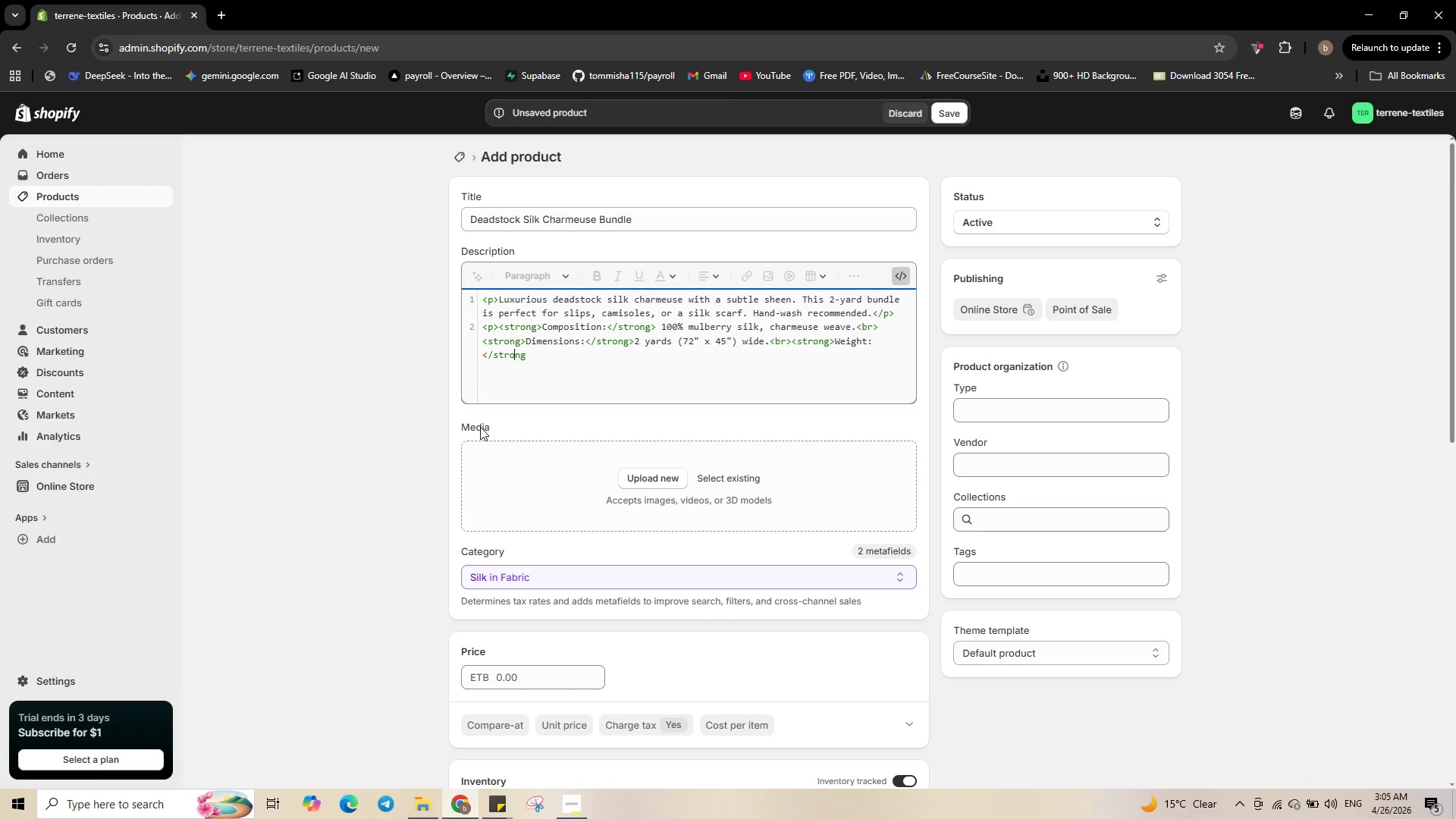 
key(ArrowRight)
 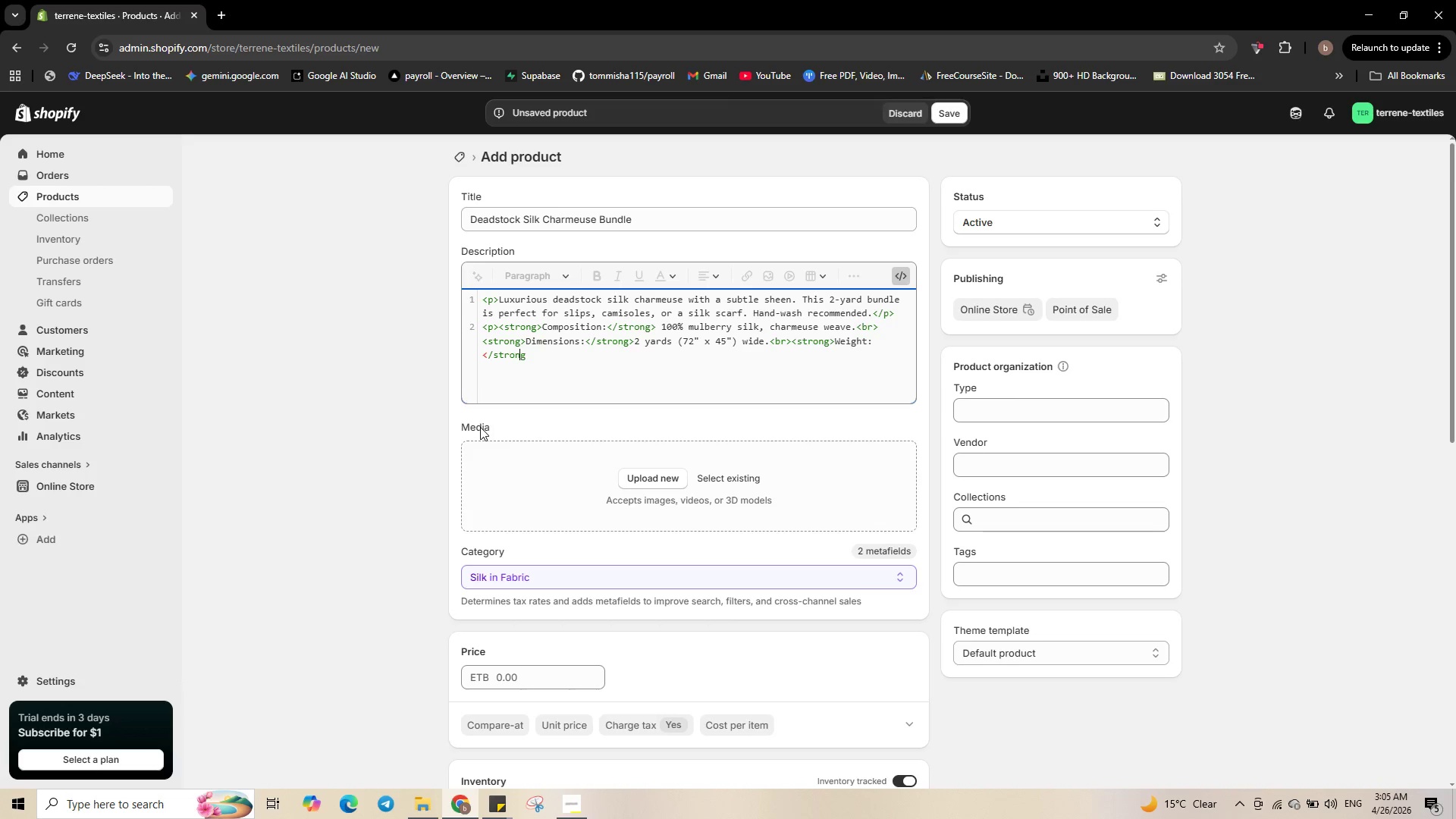 
key(ArrowRight)
 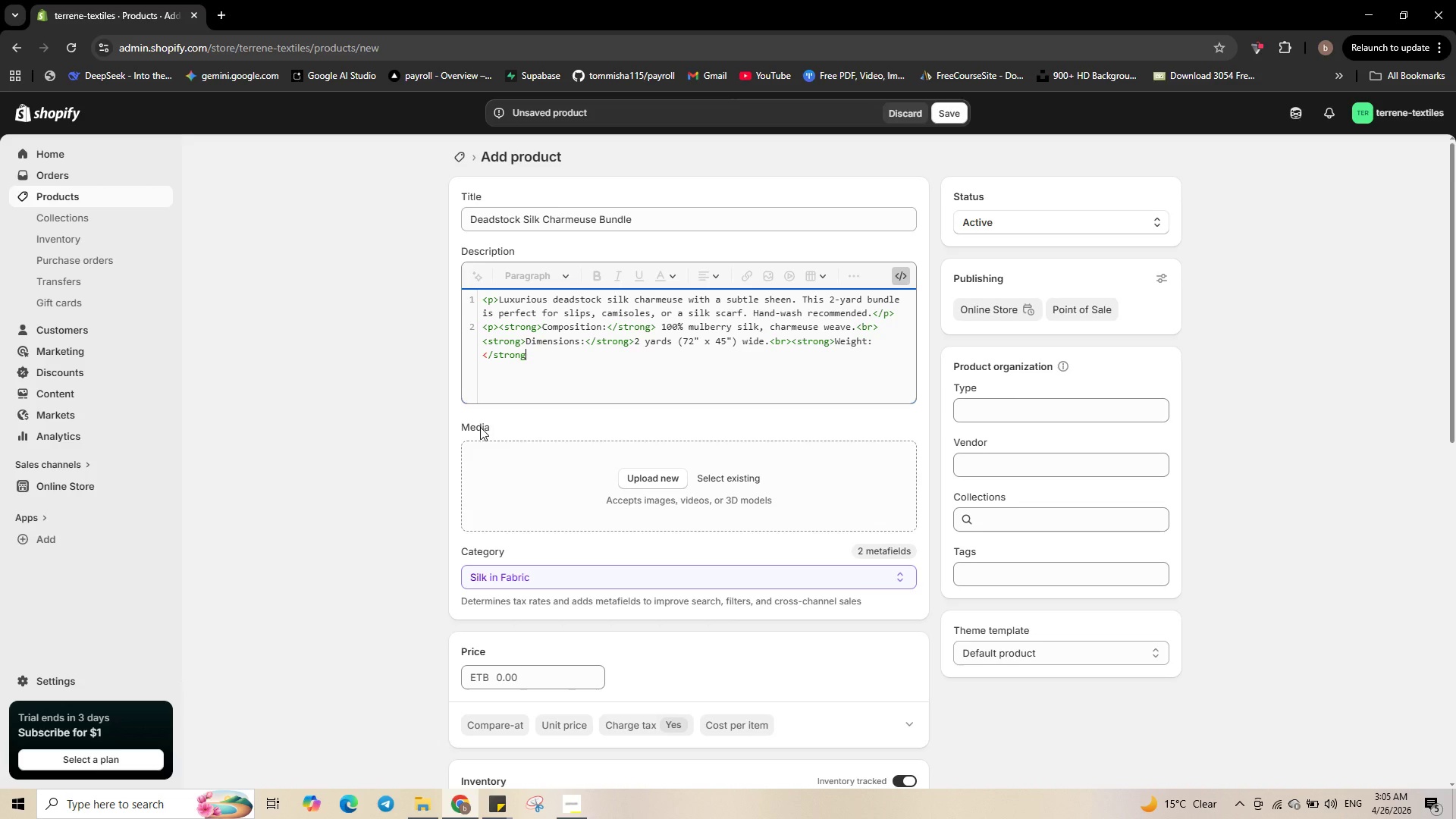 
key(ArrowRight)
 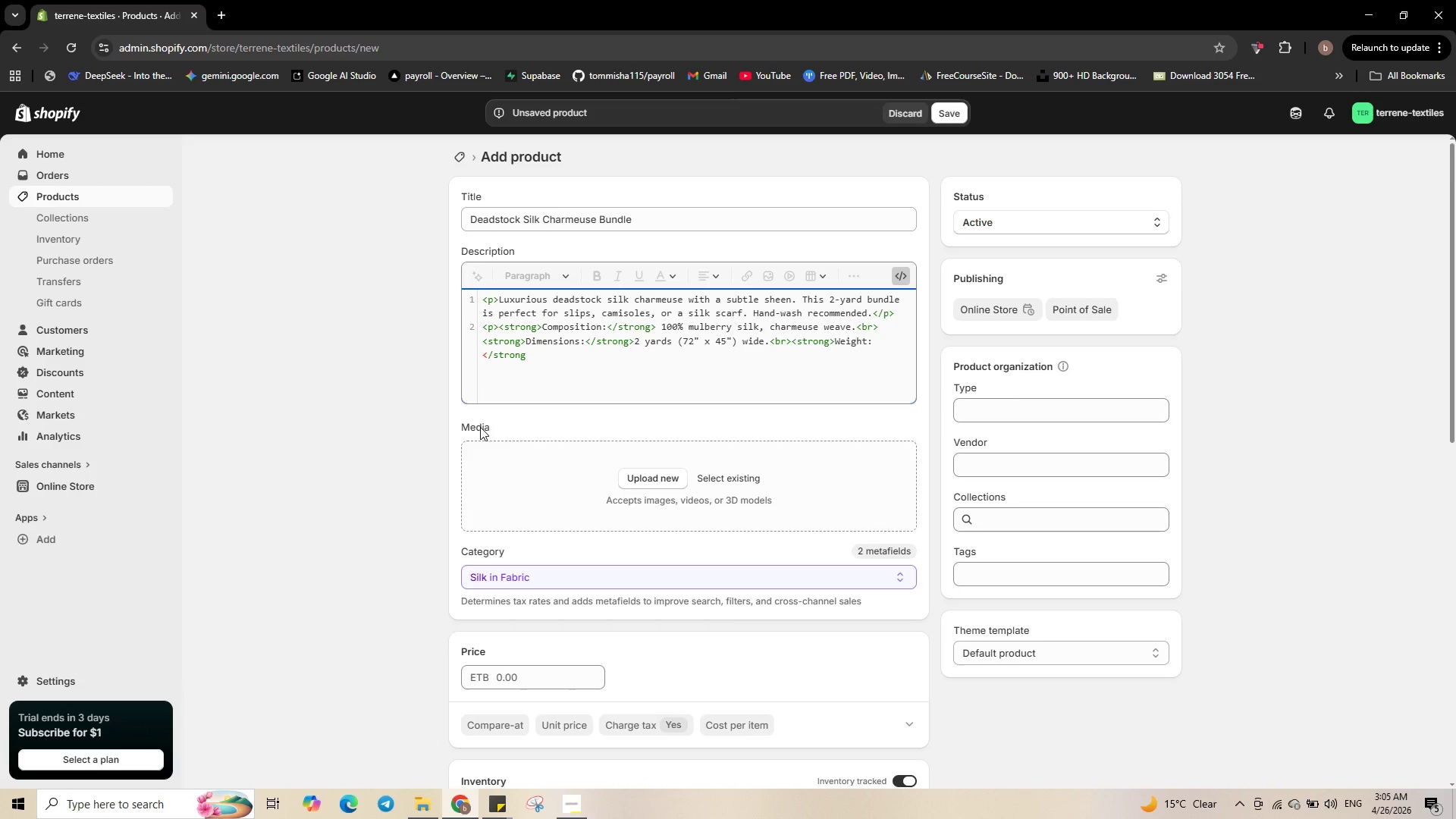 
key(Shift+Period)
 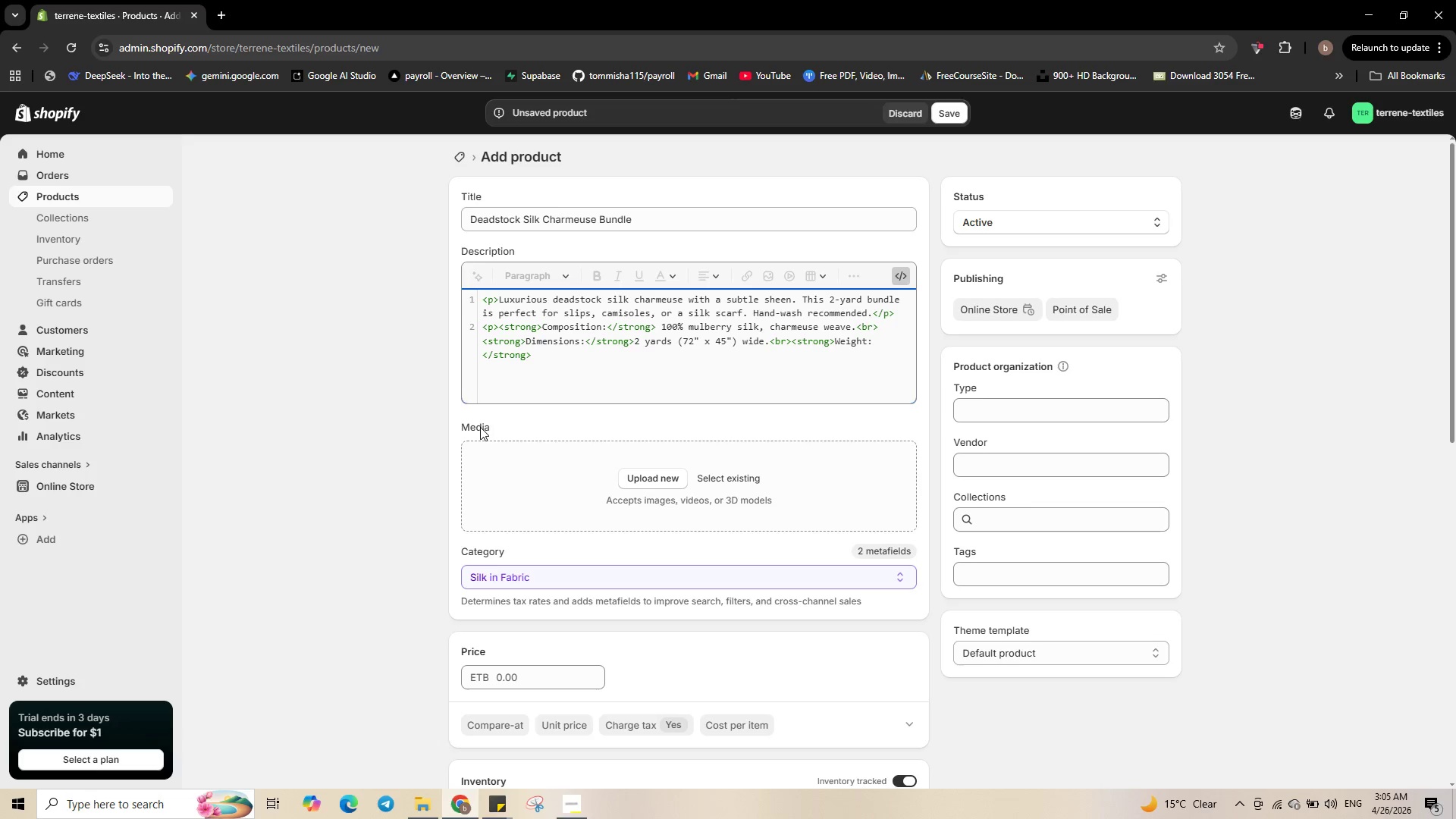 
hold_key(key=ControlLeft, duration=0.31)
 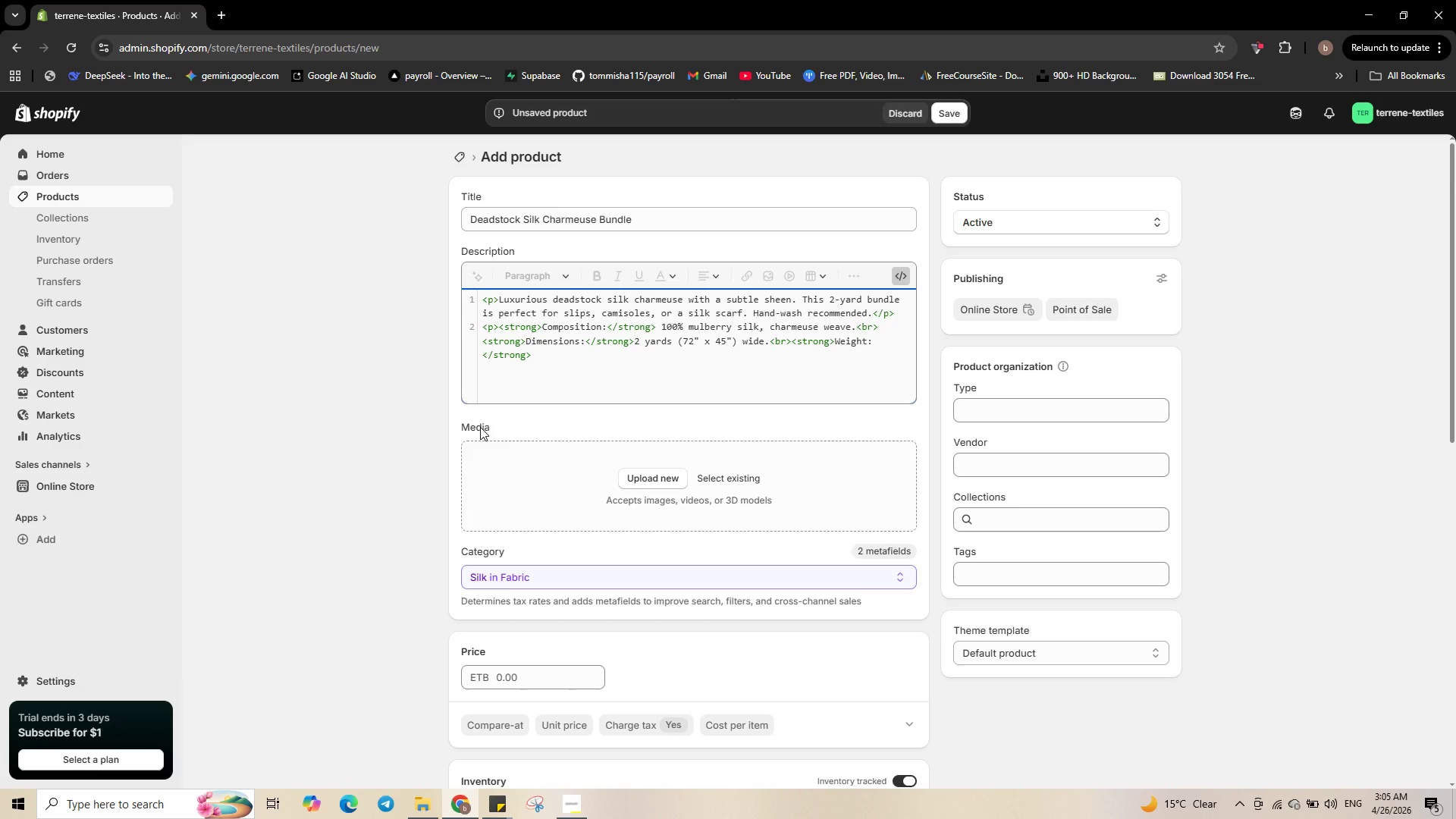 
type(m)
key(Backspace)
type( Light w)
key(Backspace)
key(Backspace)
type(weight )
 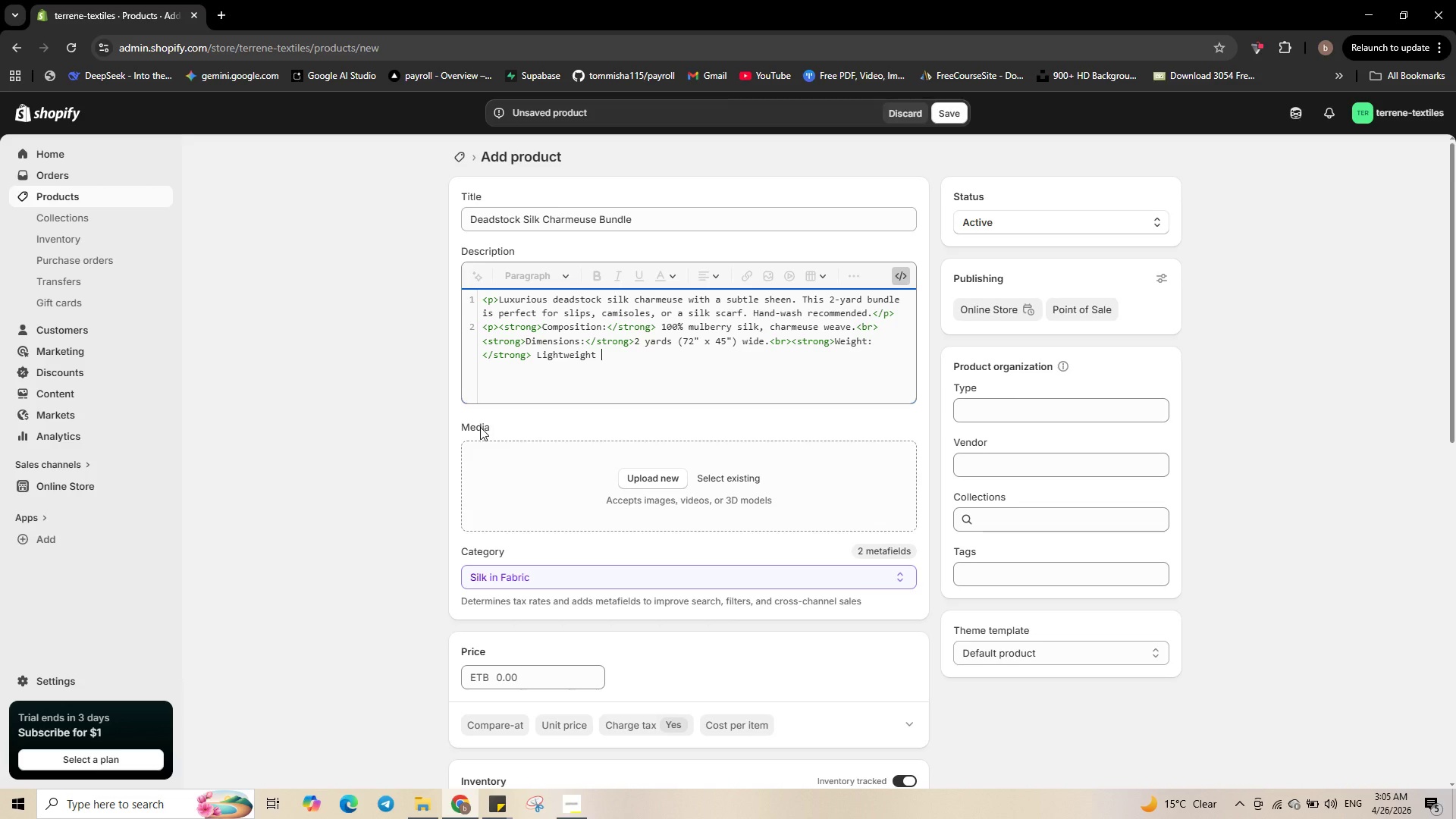 
key(Shift+9)
 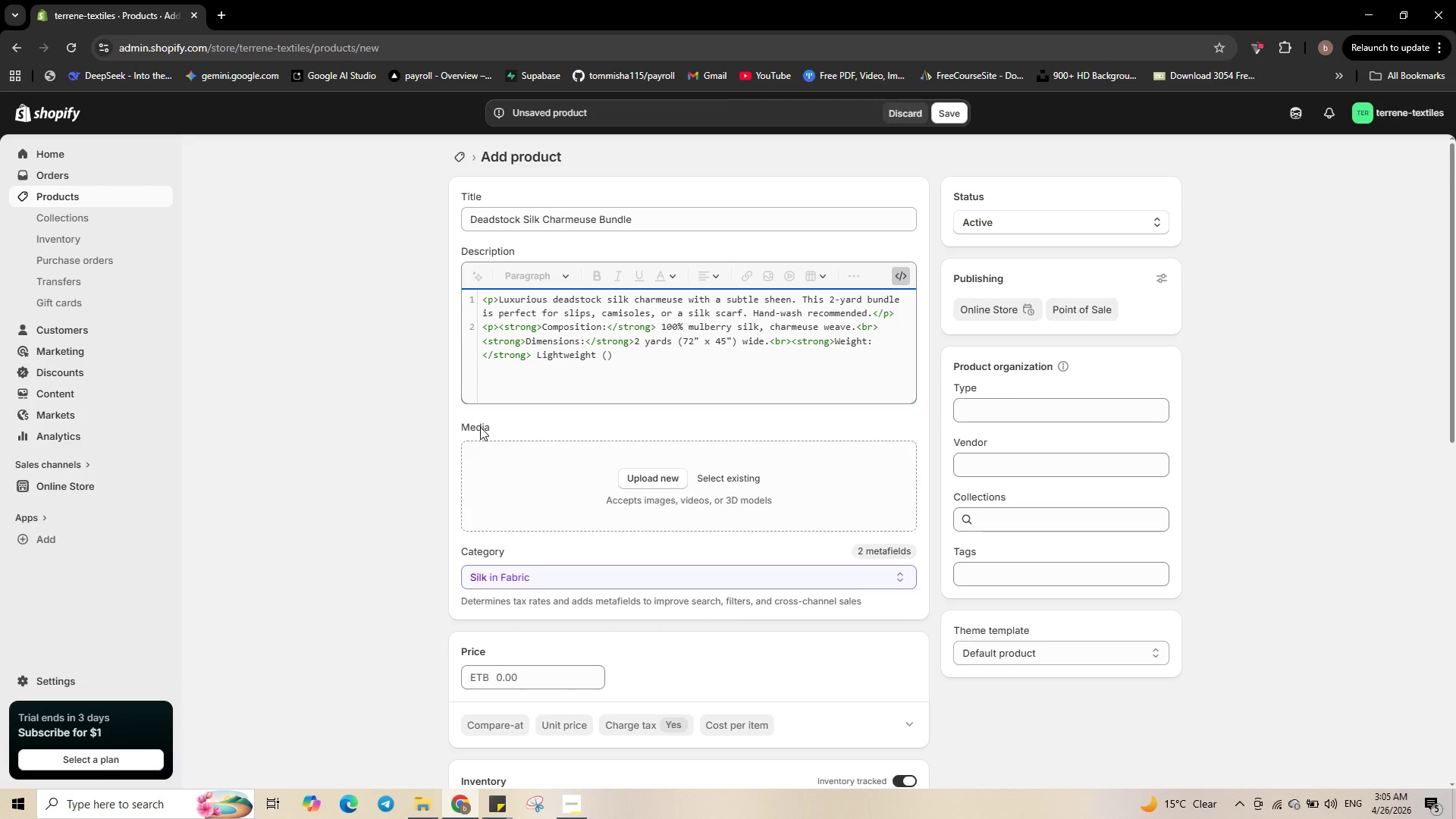 
key(Numpad1)
 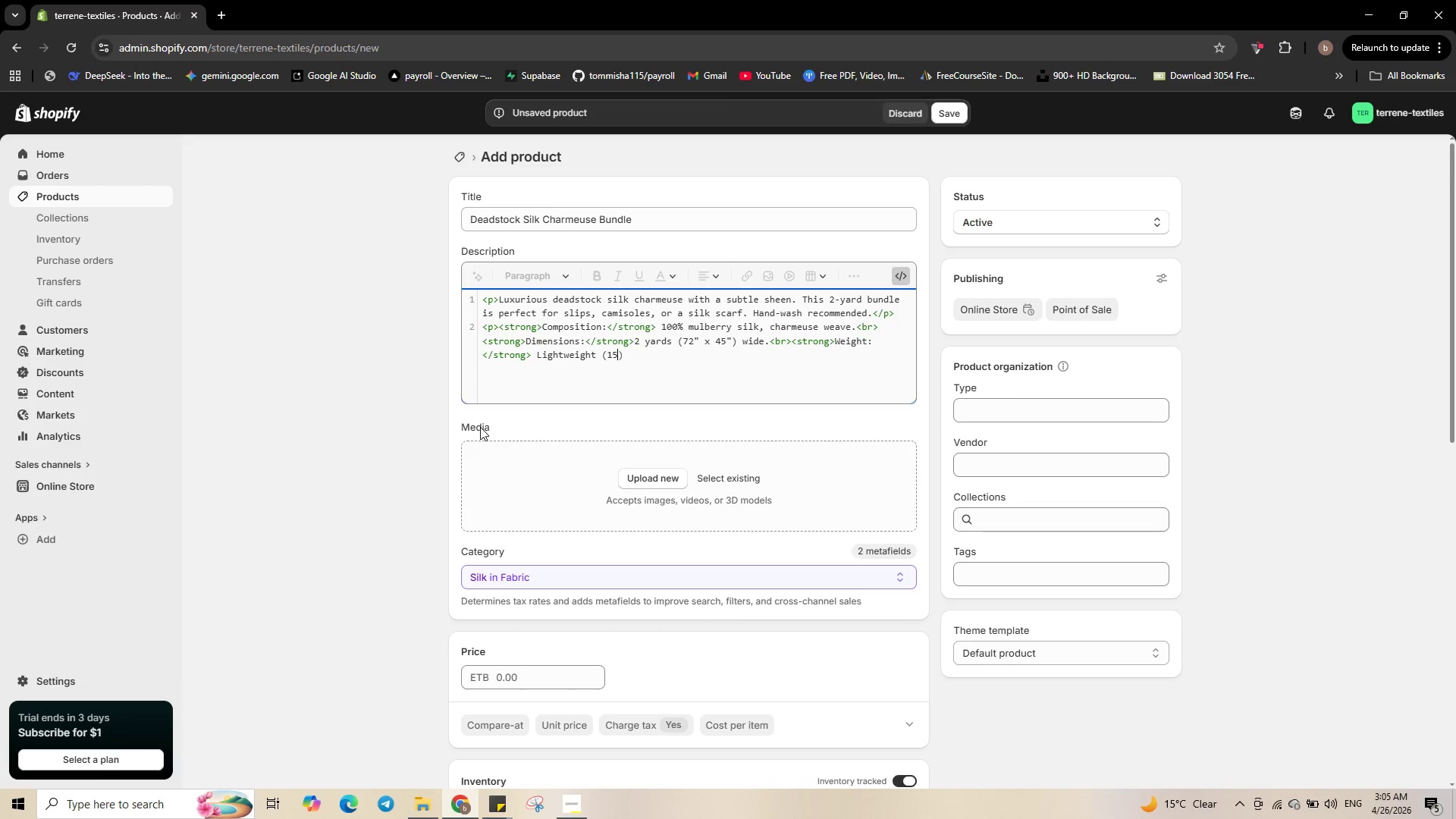 
key(Numpad5)
 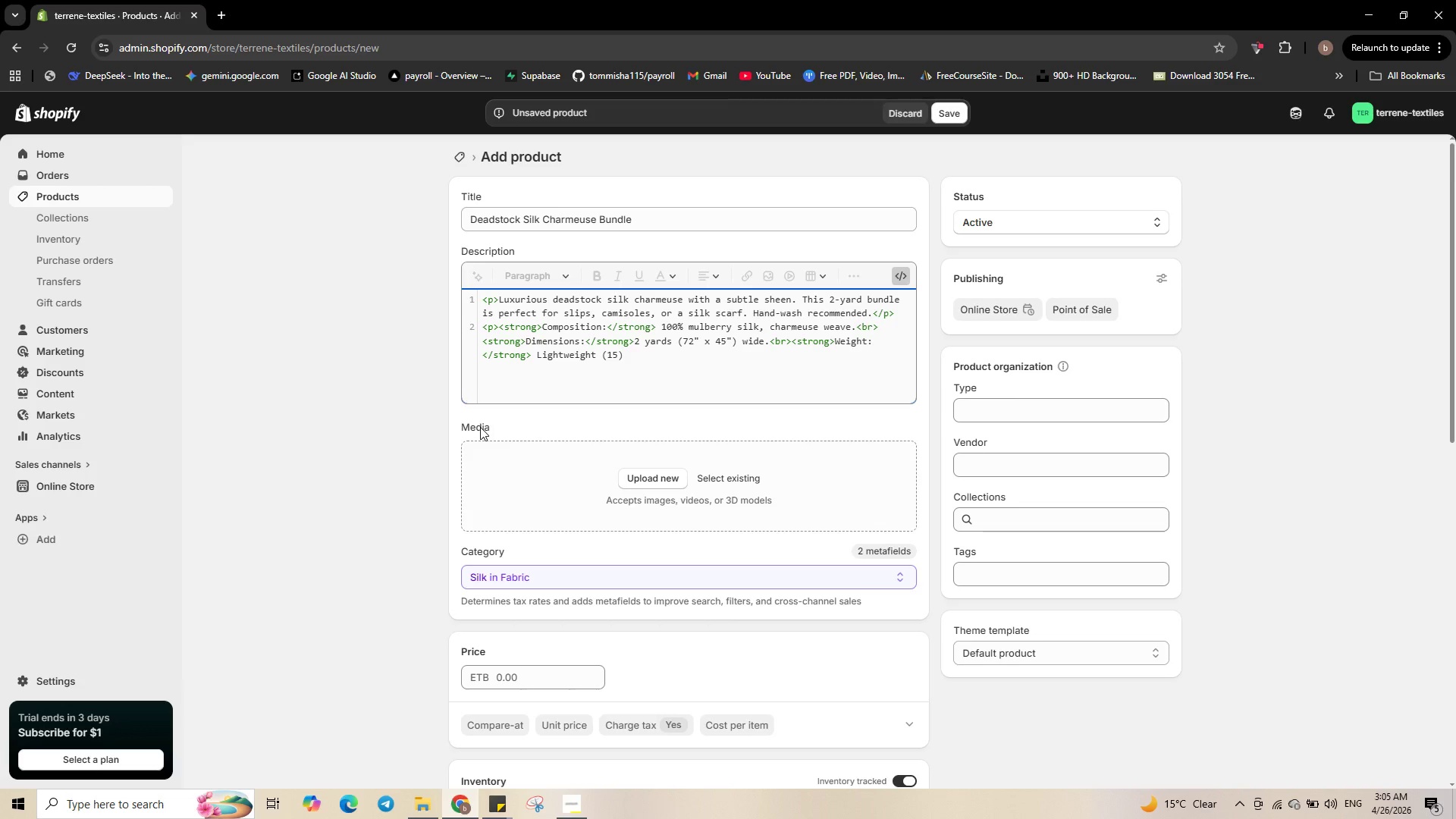 
wait(5.64)
 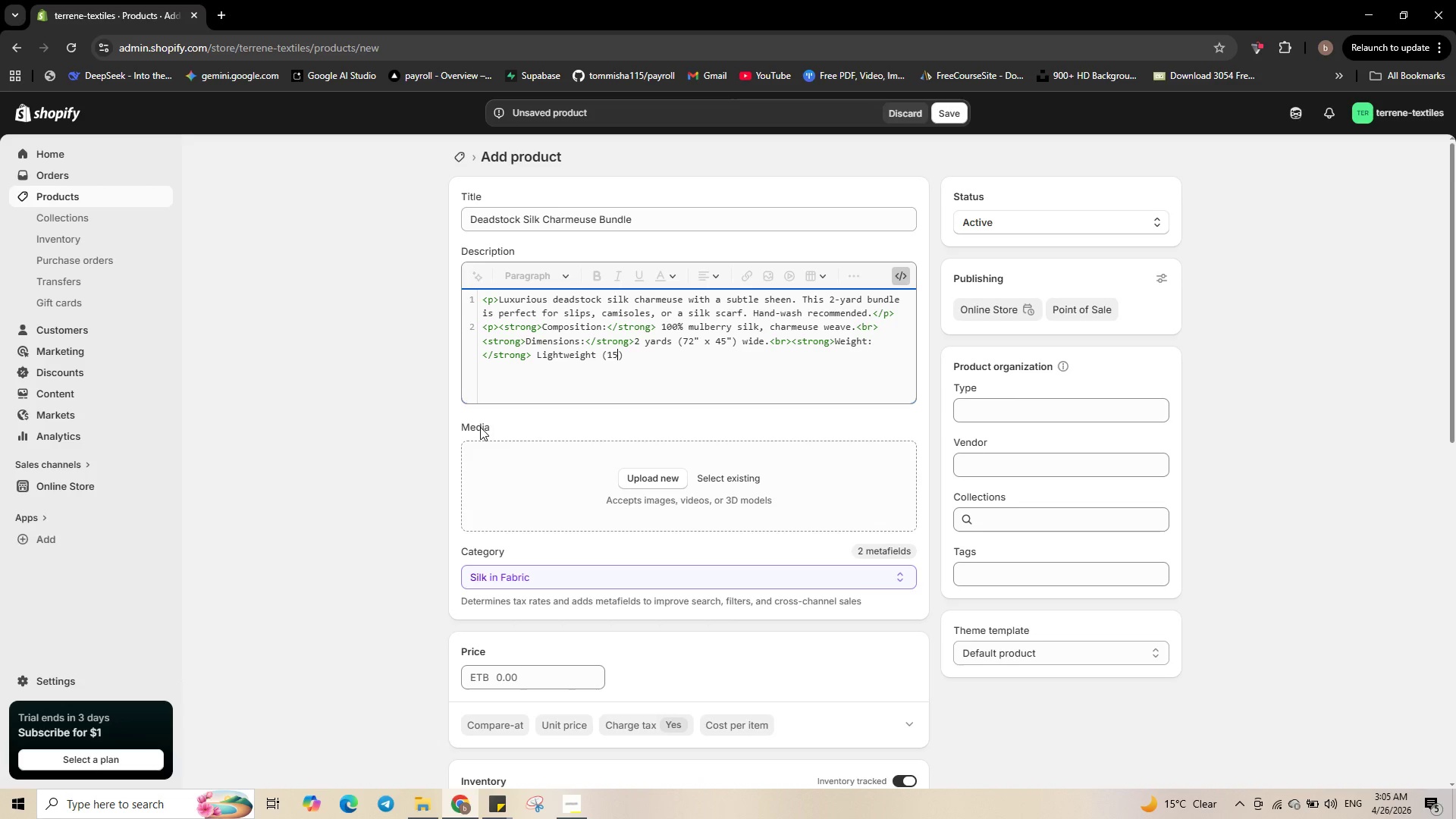 
type( momm)
 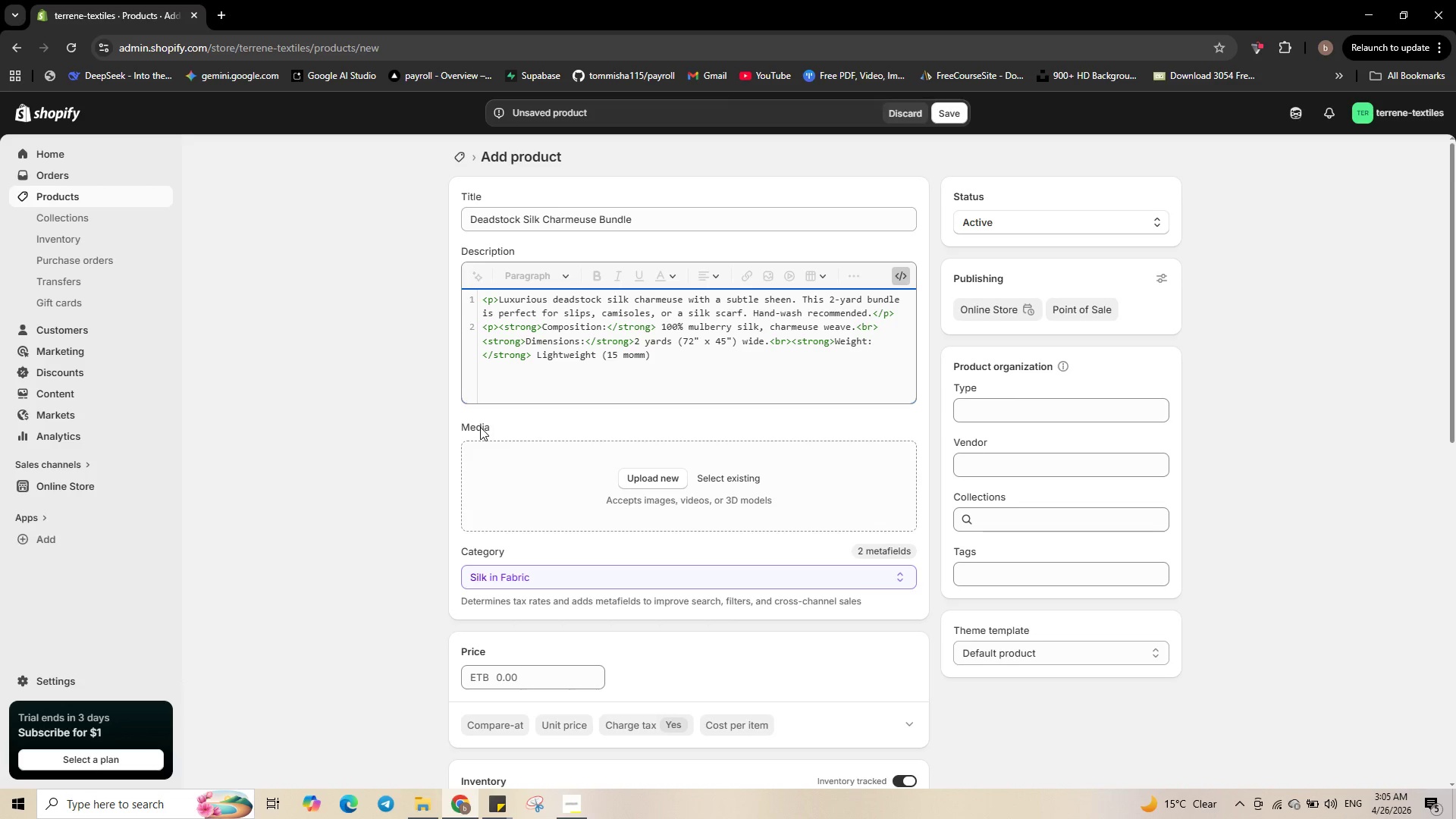 
key(ArrowLeft)
 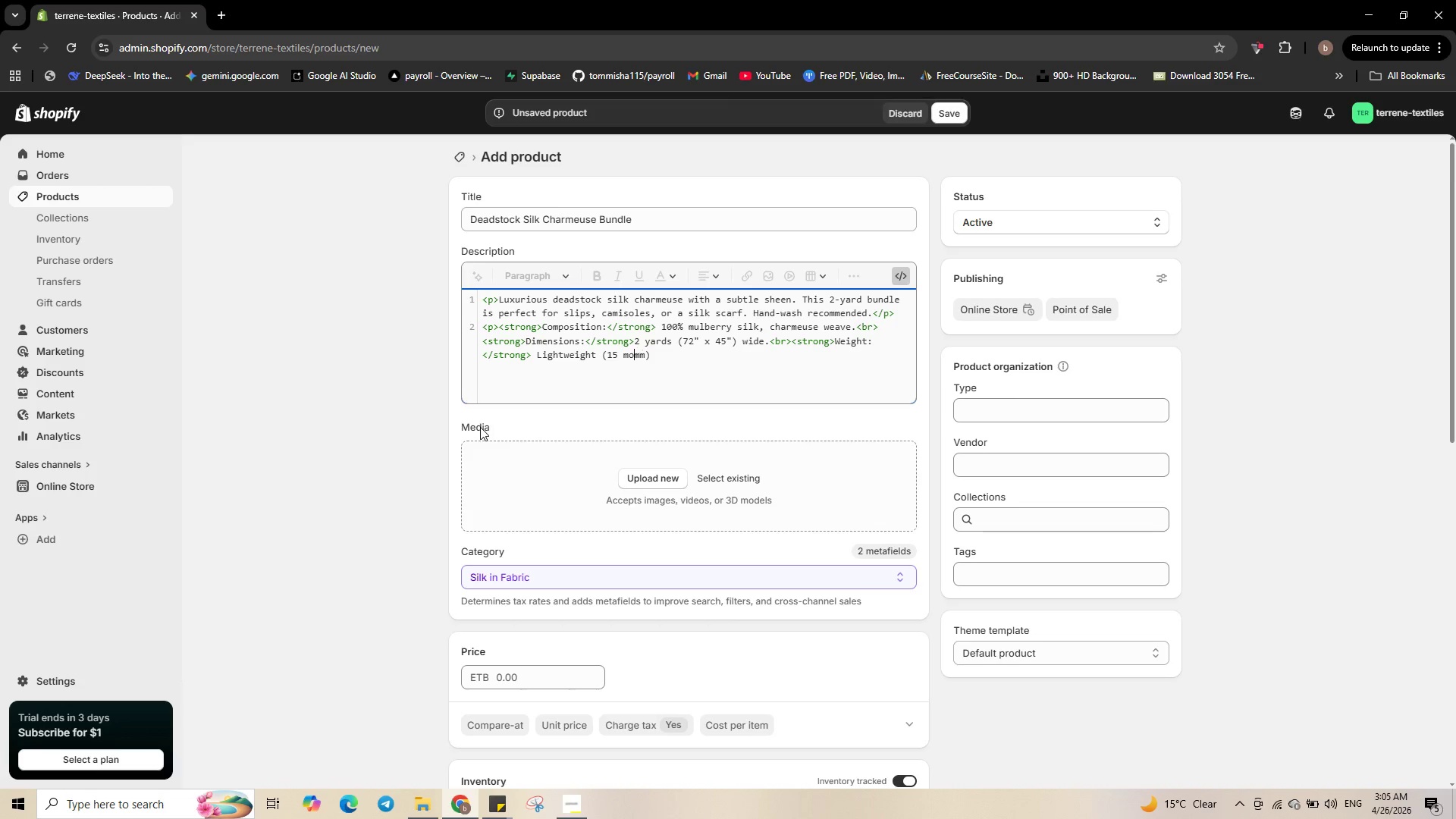 
key(ArrowLeft)
 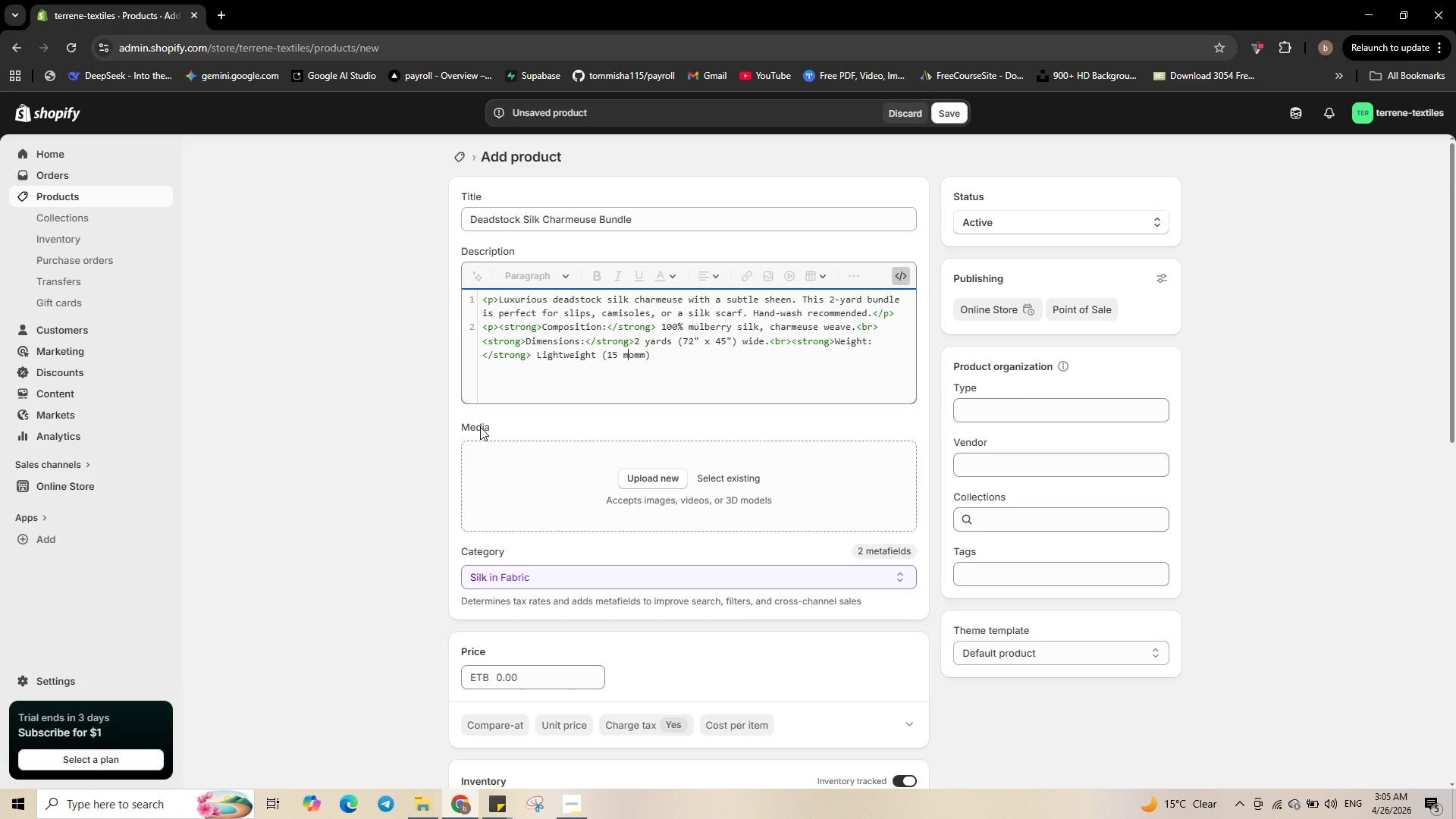 
key(ArrowLeft)
 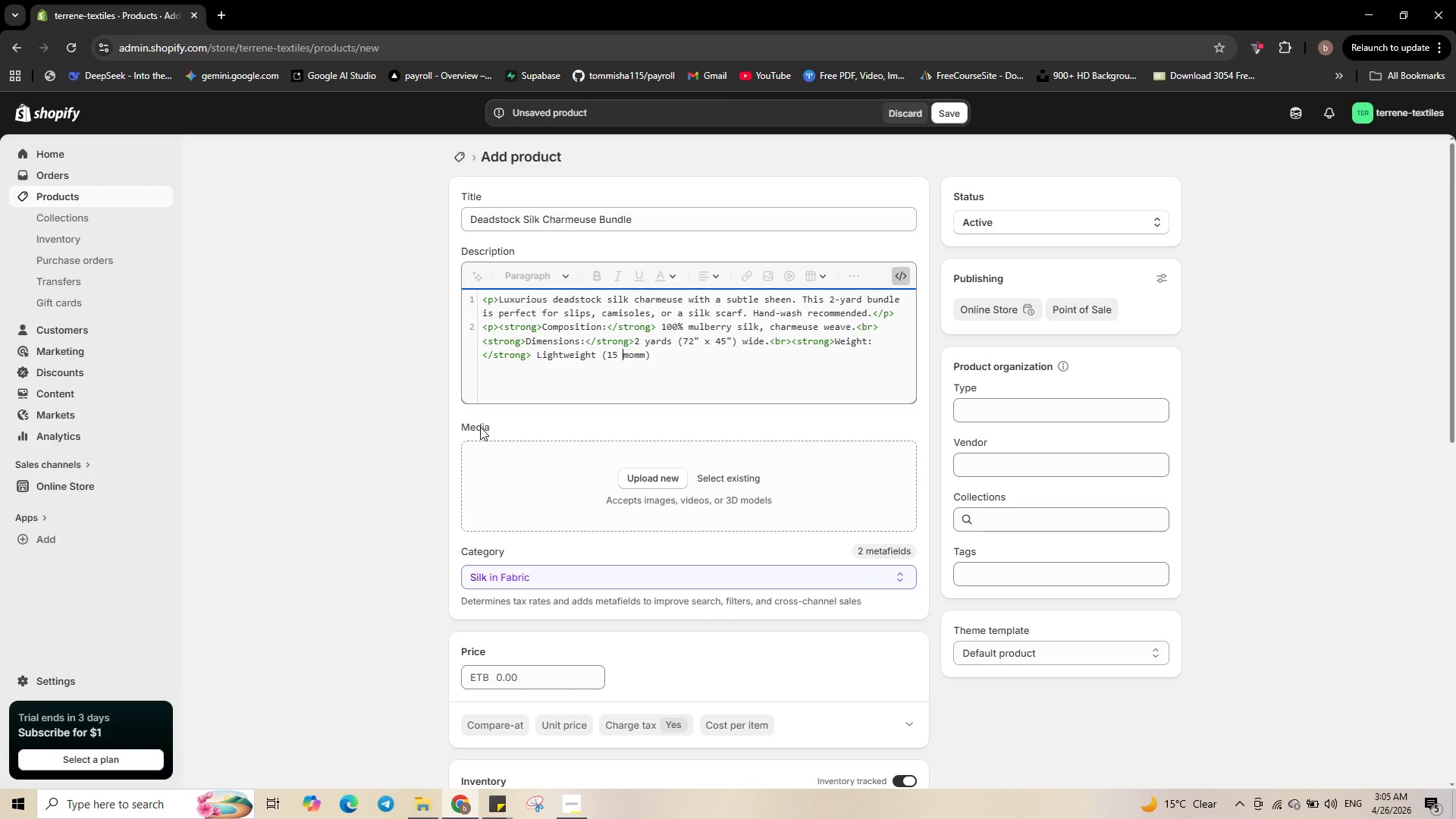 
key(ArrowLeft)
 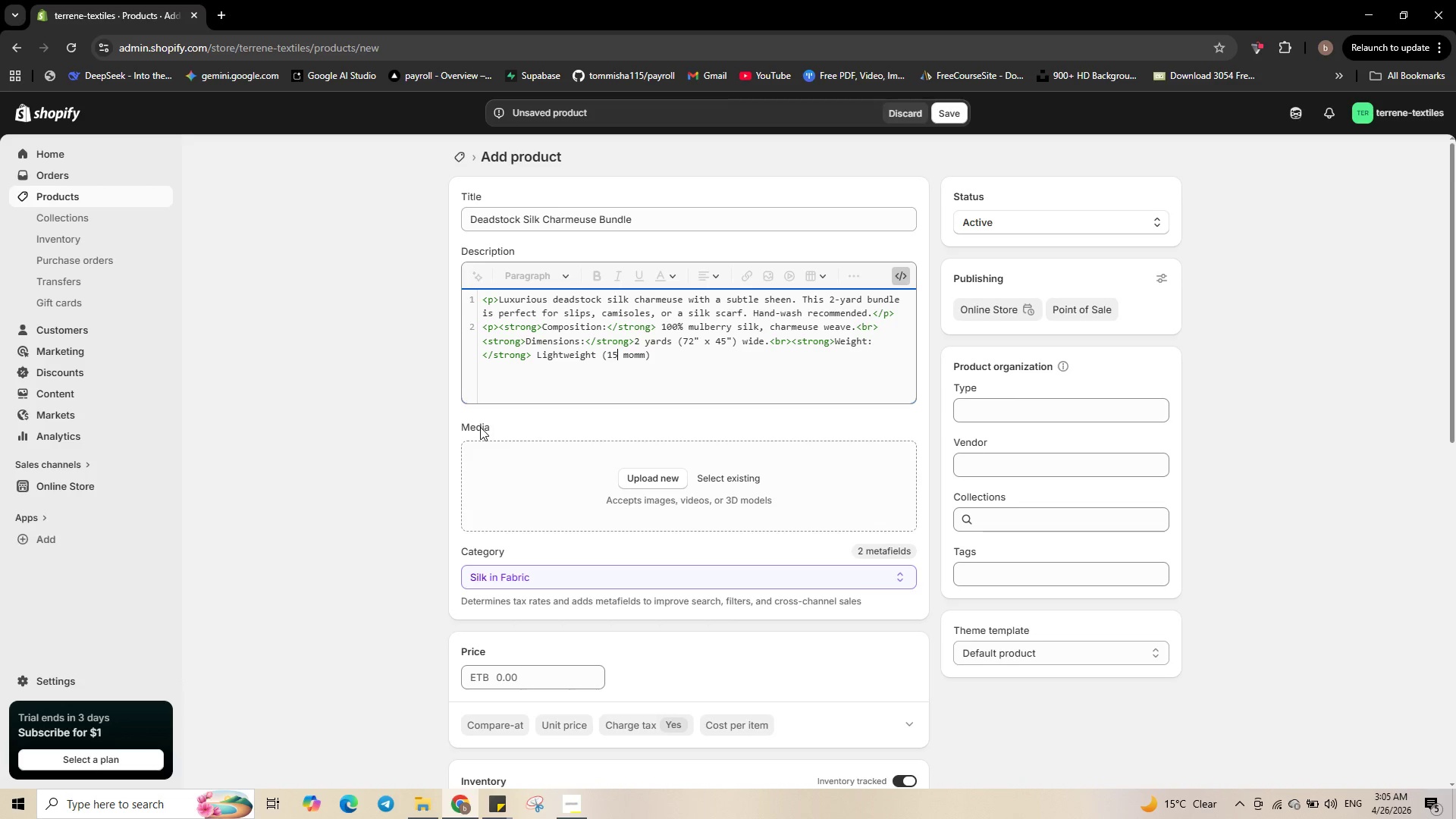 
key(ArrowLeft)
 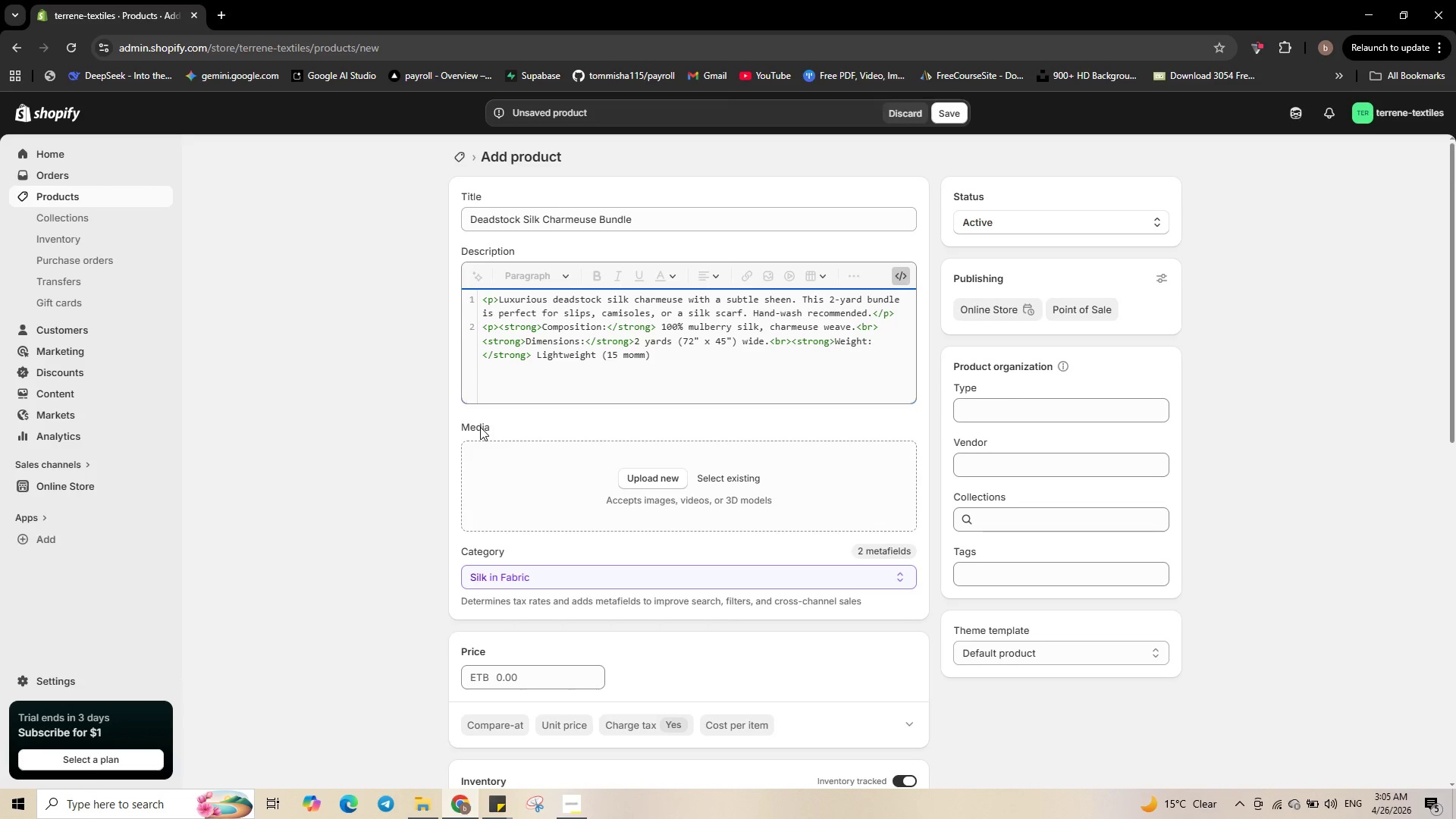 
key(Backspace)
 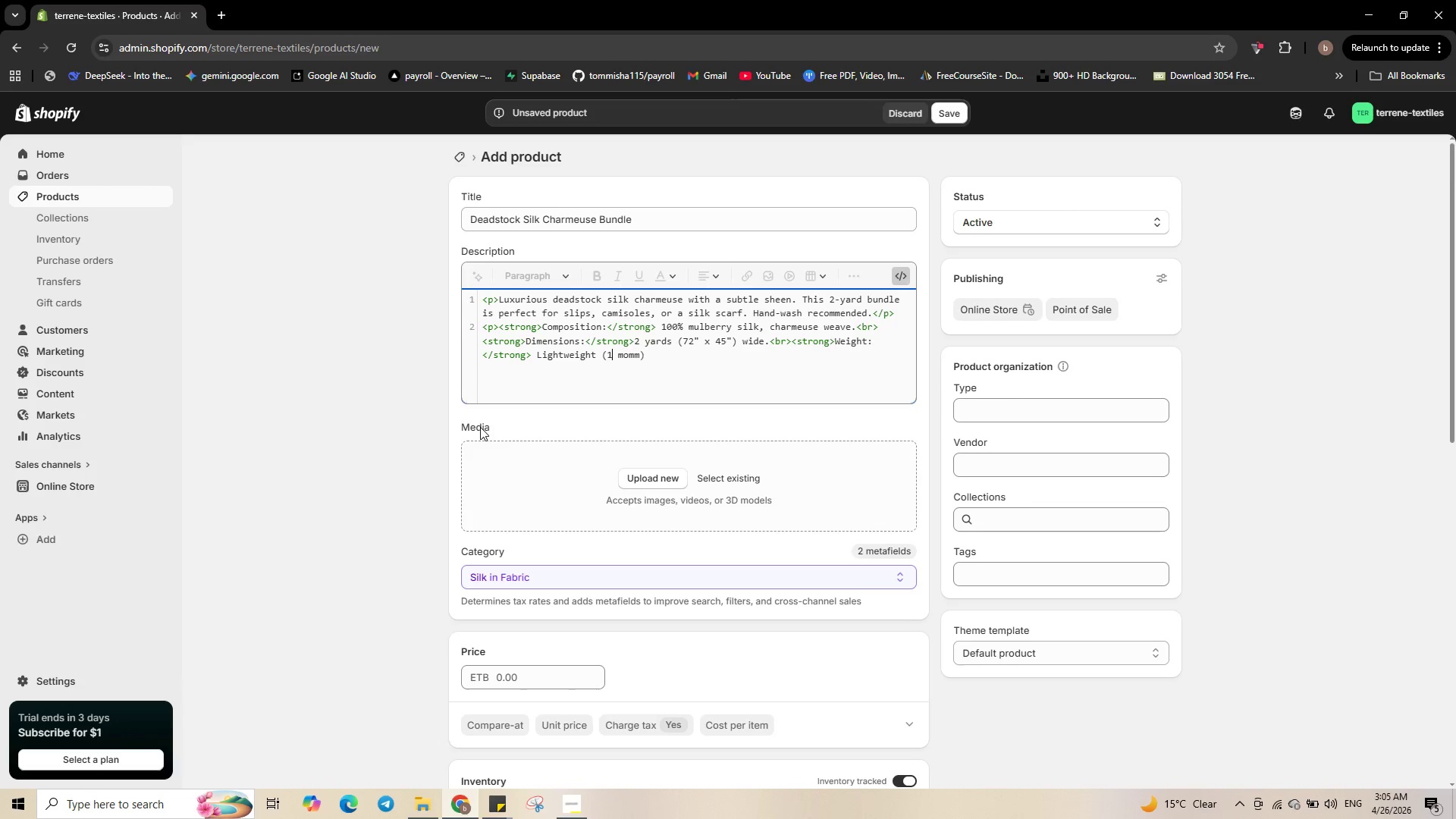 
key(Numpad6)
 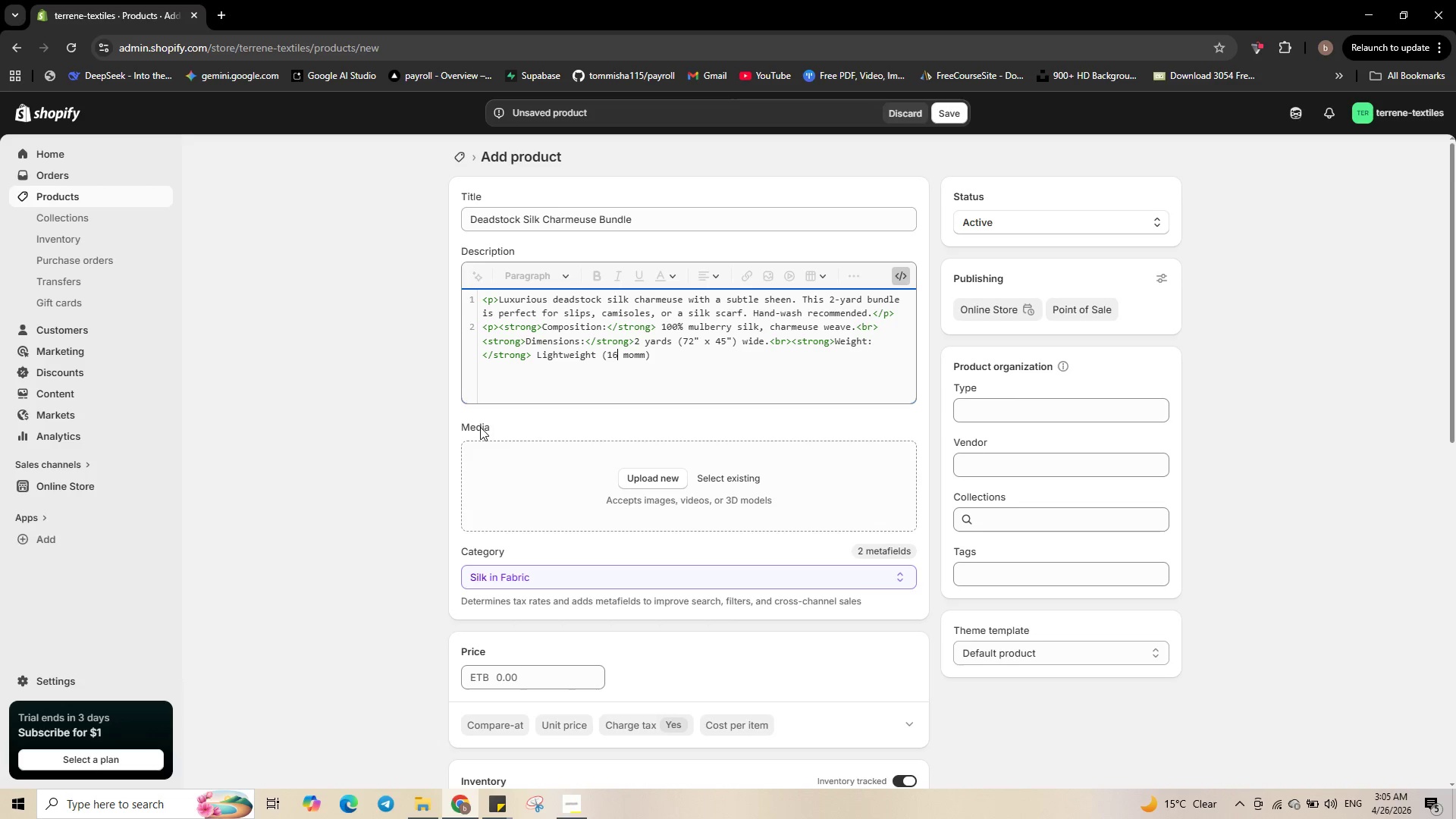 
wait(5.39)
 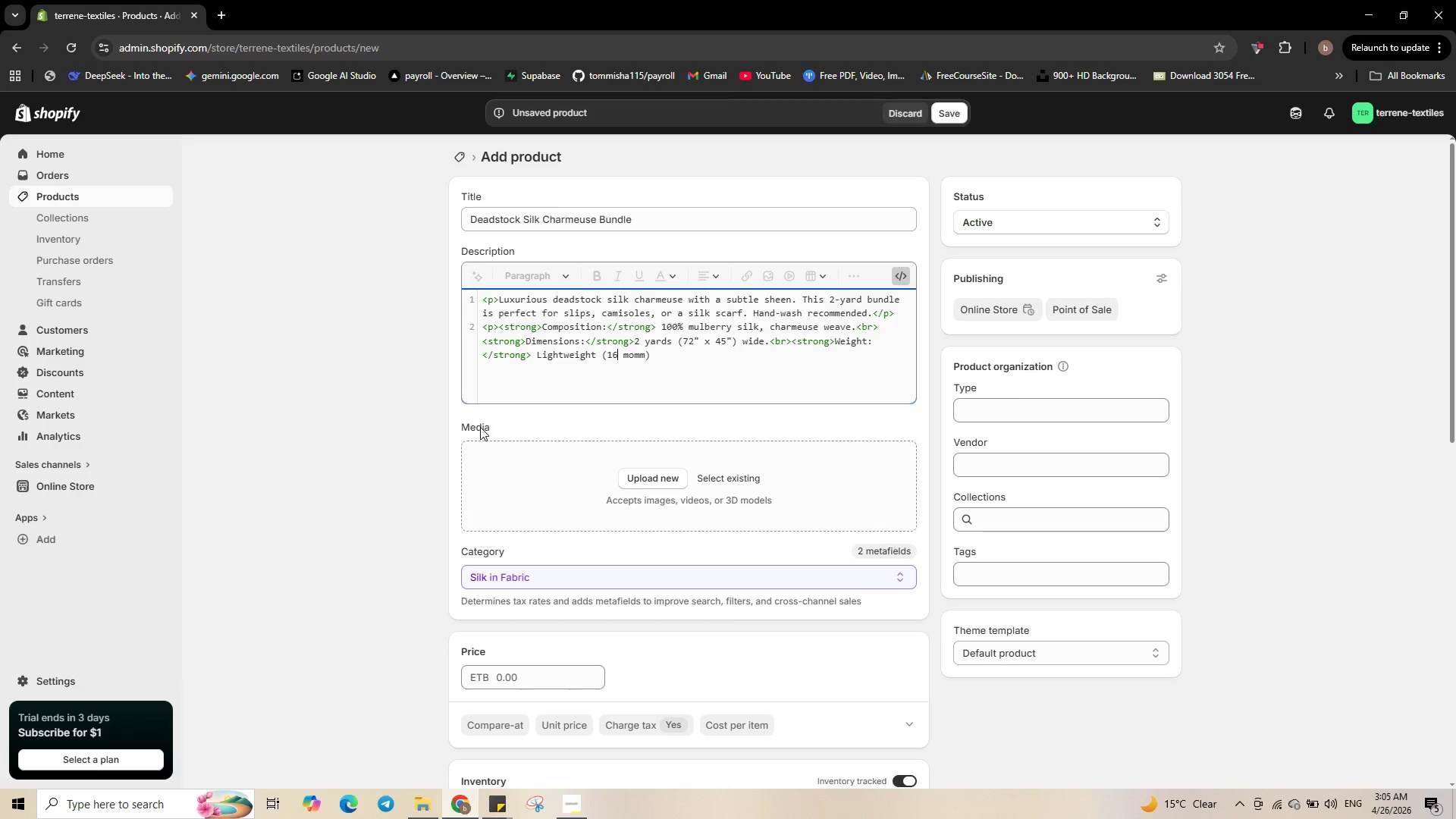 
key(ArrowRight)
 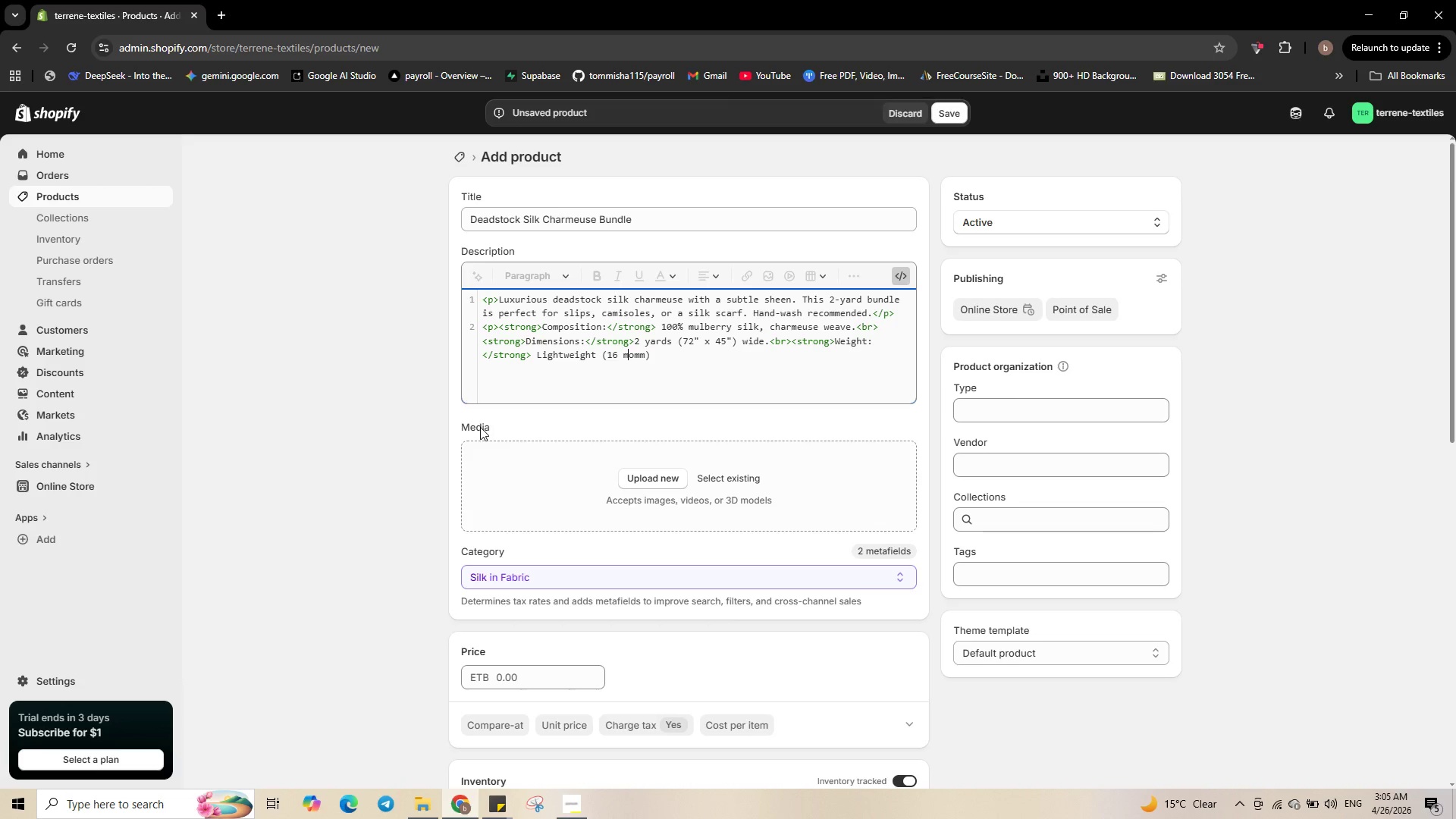 
key(ArrowRight)
 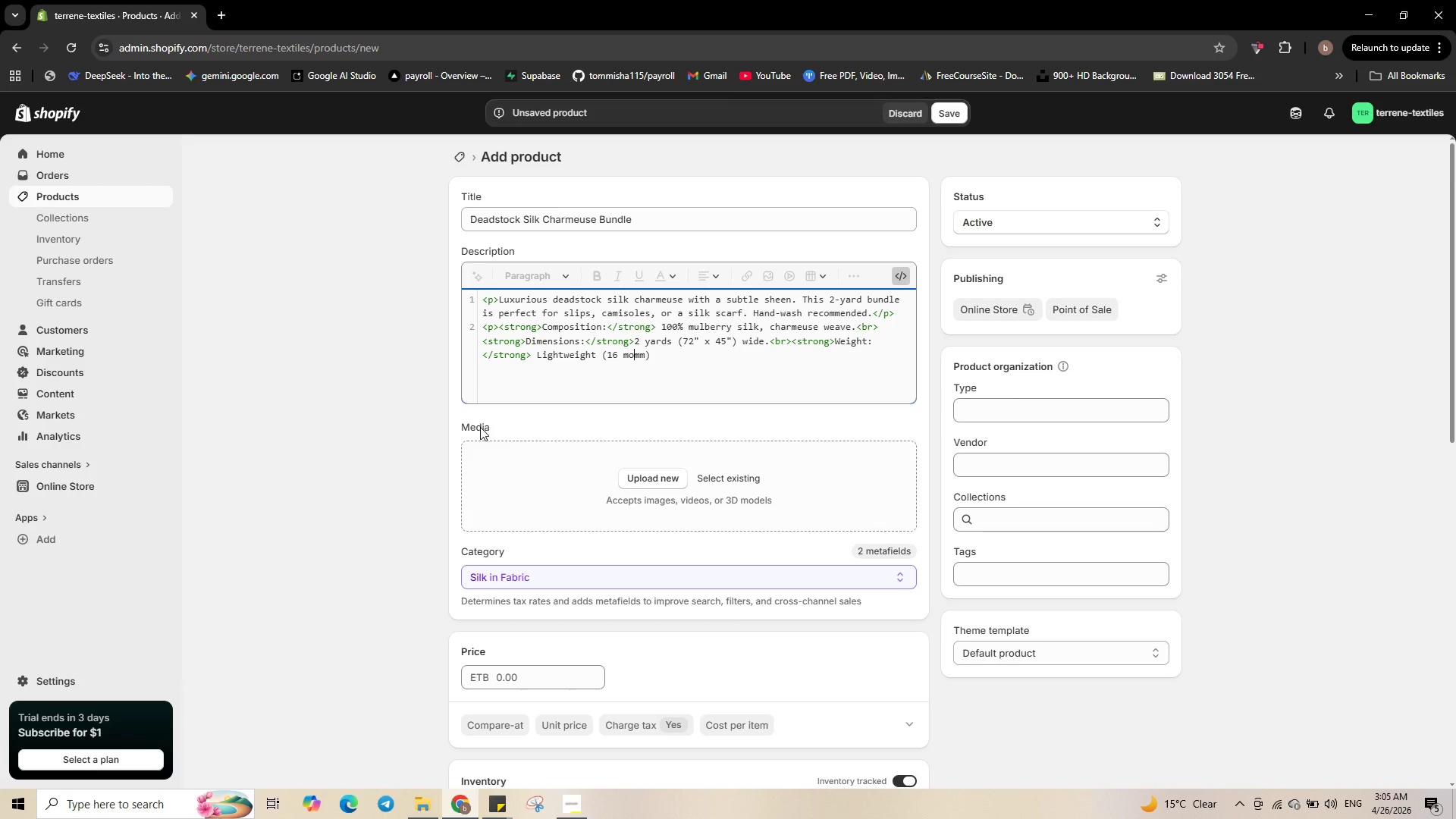 
key(ArrowRight)
 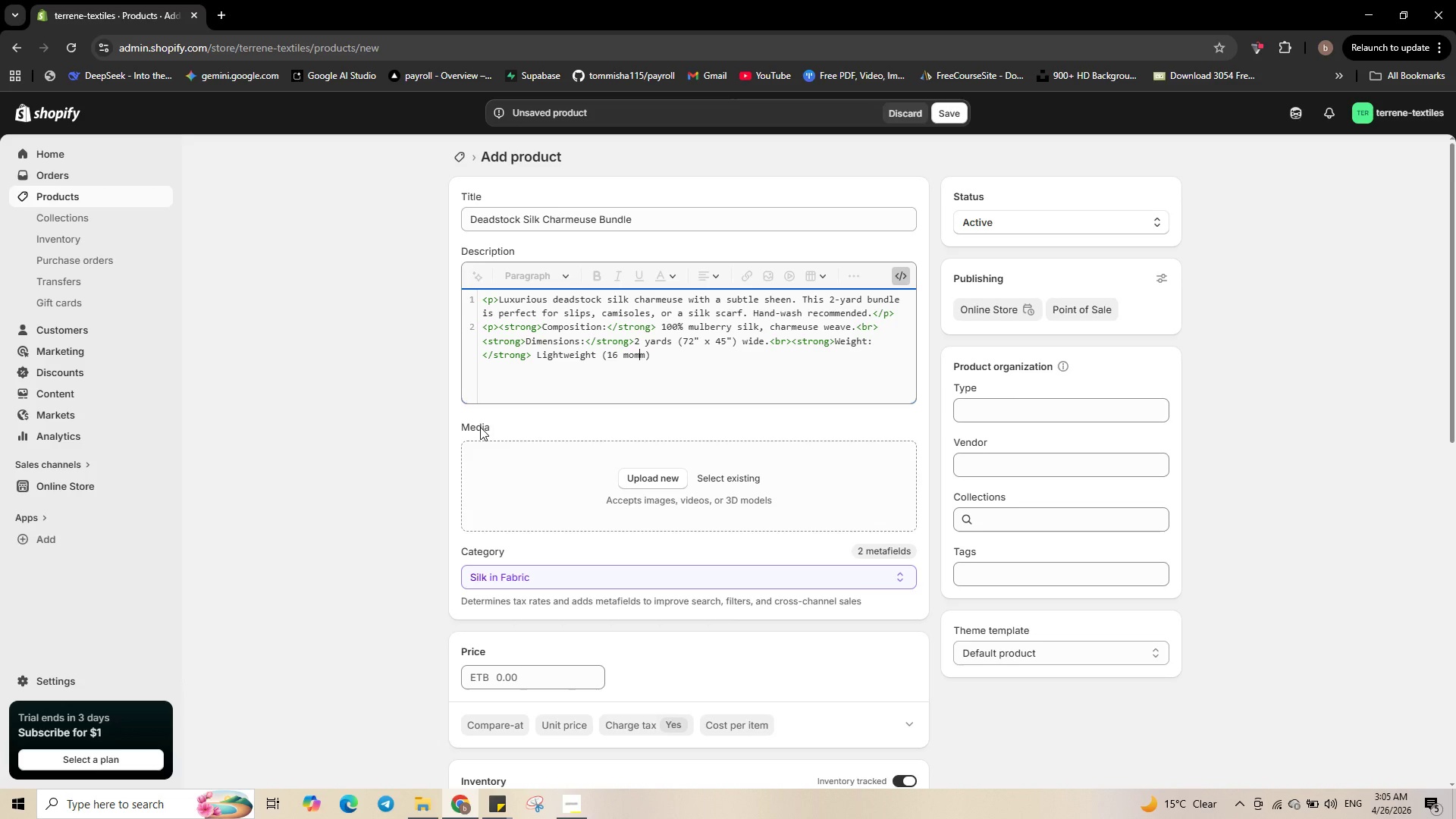 
key(ArrowRight)
 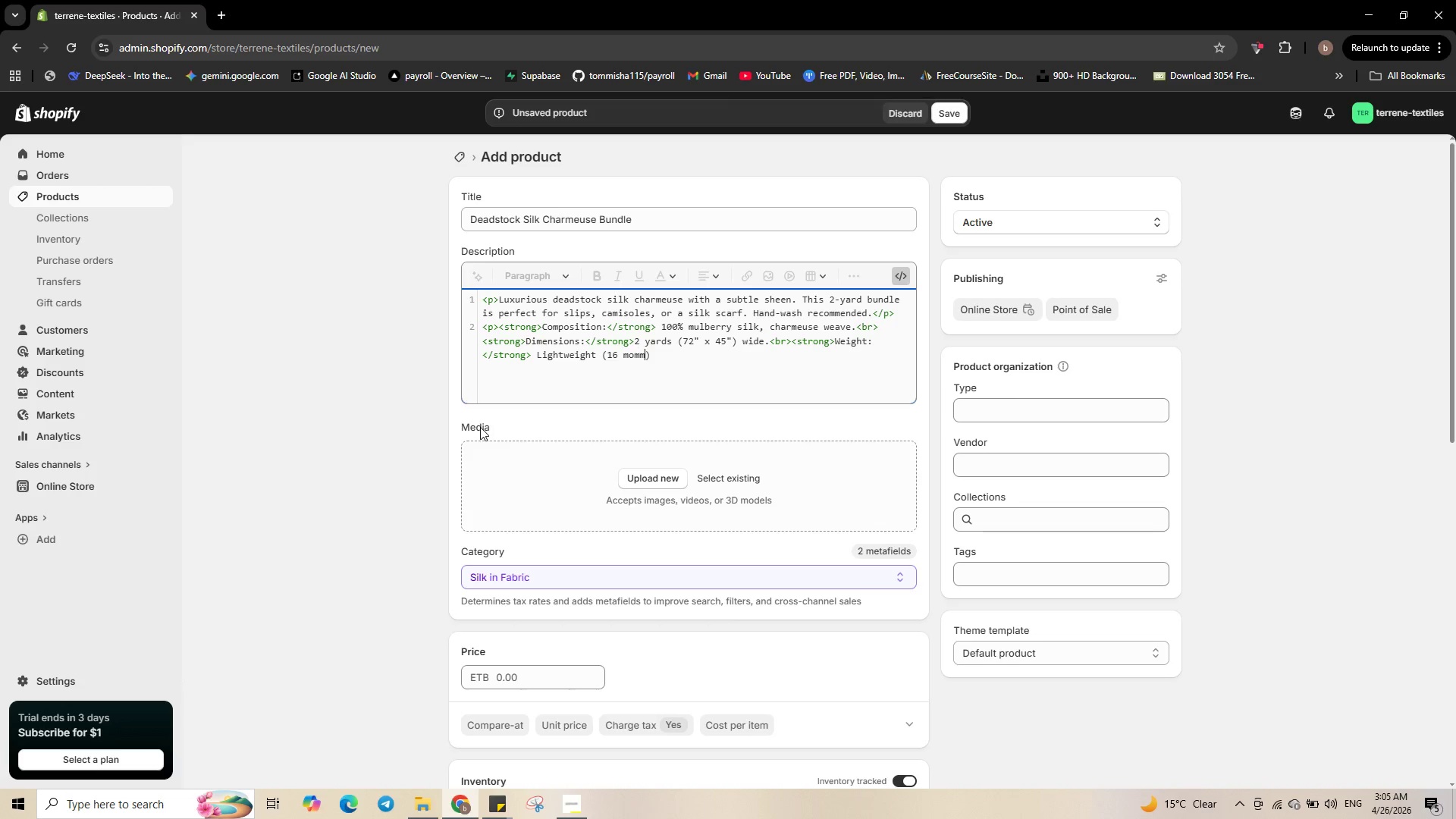 
key(ArrowRight)
 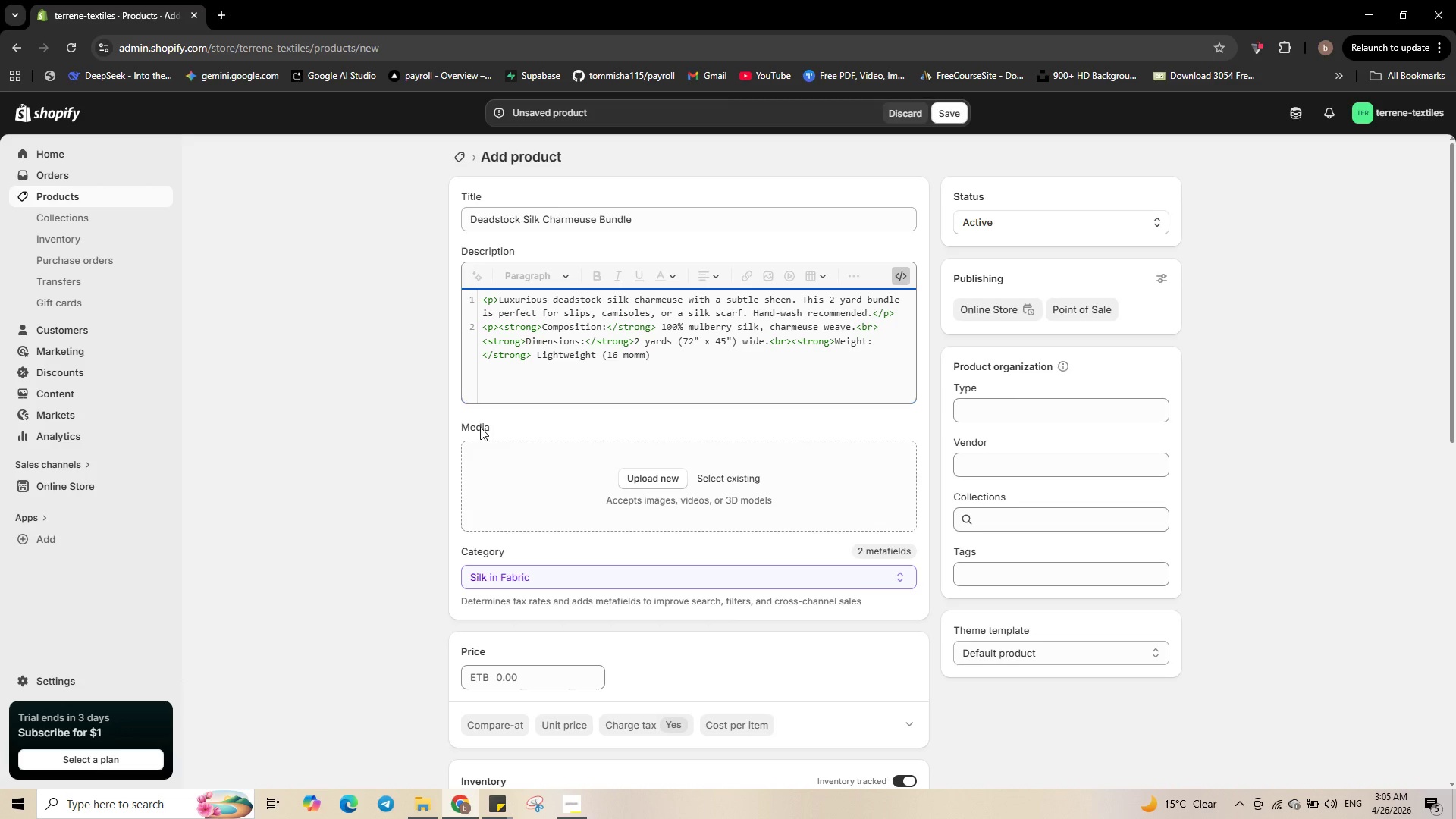 
key(E)
 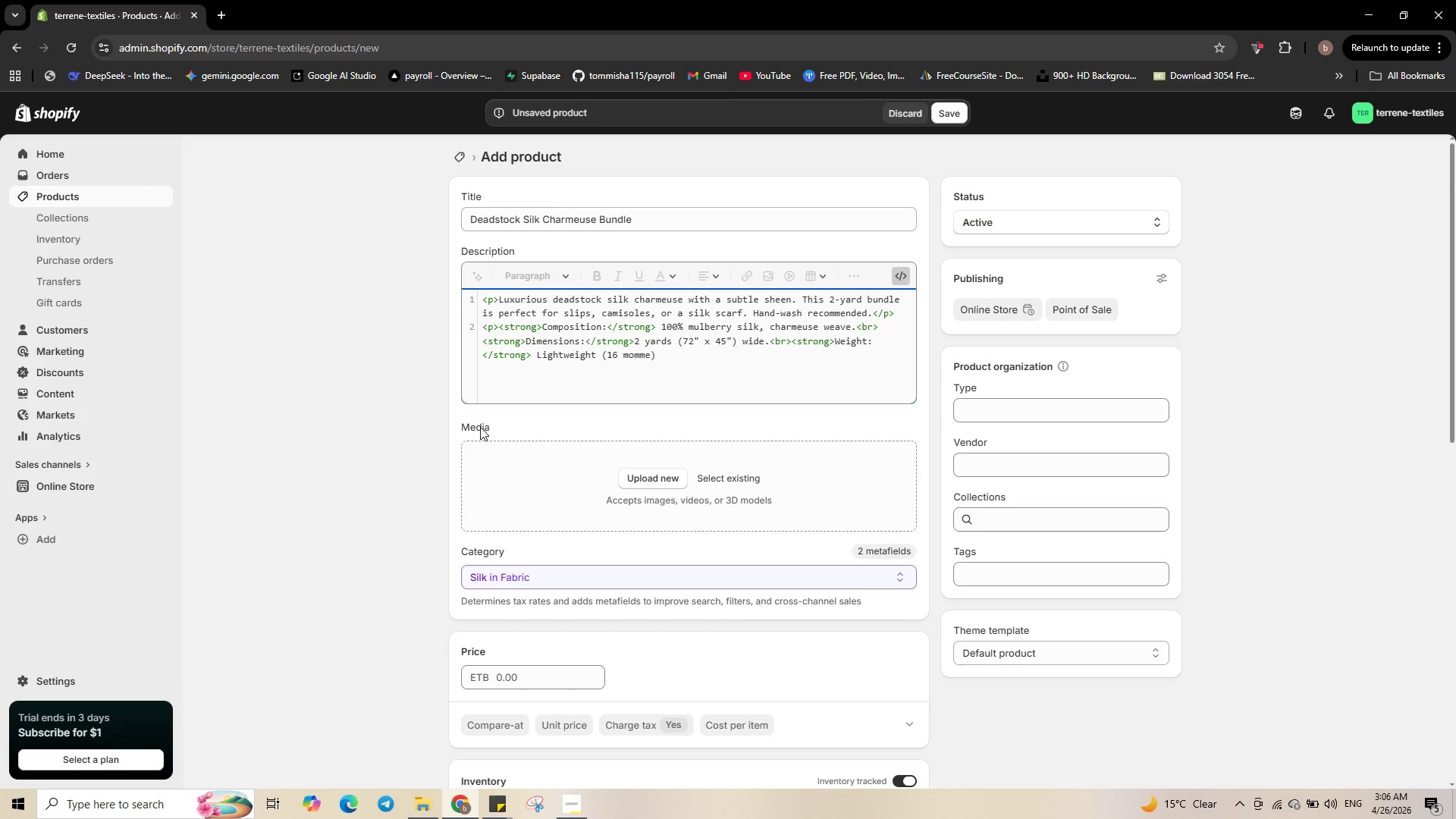 
wait(5.69)
 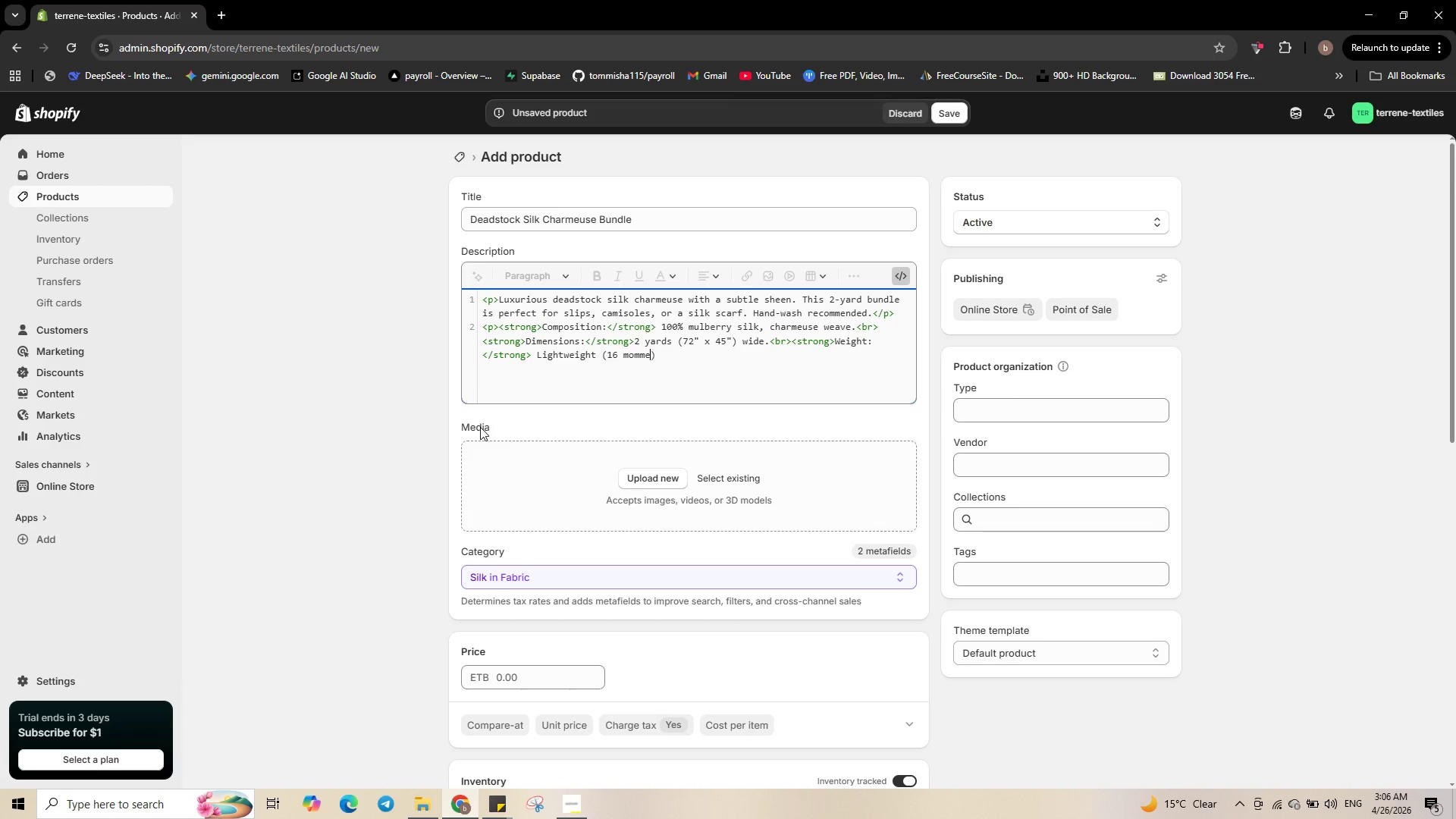 
key(ArrowRight)
 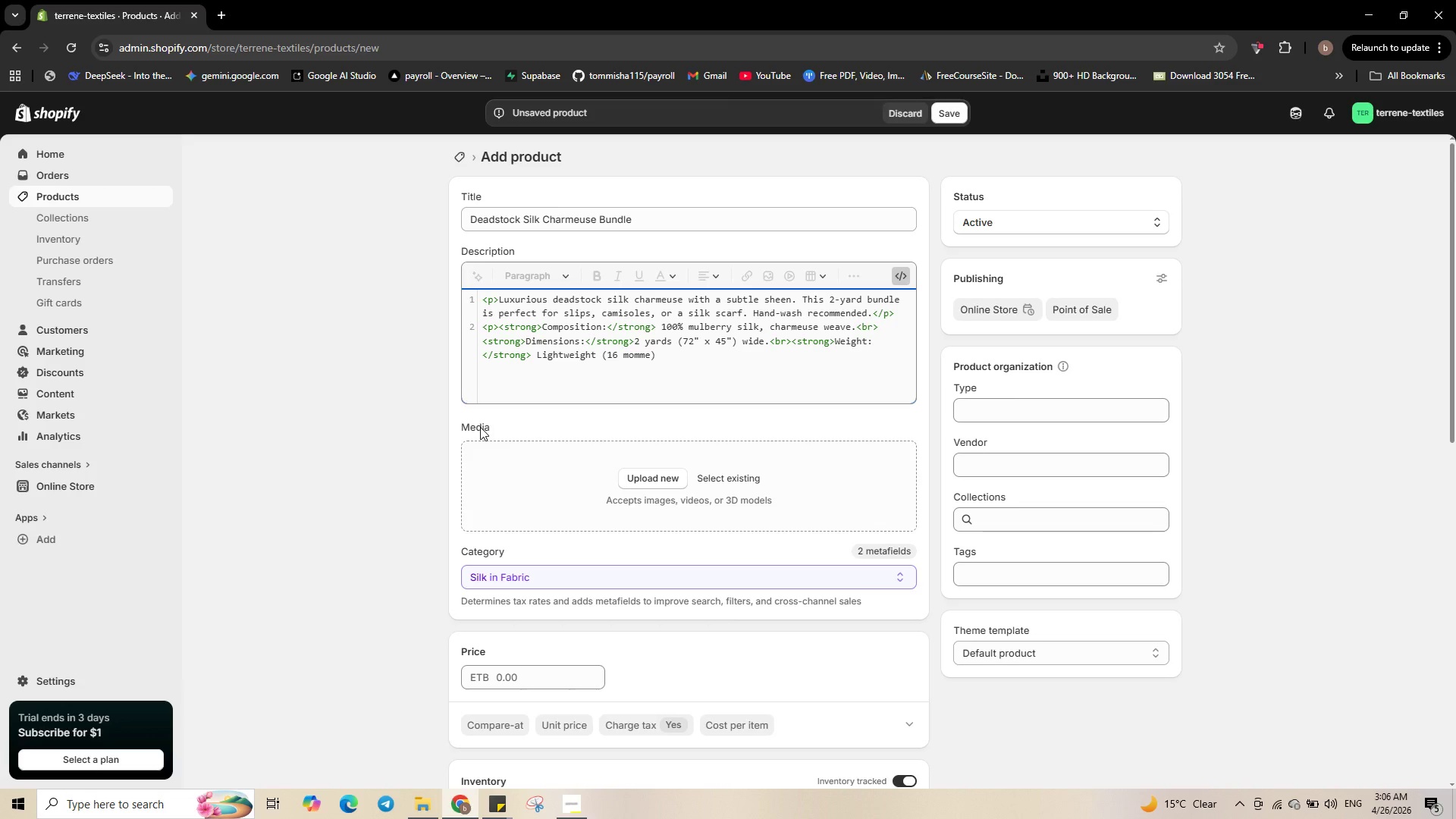 
key(Period)
 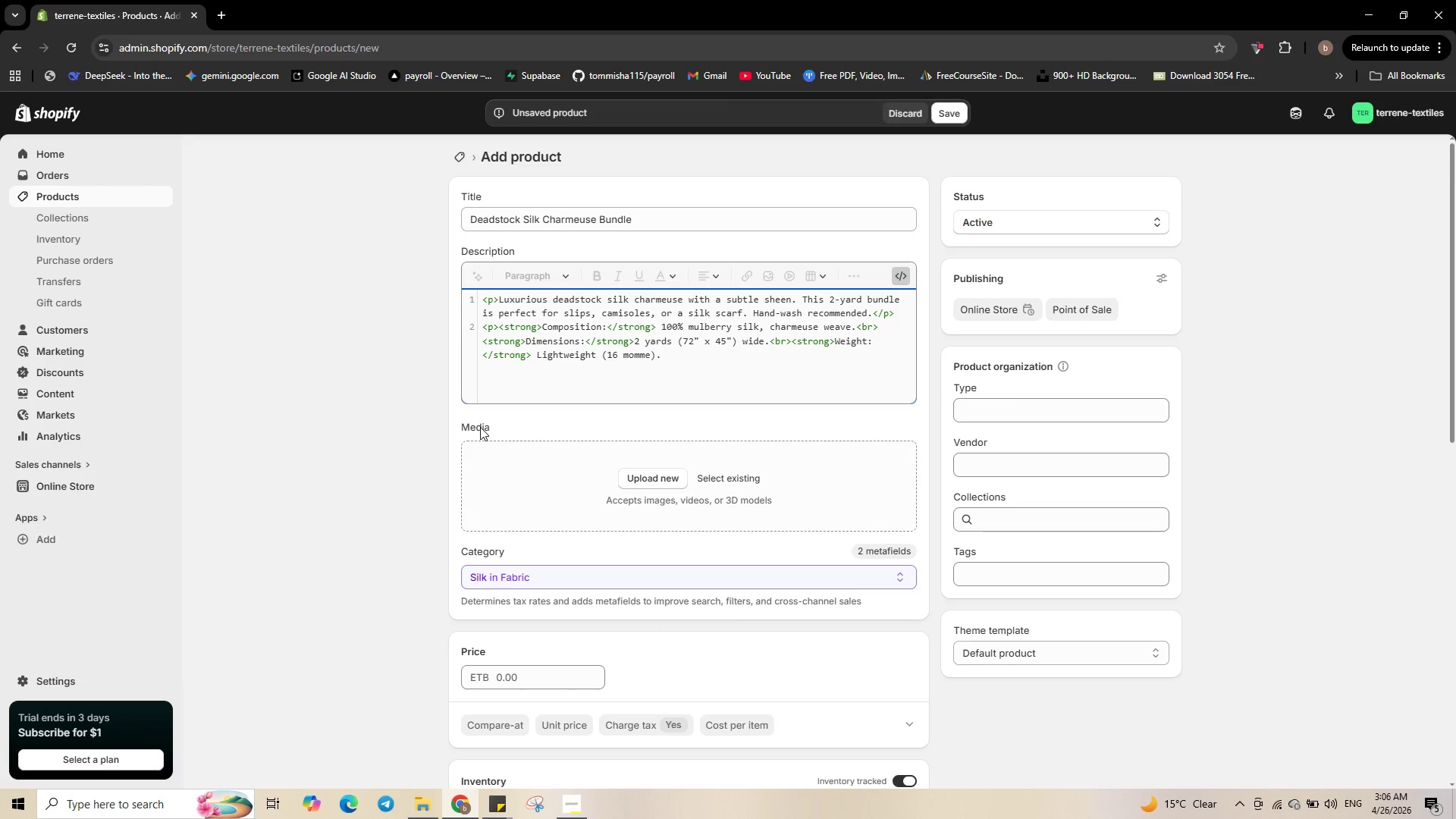 
key(Shift+Comma)
 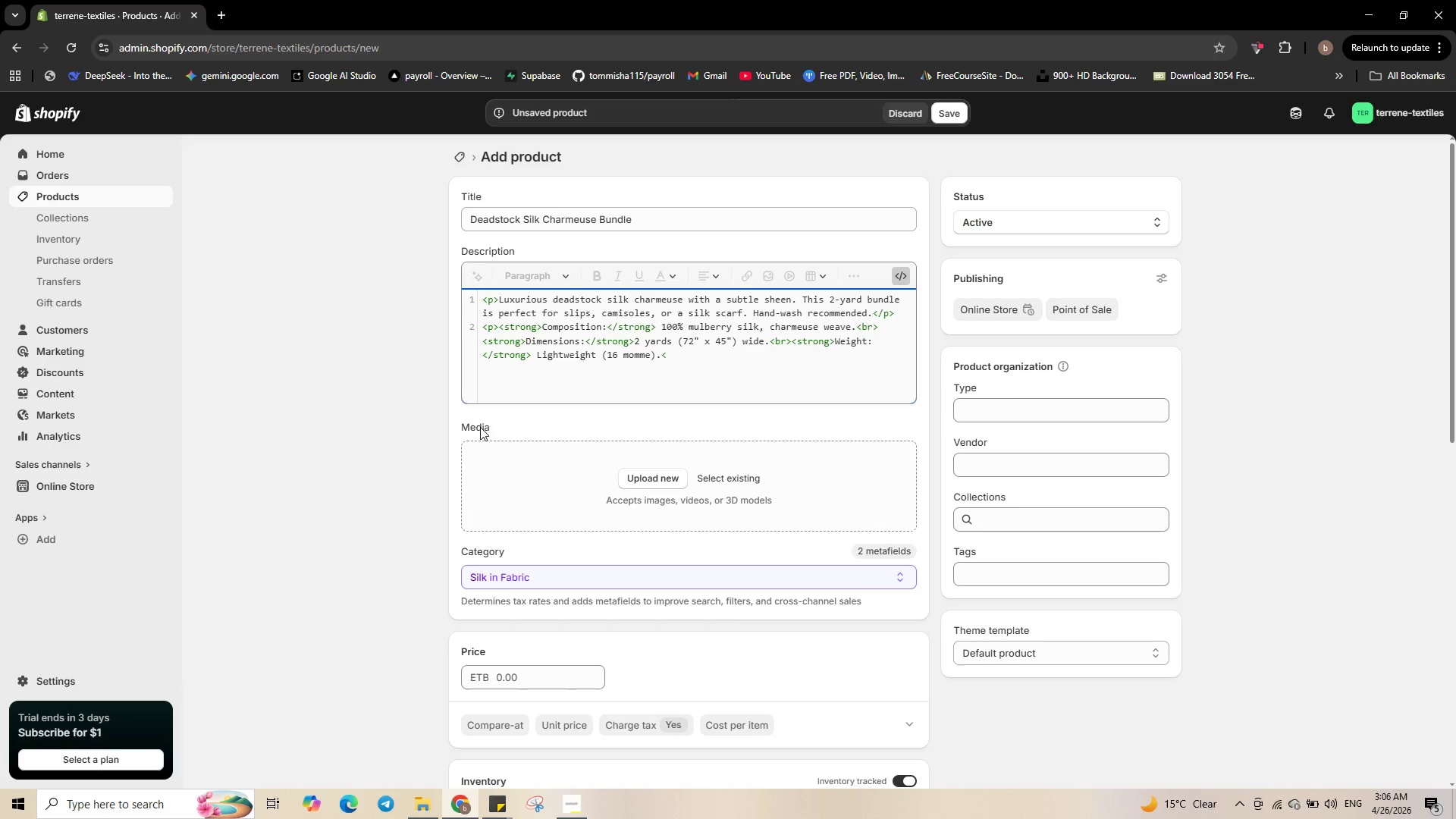 
key(Slash)
 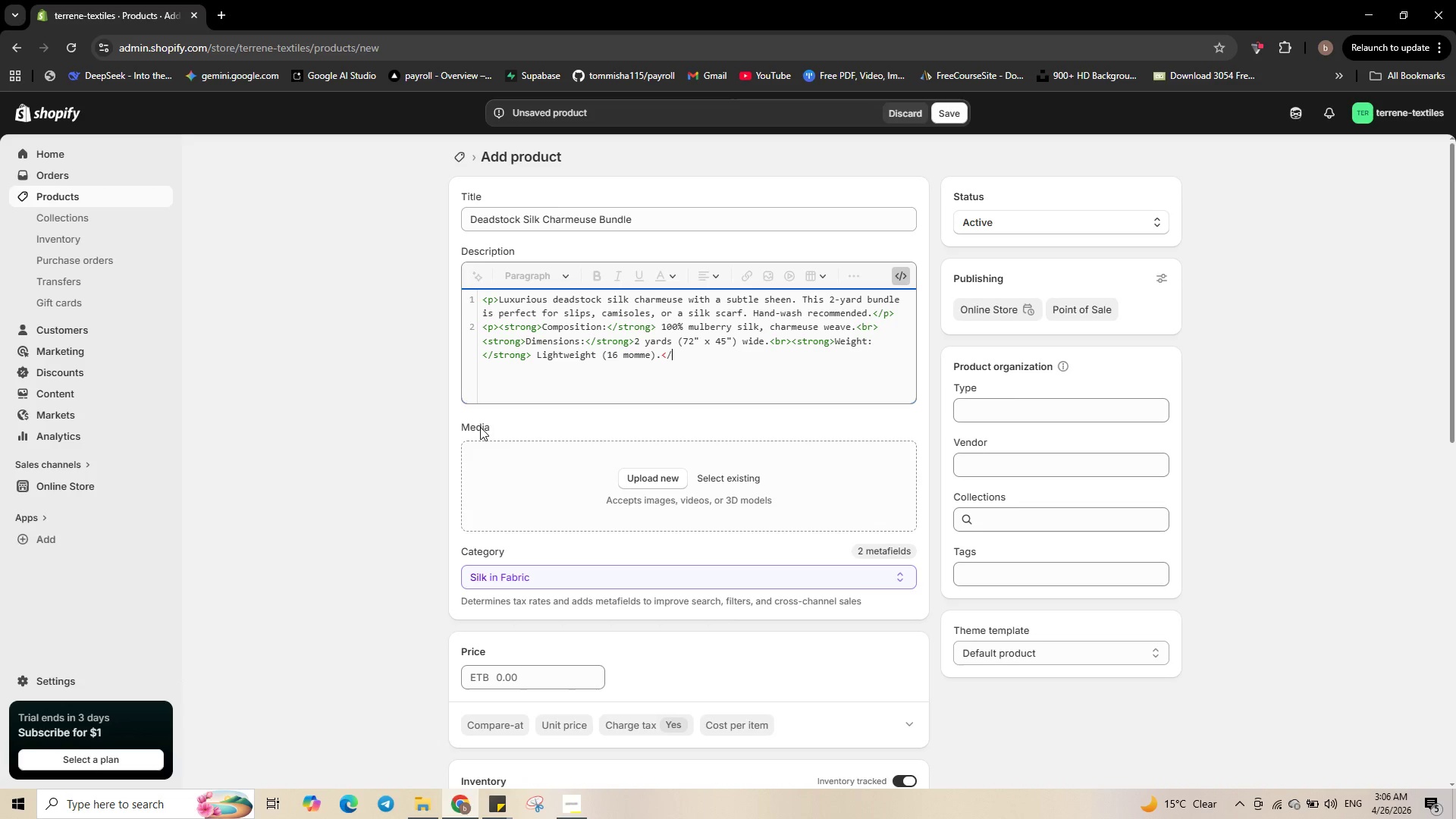 
hold_key(key=ShiftRight, duration=0.64)
 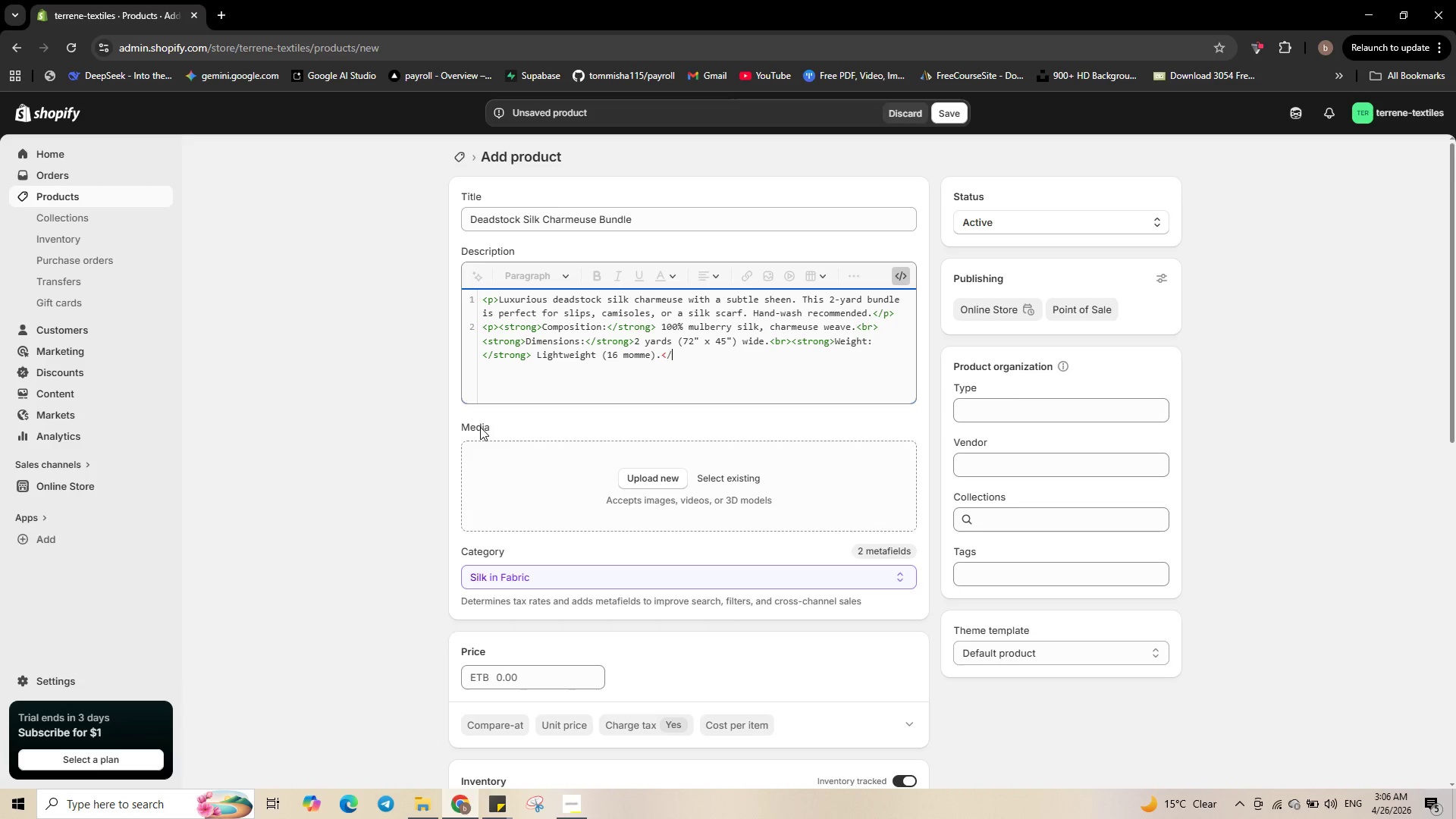 
key(P)
 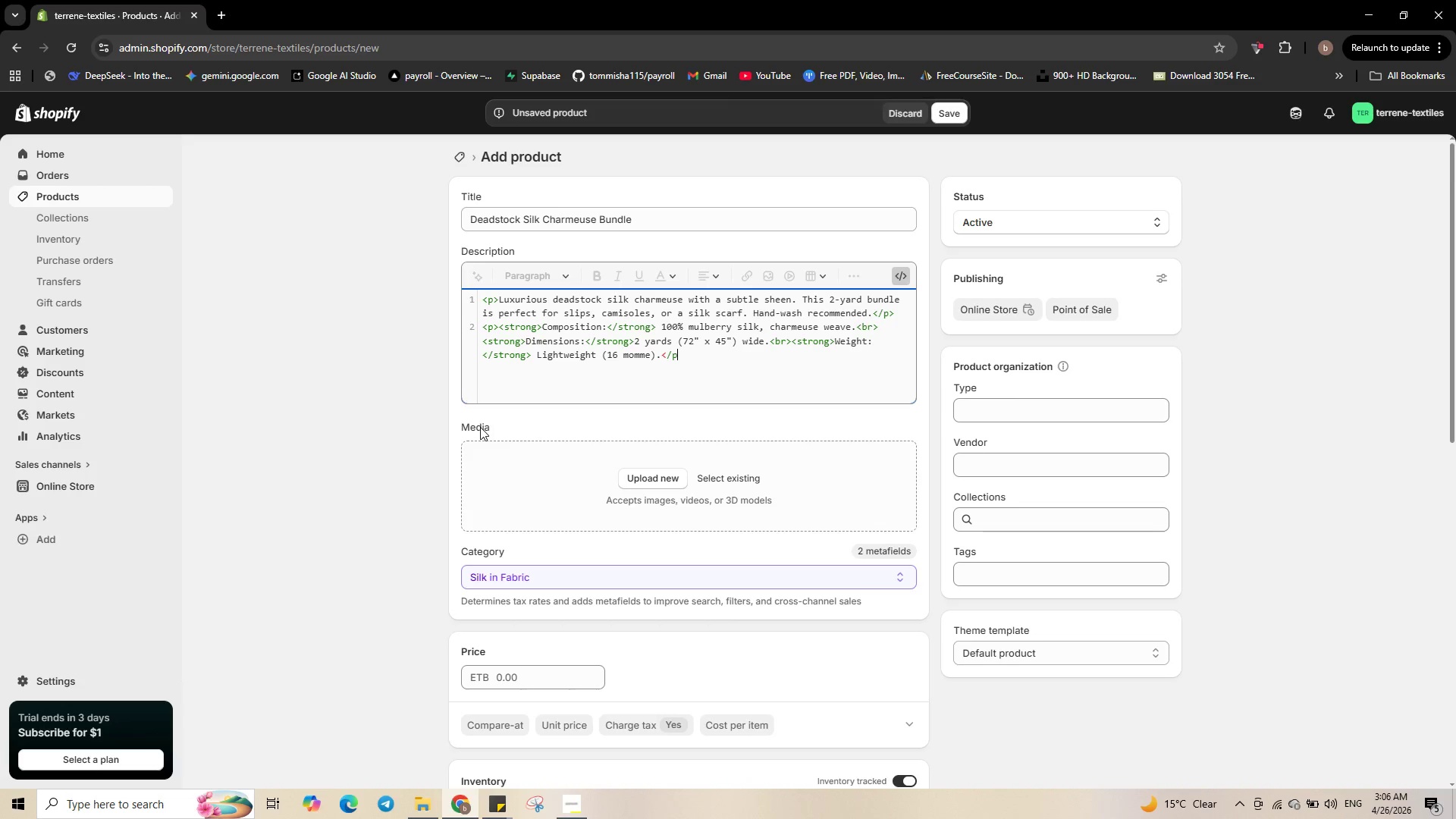 
key(Shift+Period)
 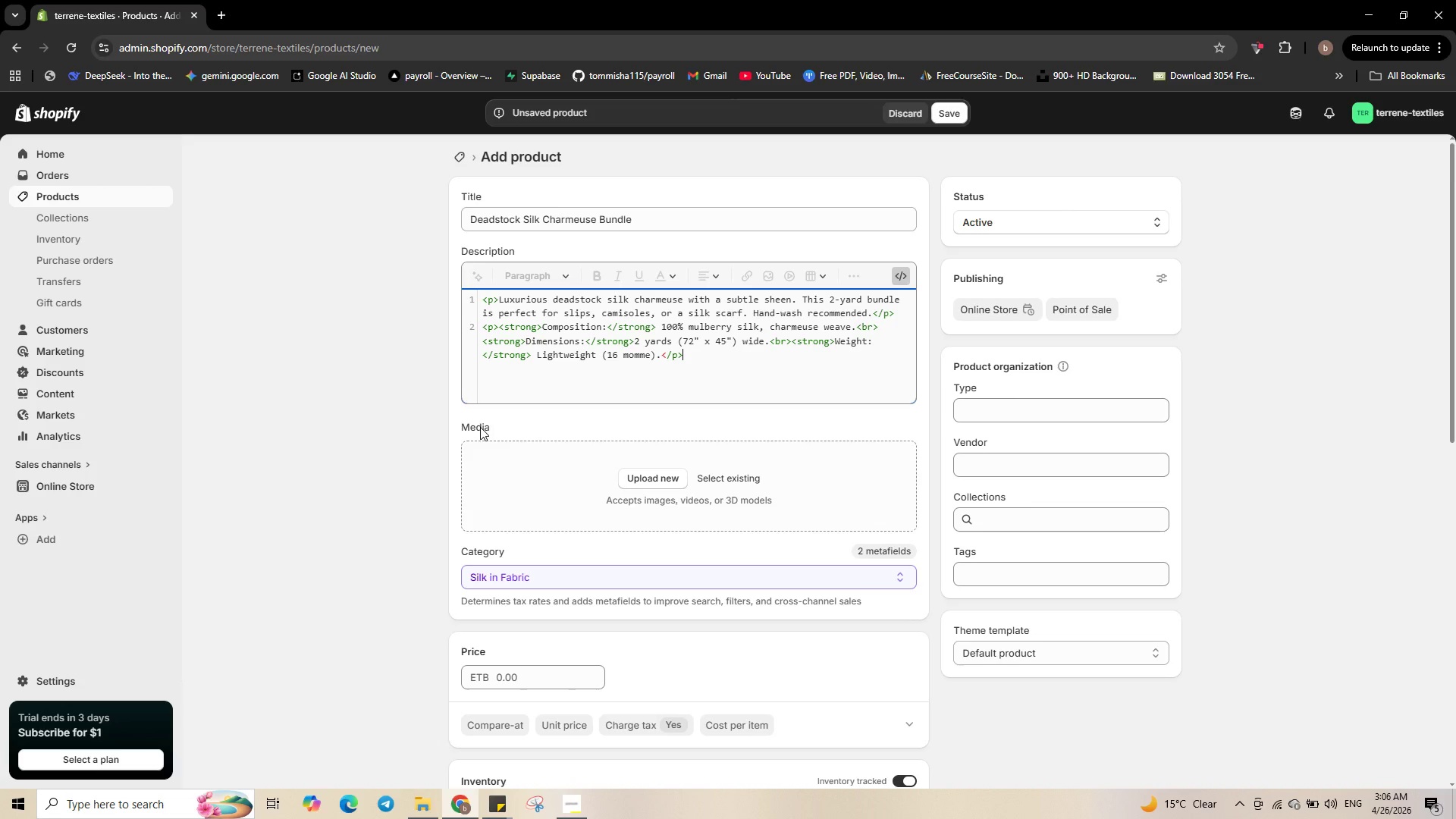 
key(Enter)
 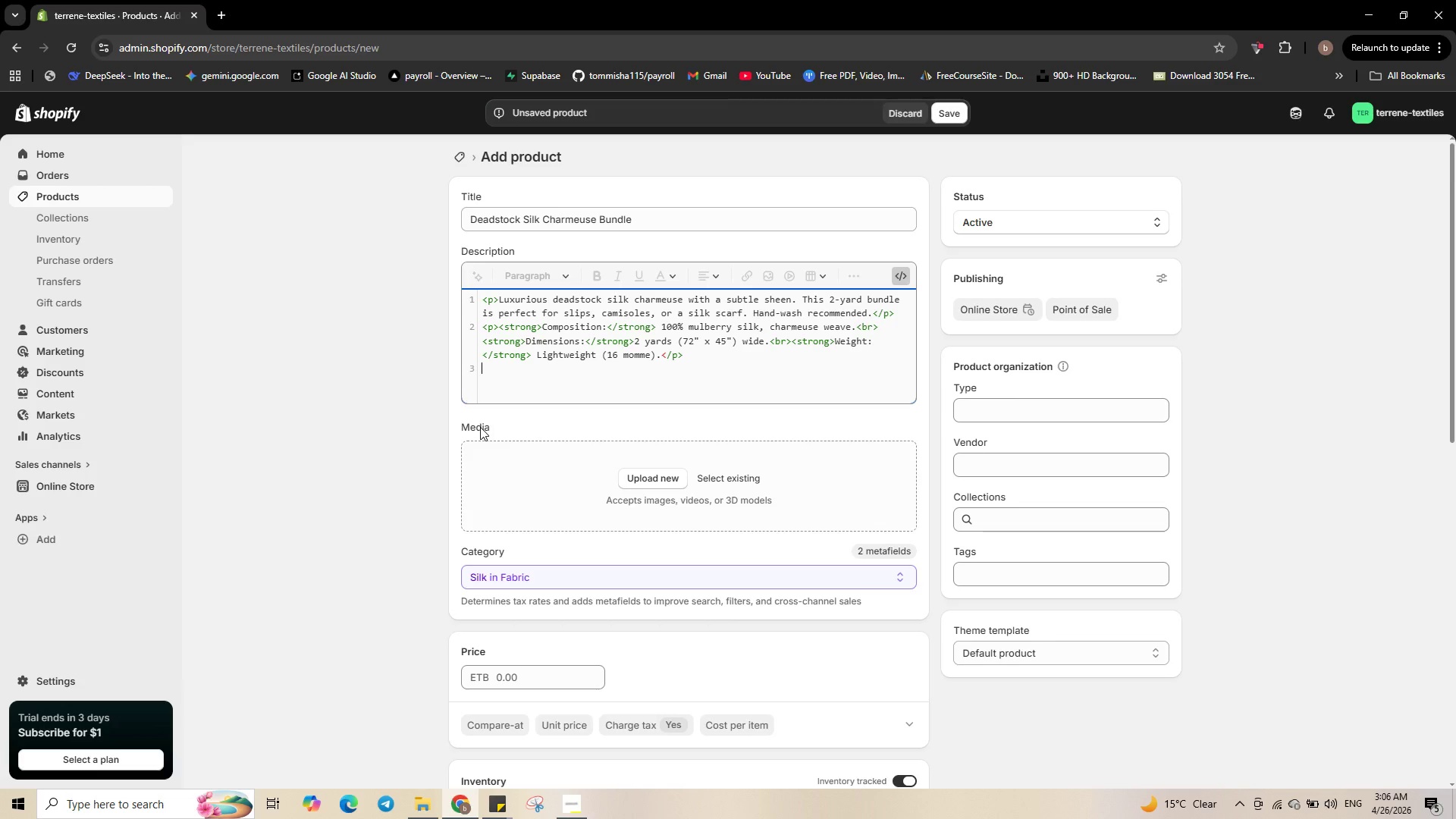 
key(Shift+Comma)
 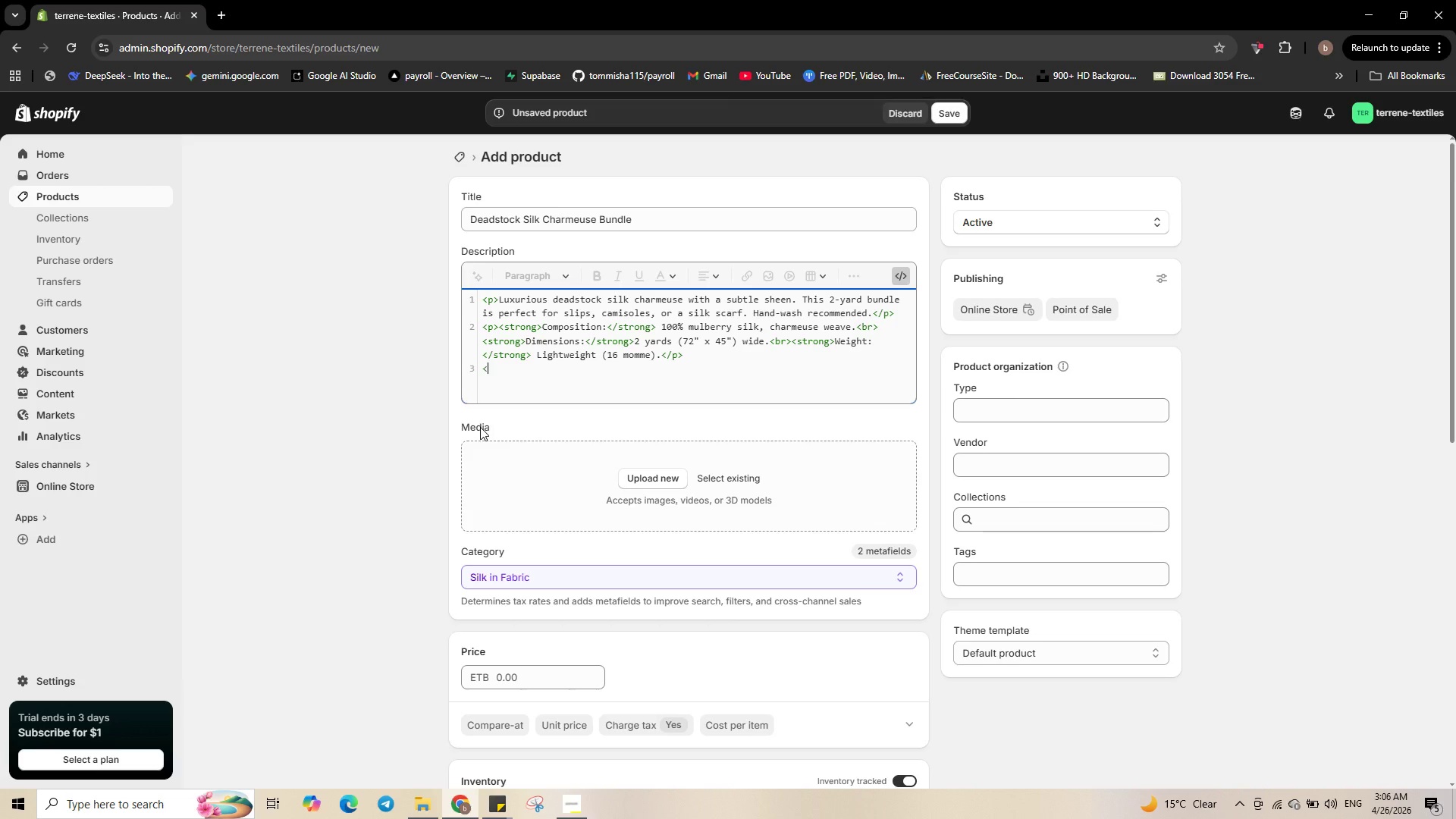 
key(P)
 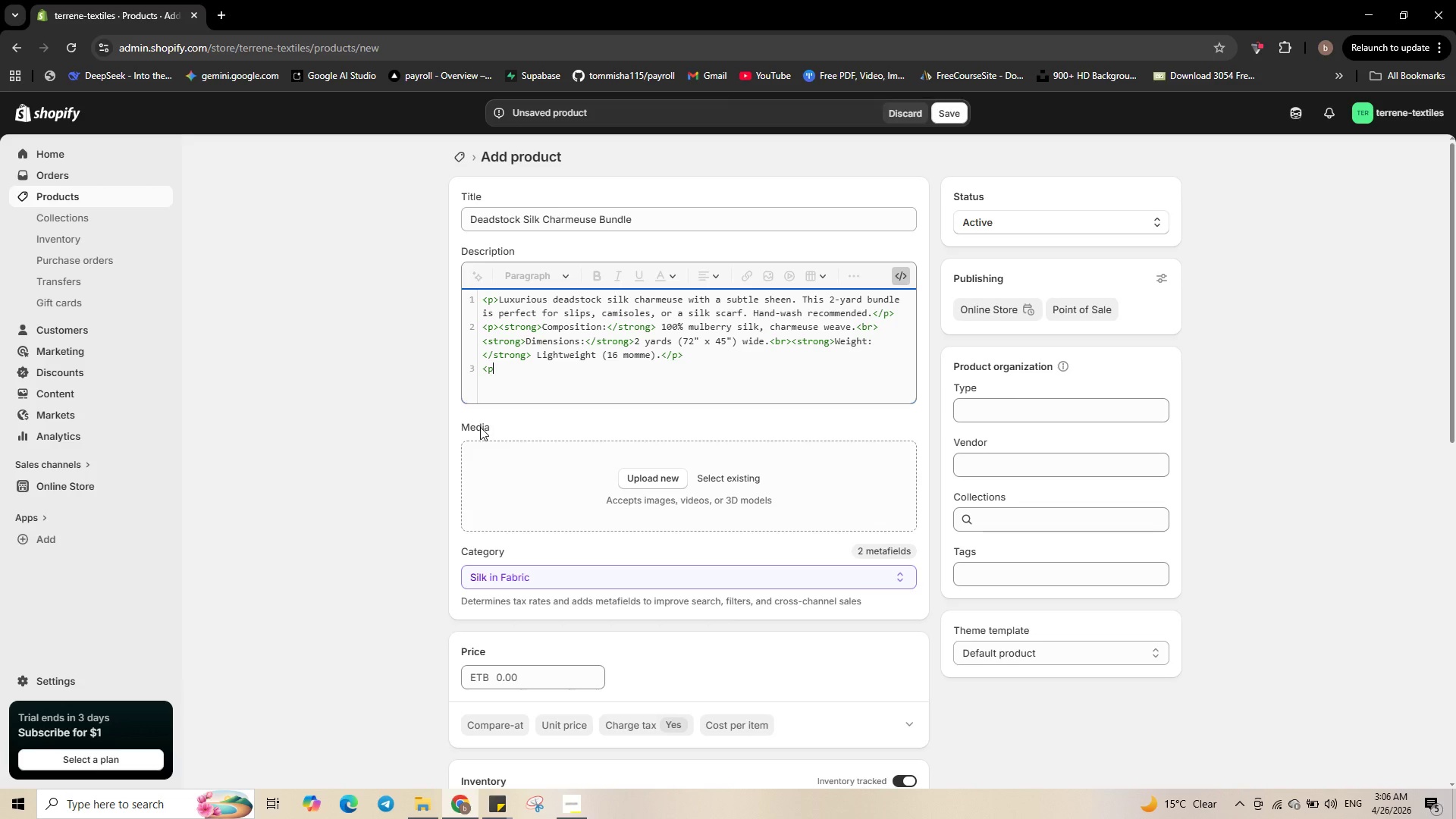 
key(Shift+Period)
 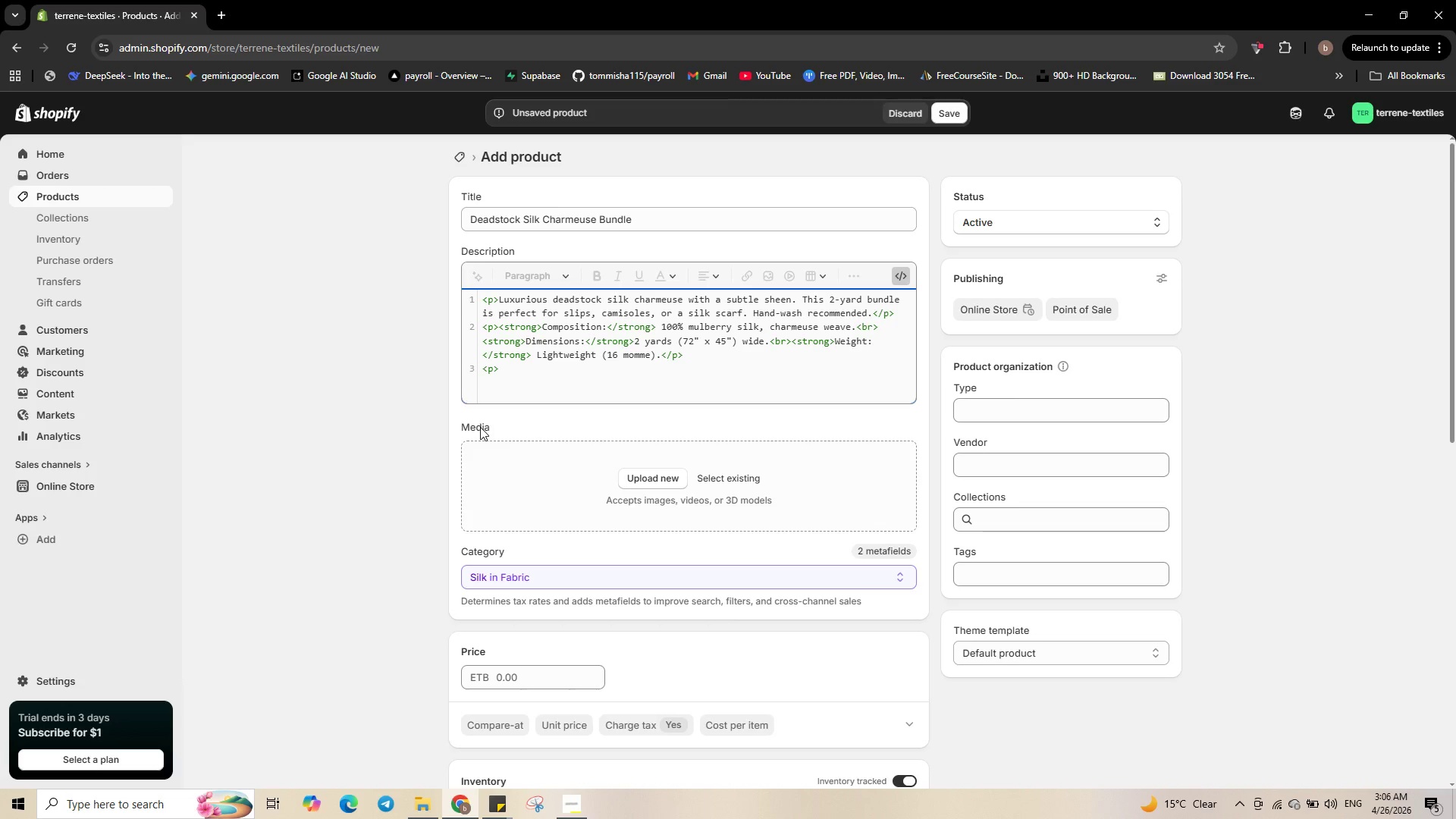 
wait(5.25)
 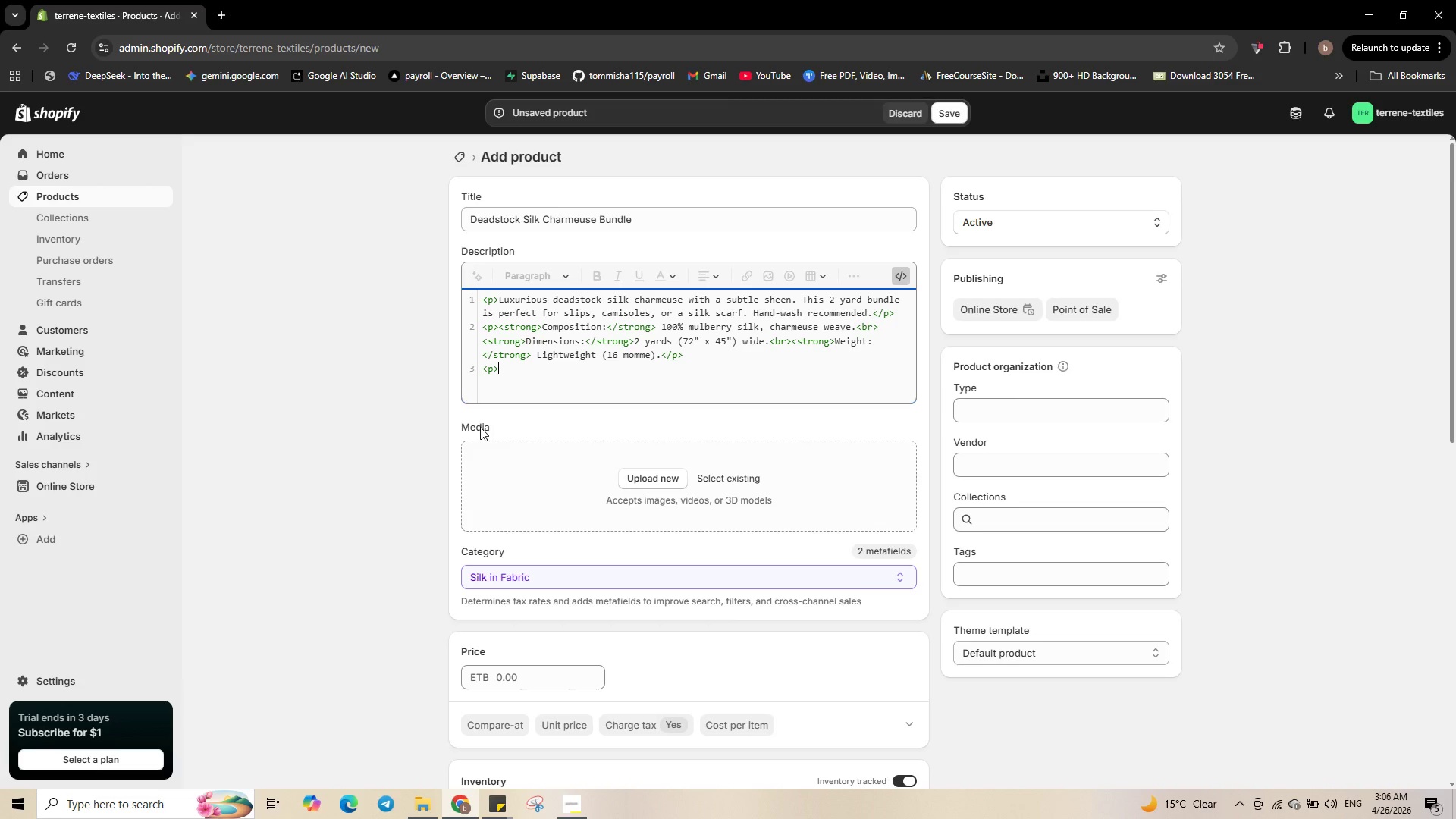 
type(Cer)
 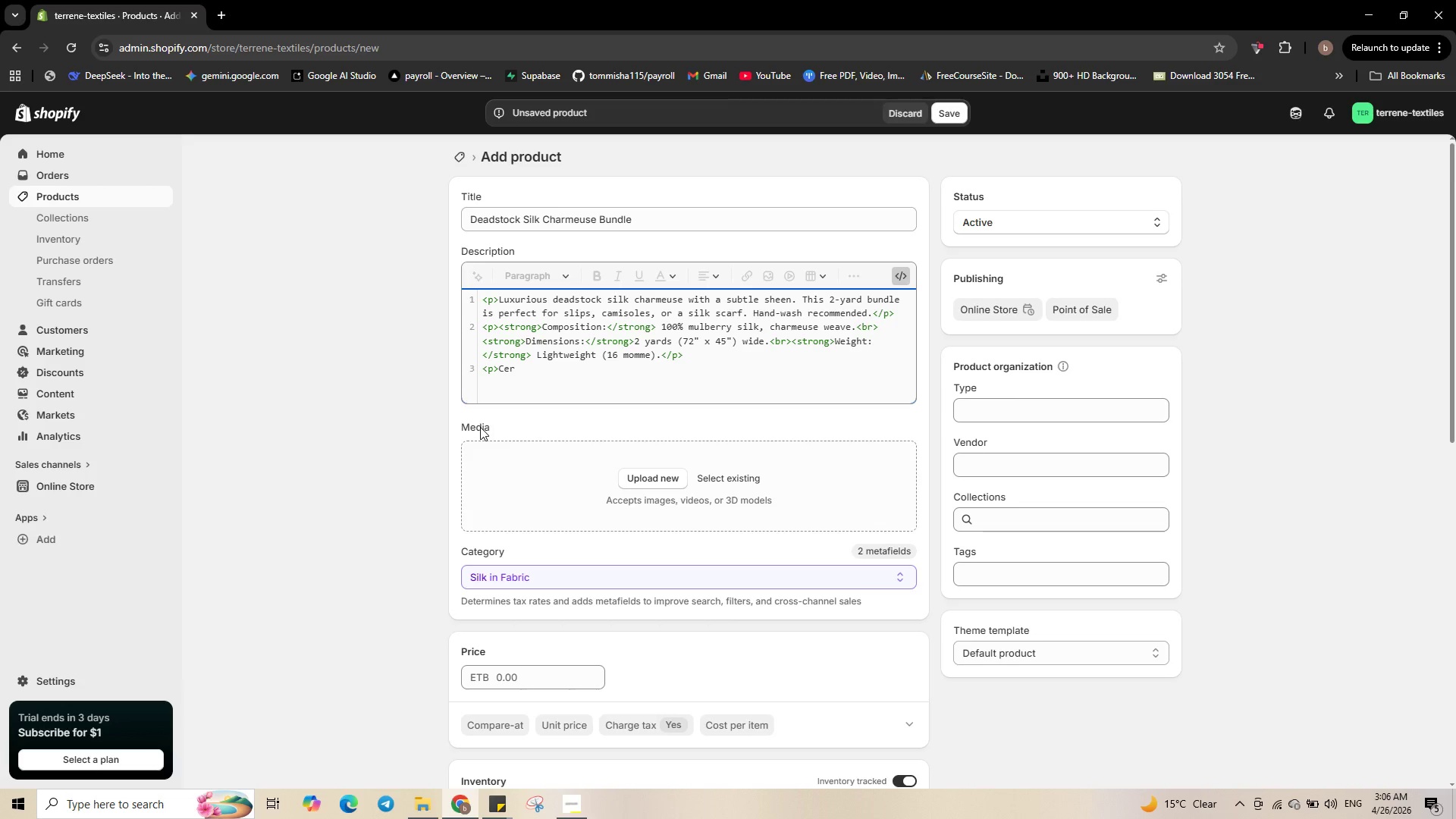 
type(tified deadstock )
 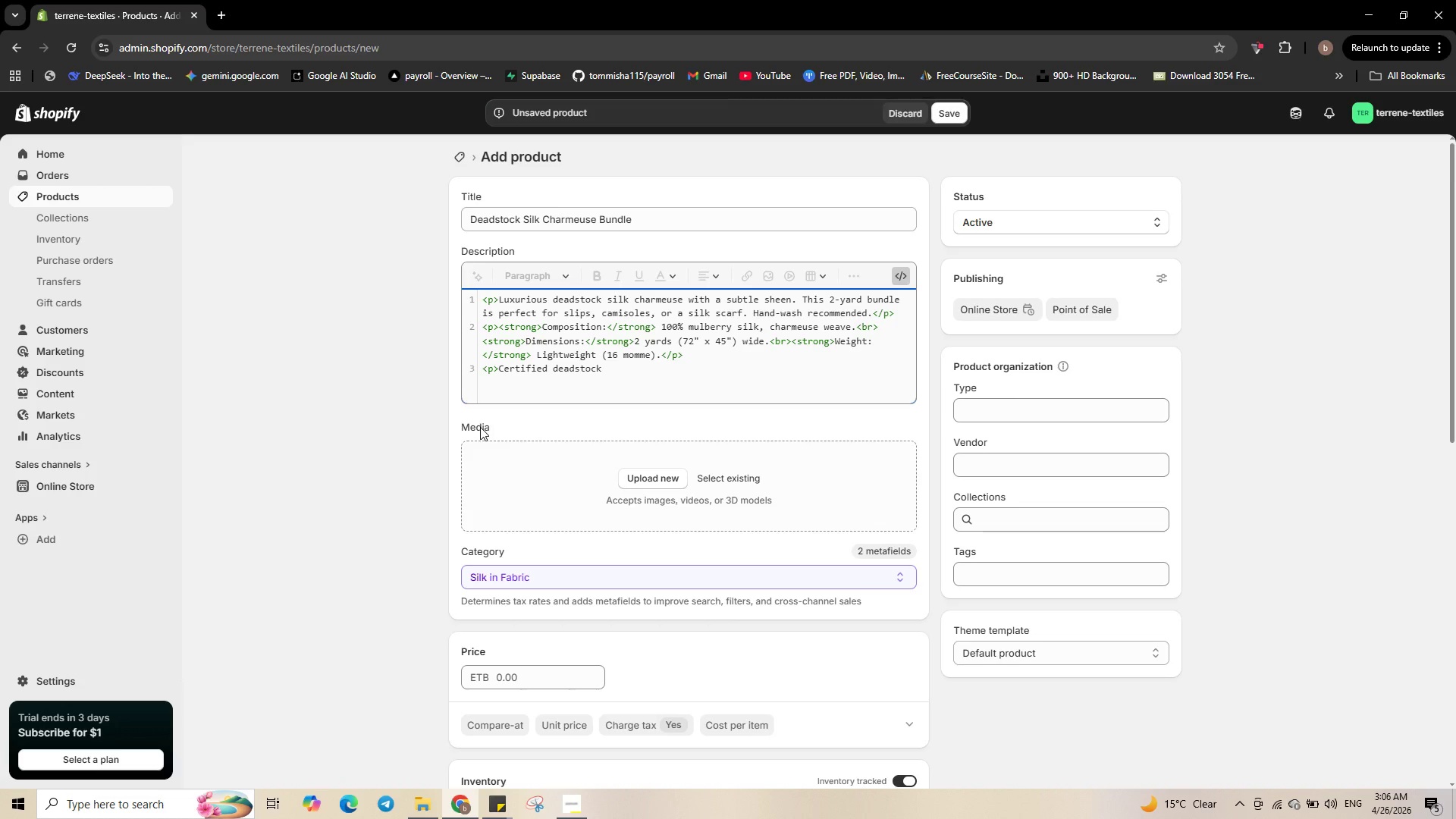 
type(- originally )
 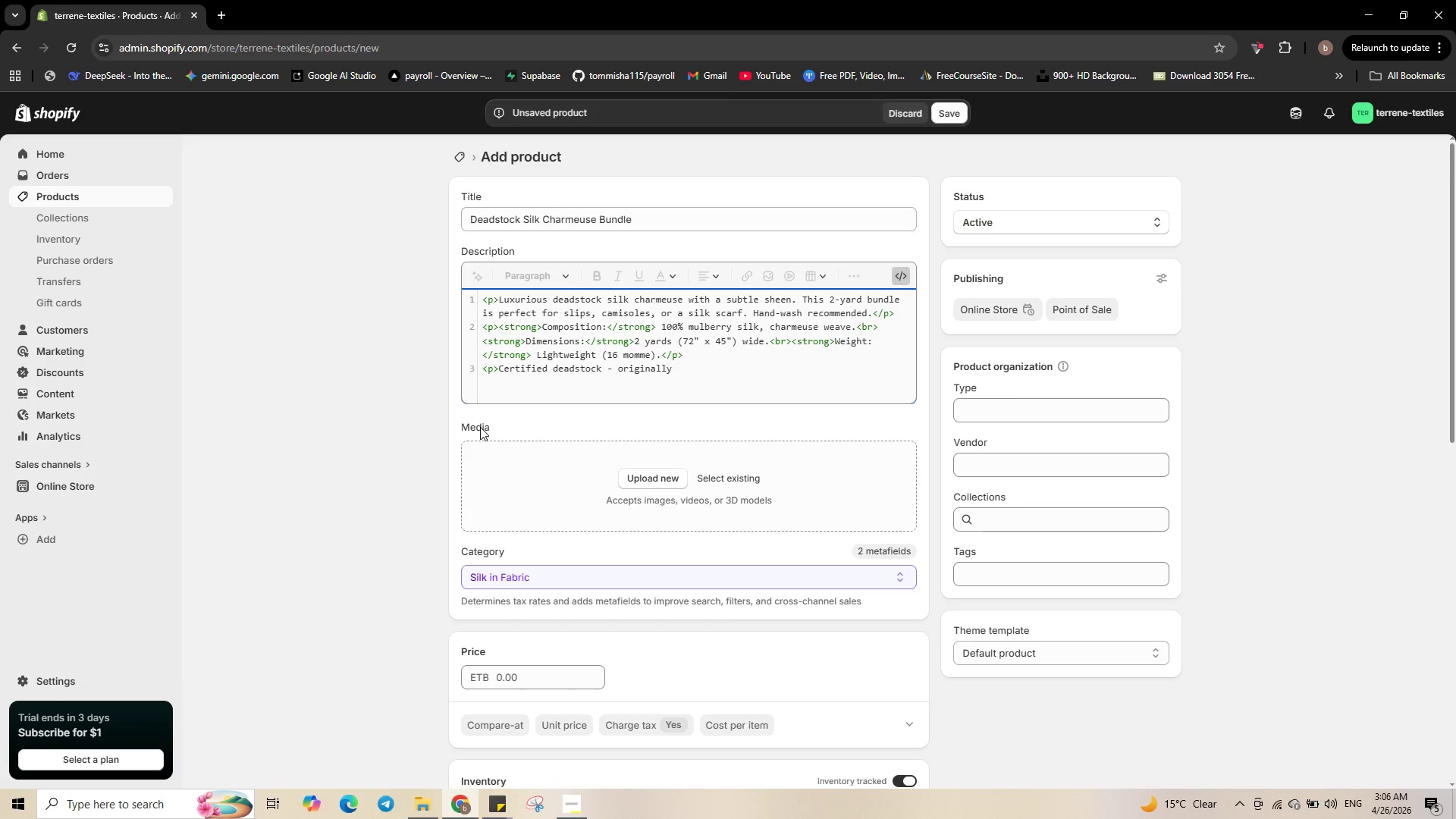 
type(sor)
key(Backspace)
type(urced from a)
 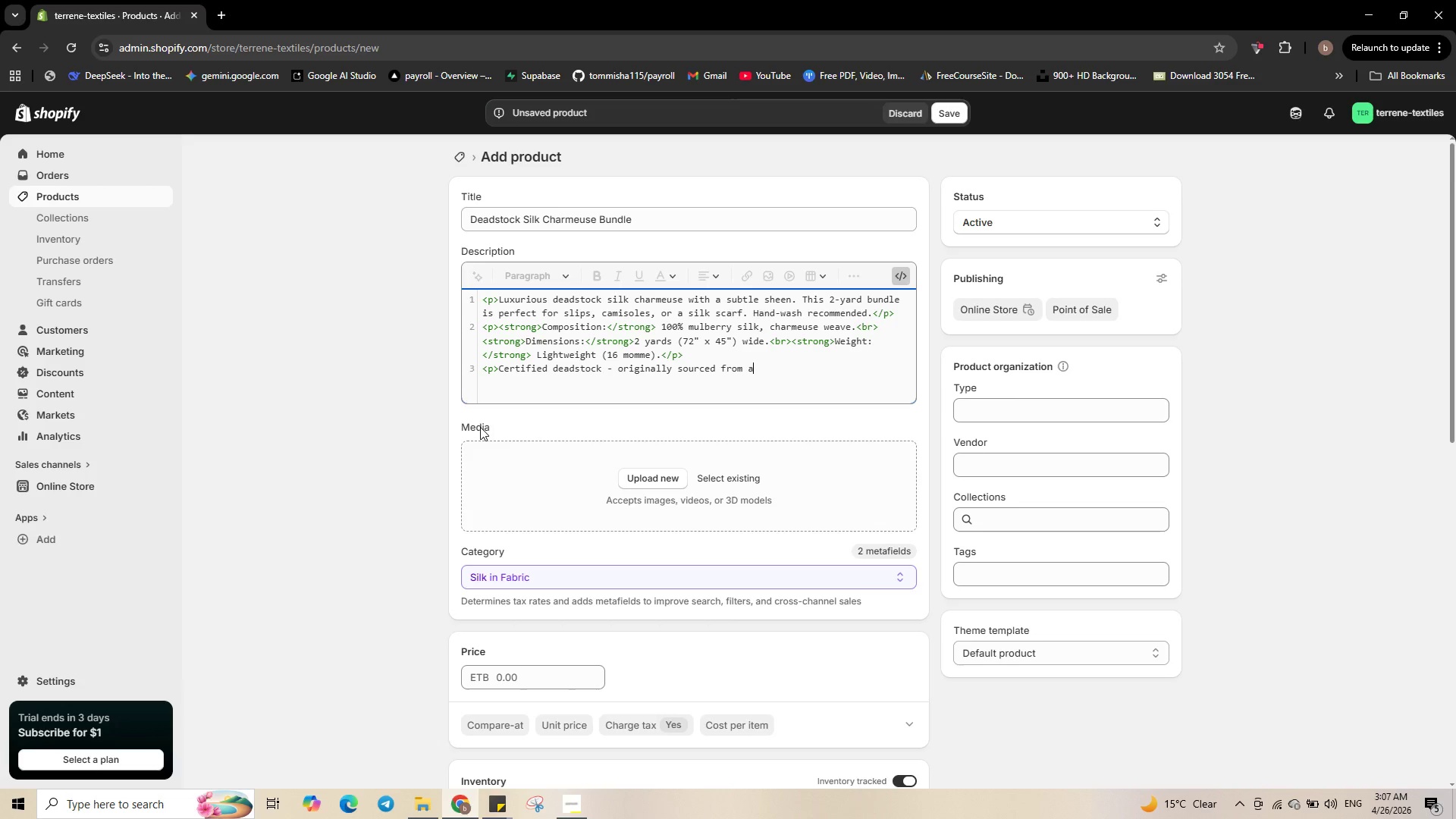 
type( designer overrun.</p?)
 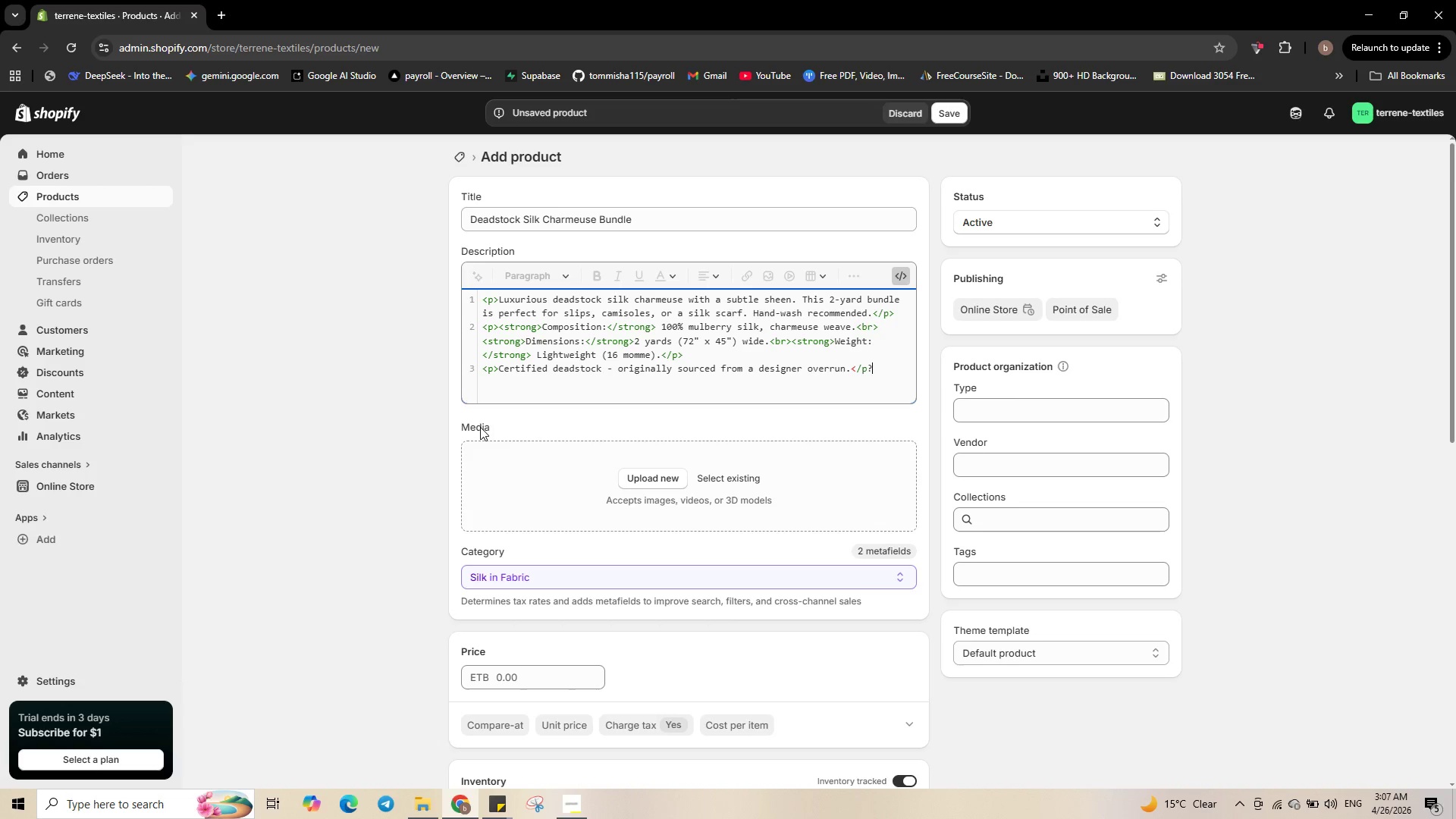 
left_click([1161, 278])
 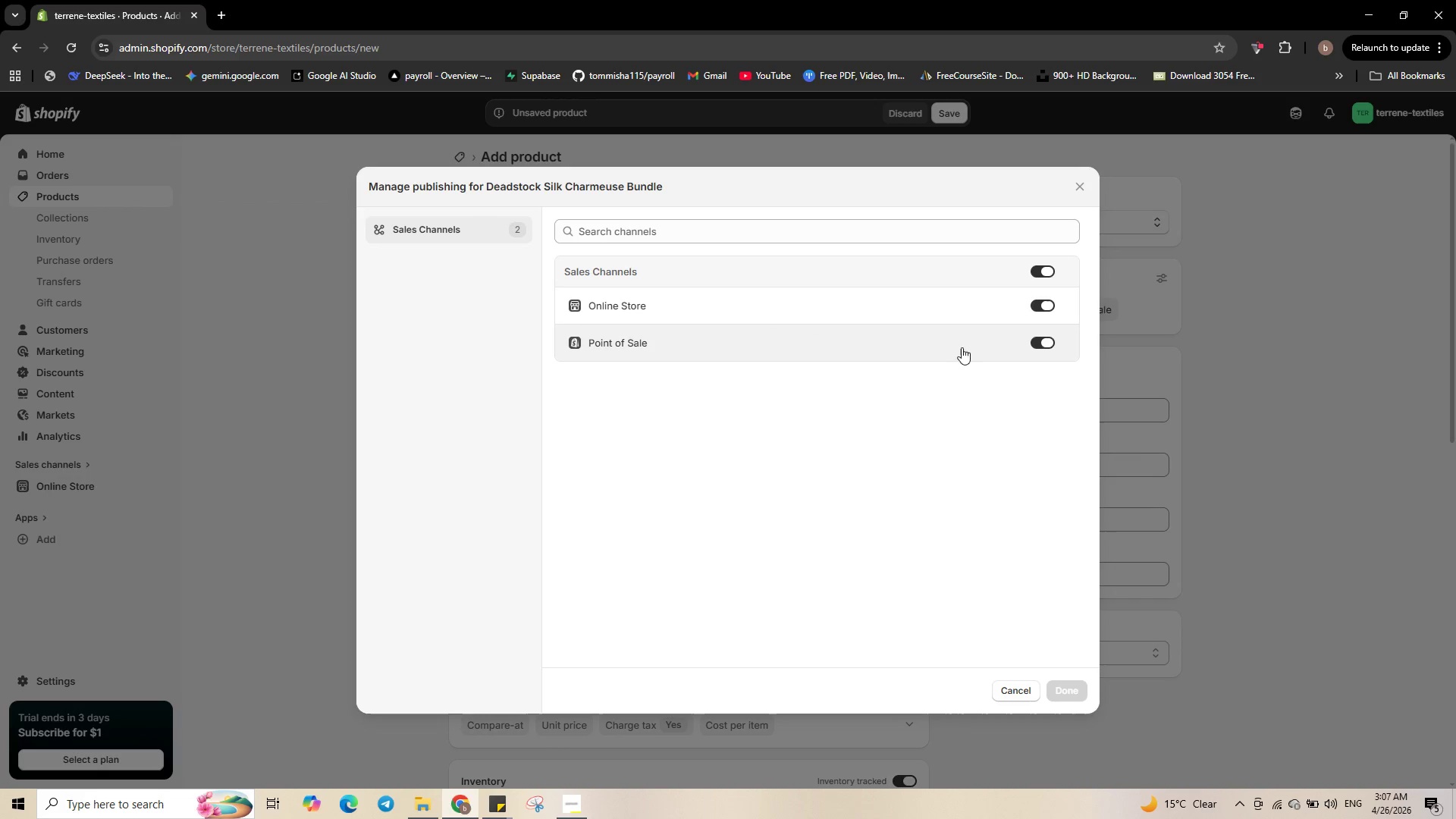 
left_click([1059, 340])
 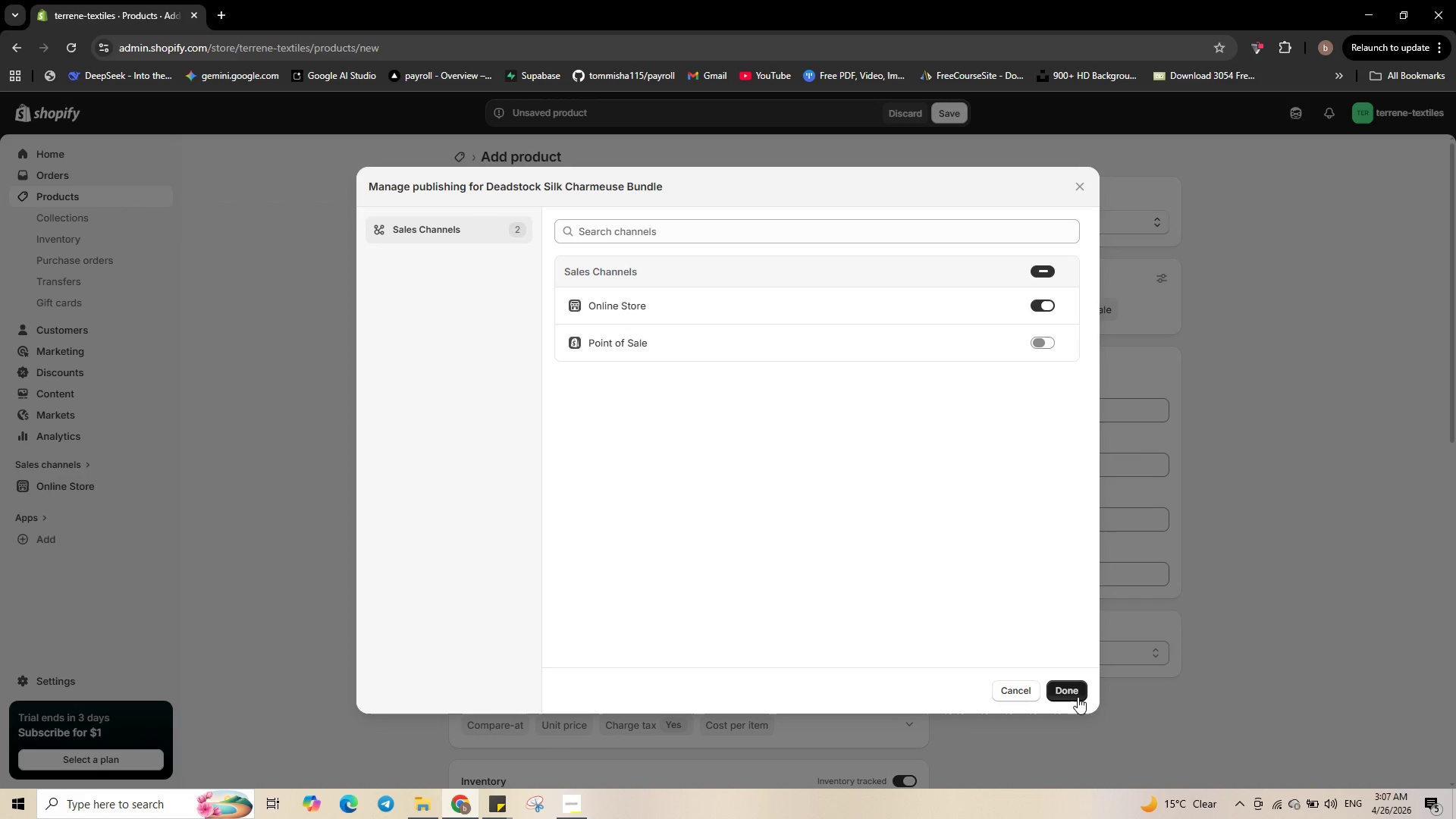 
left_click([1077, 695])
 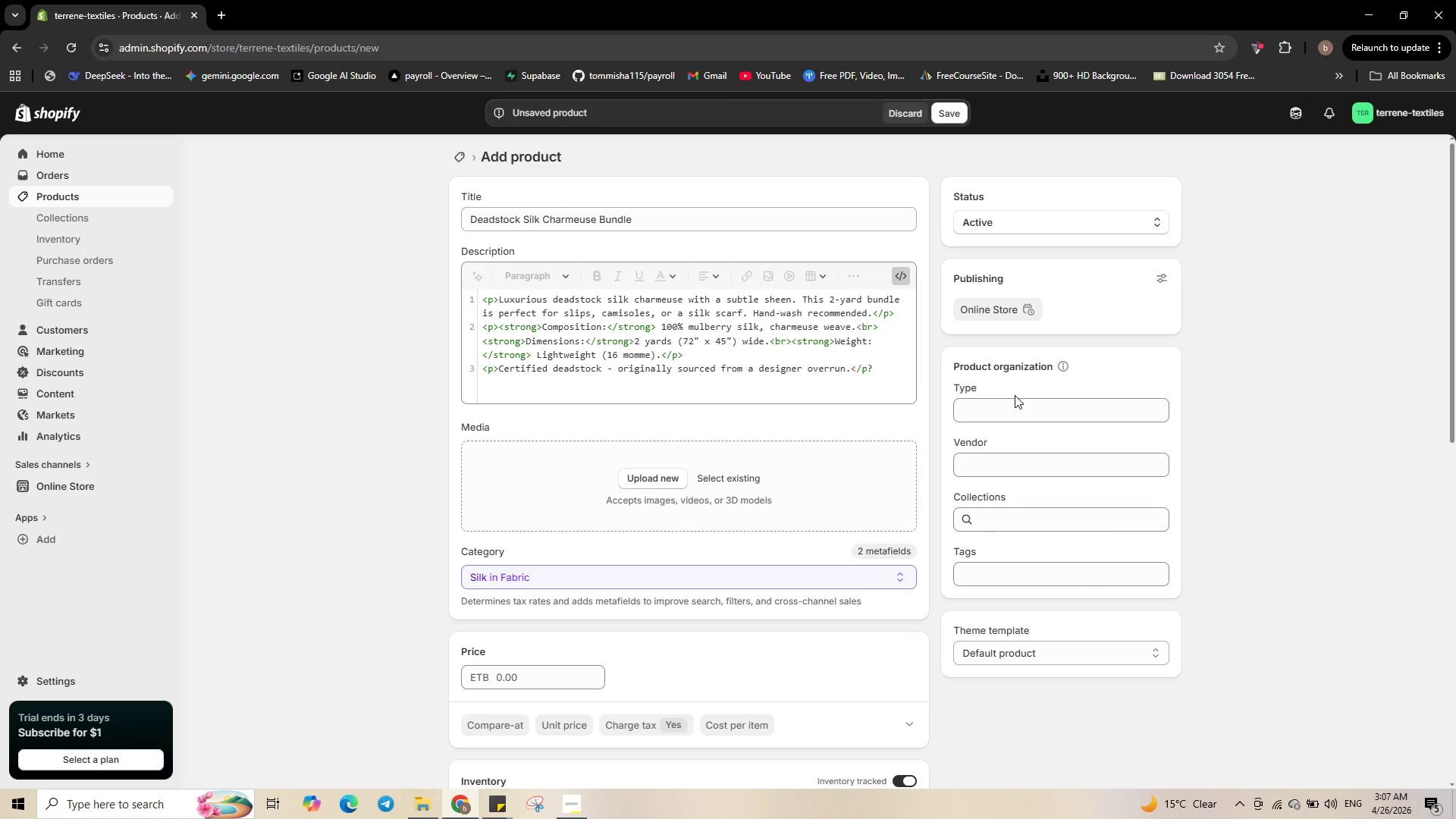 
double_click([1011, 407])
 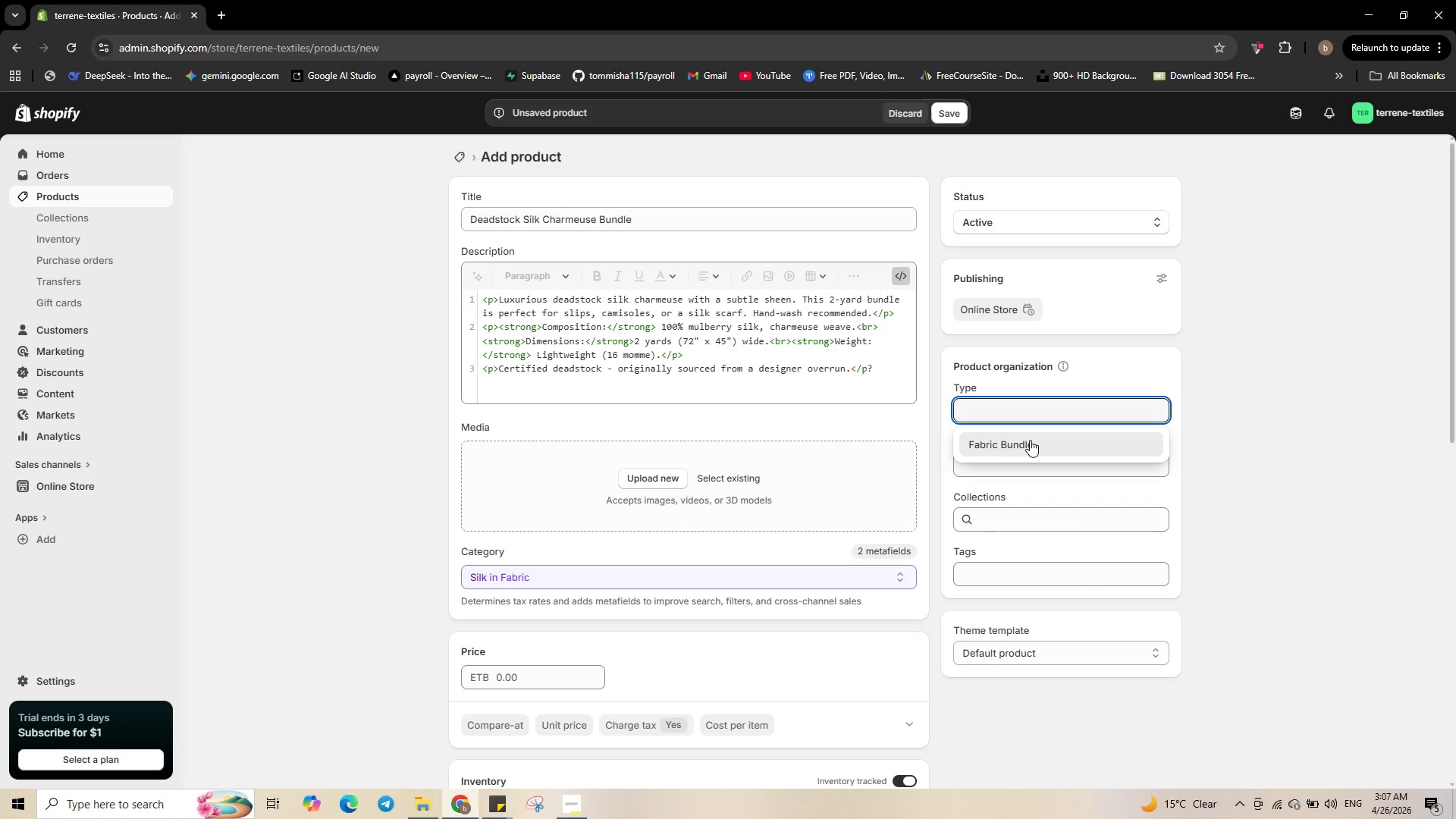 
left_click([1030, 440])
 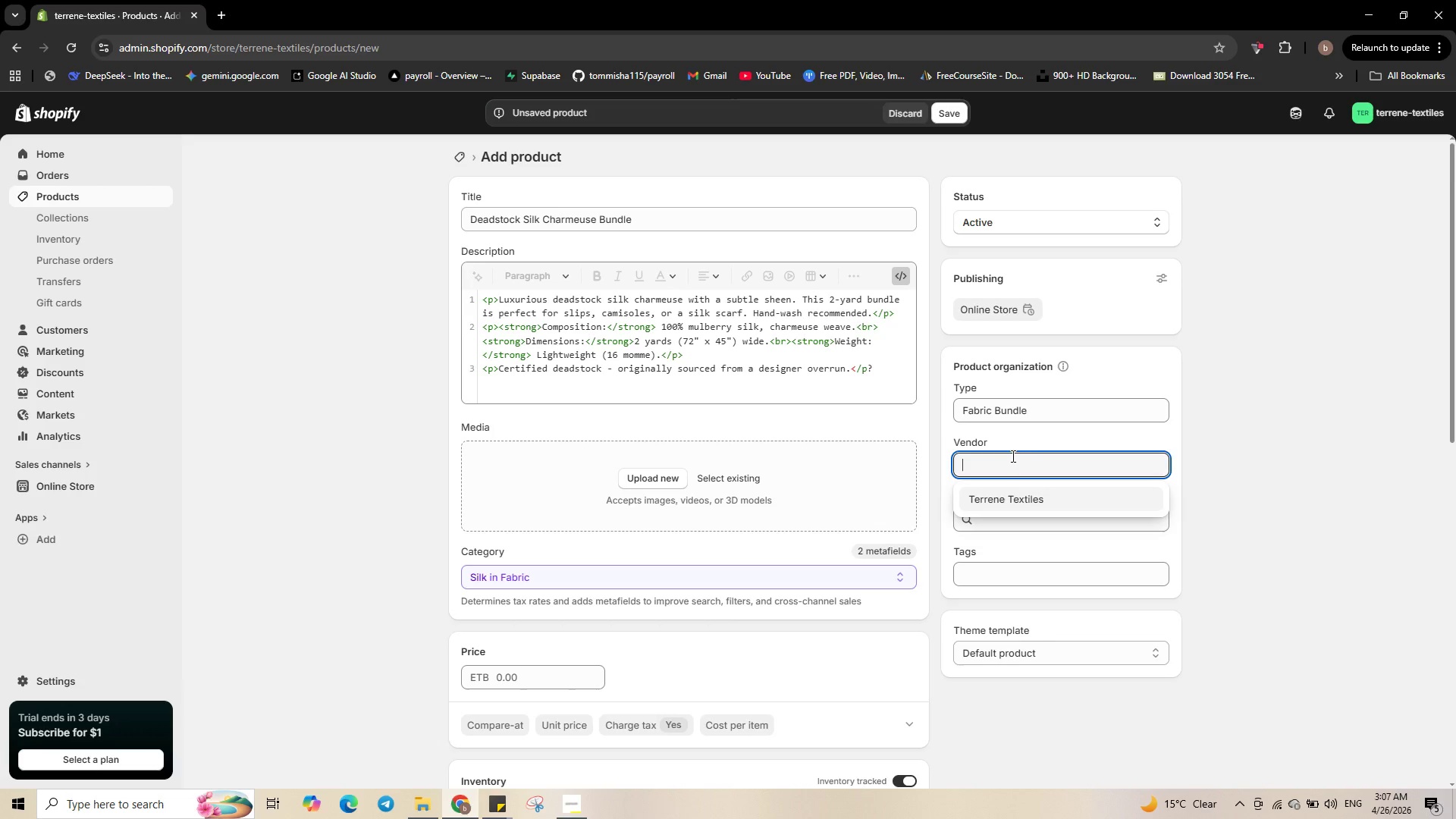 
left_click([1030, 504])
 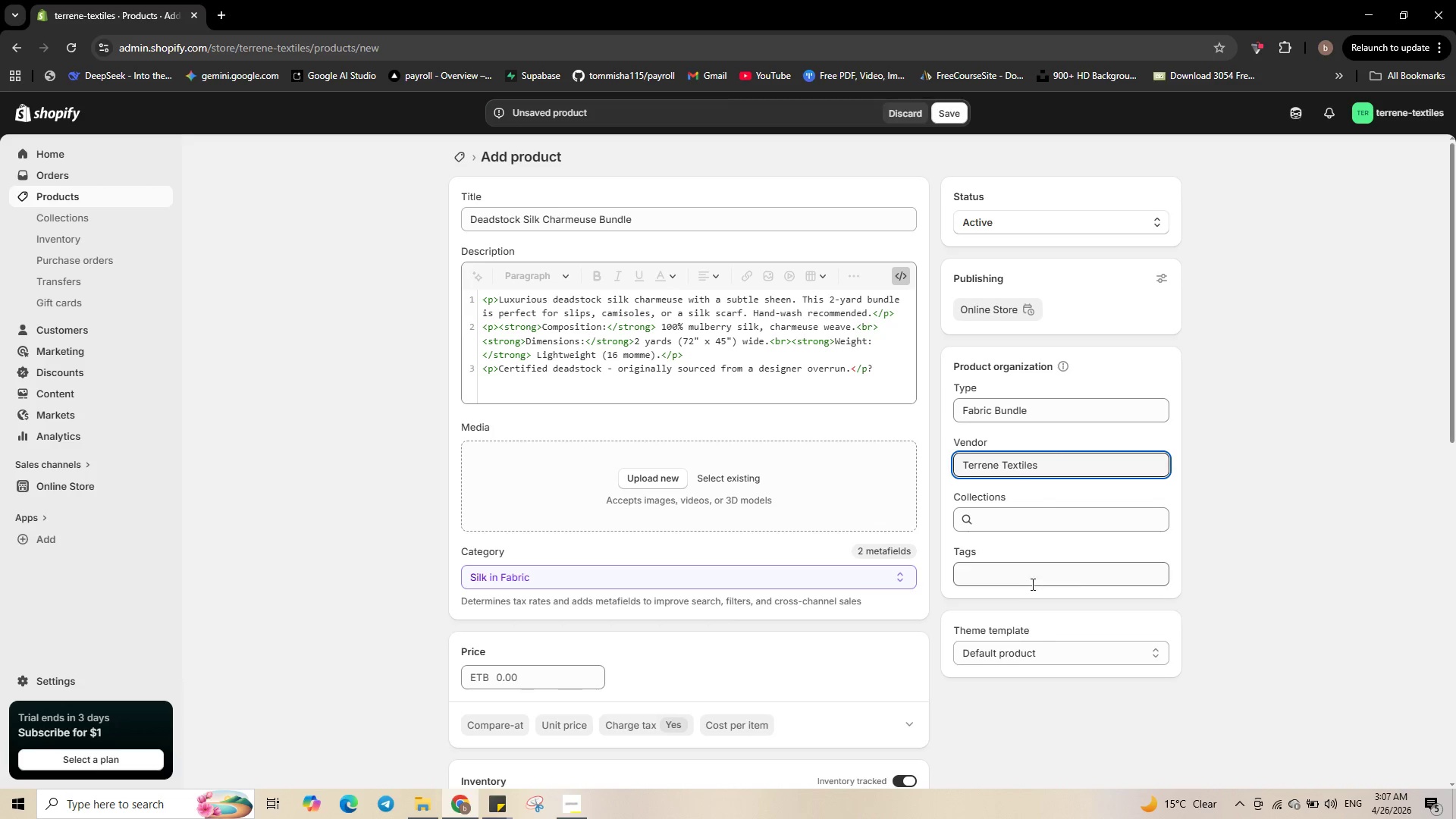 
left_click([1032, 578])
 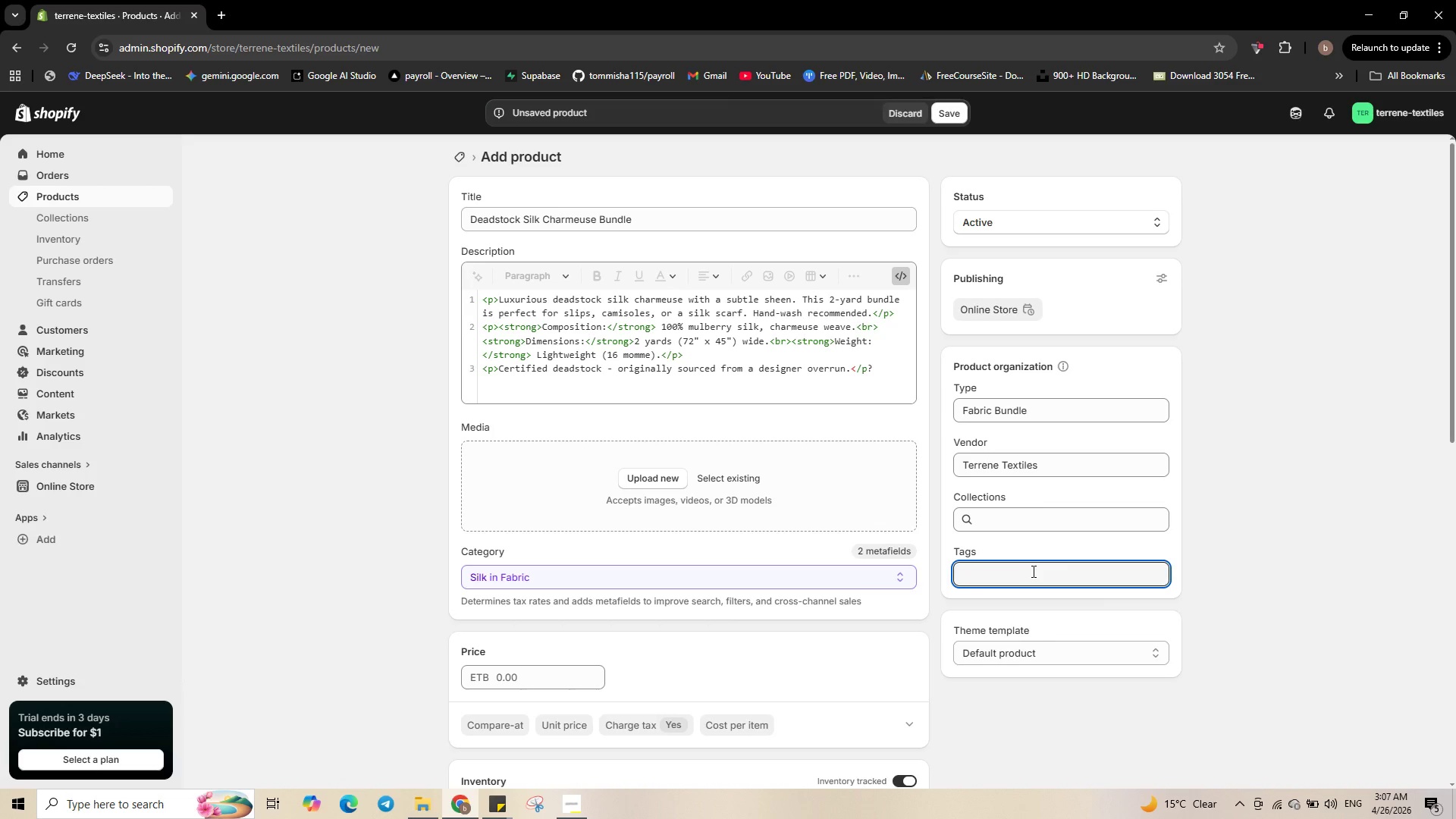 
type(Silk)
 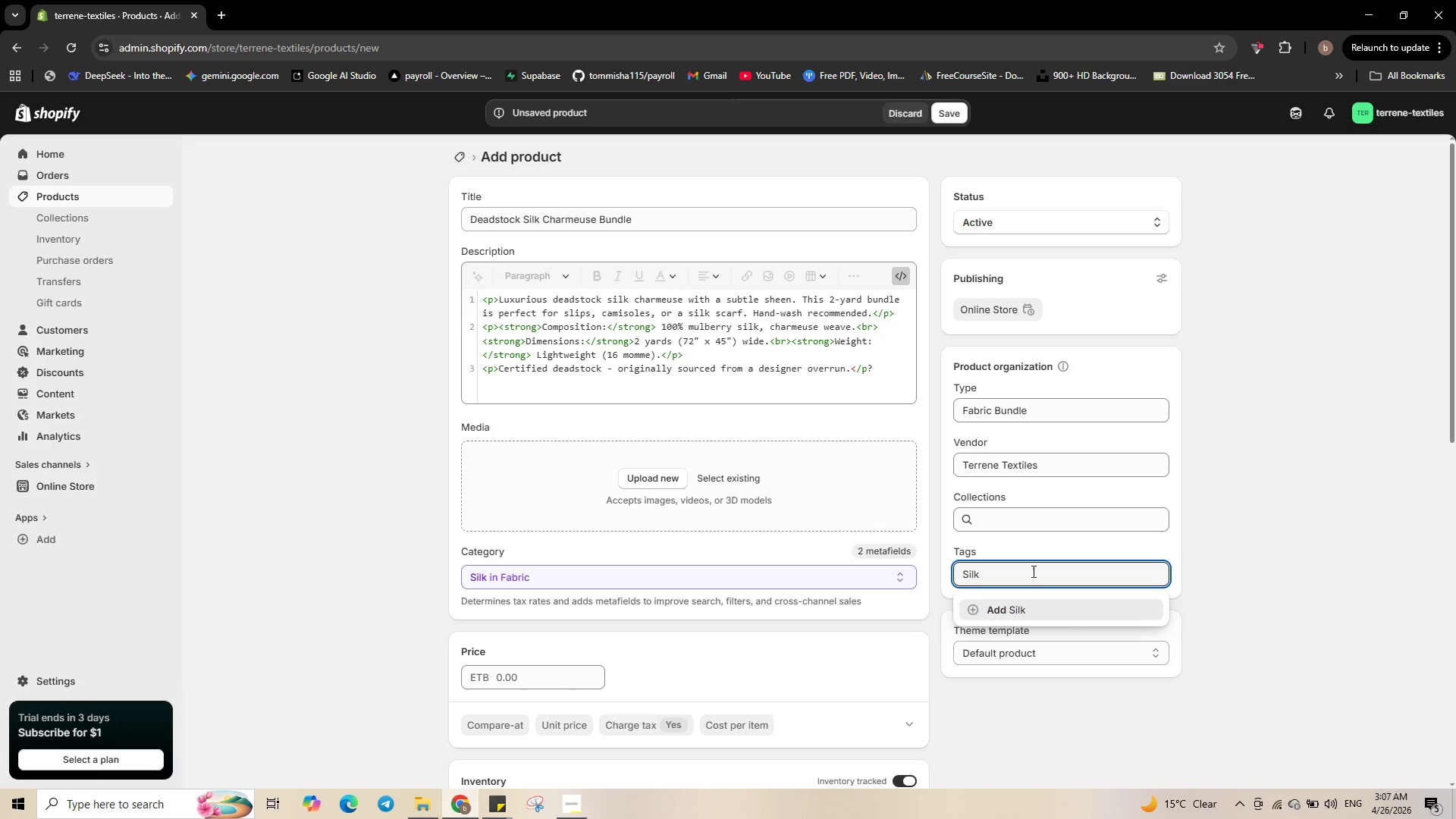 
key(Enter)
 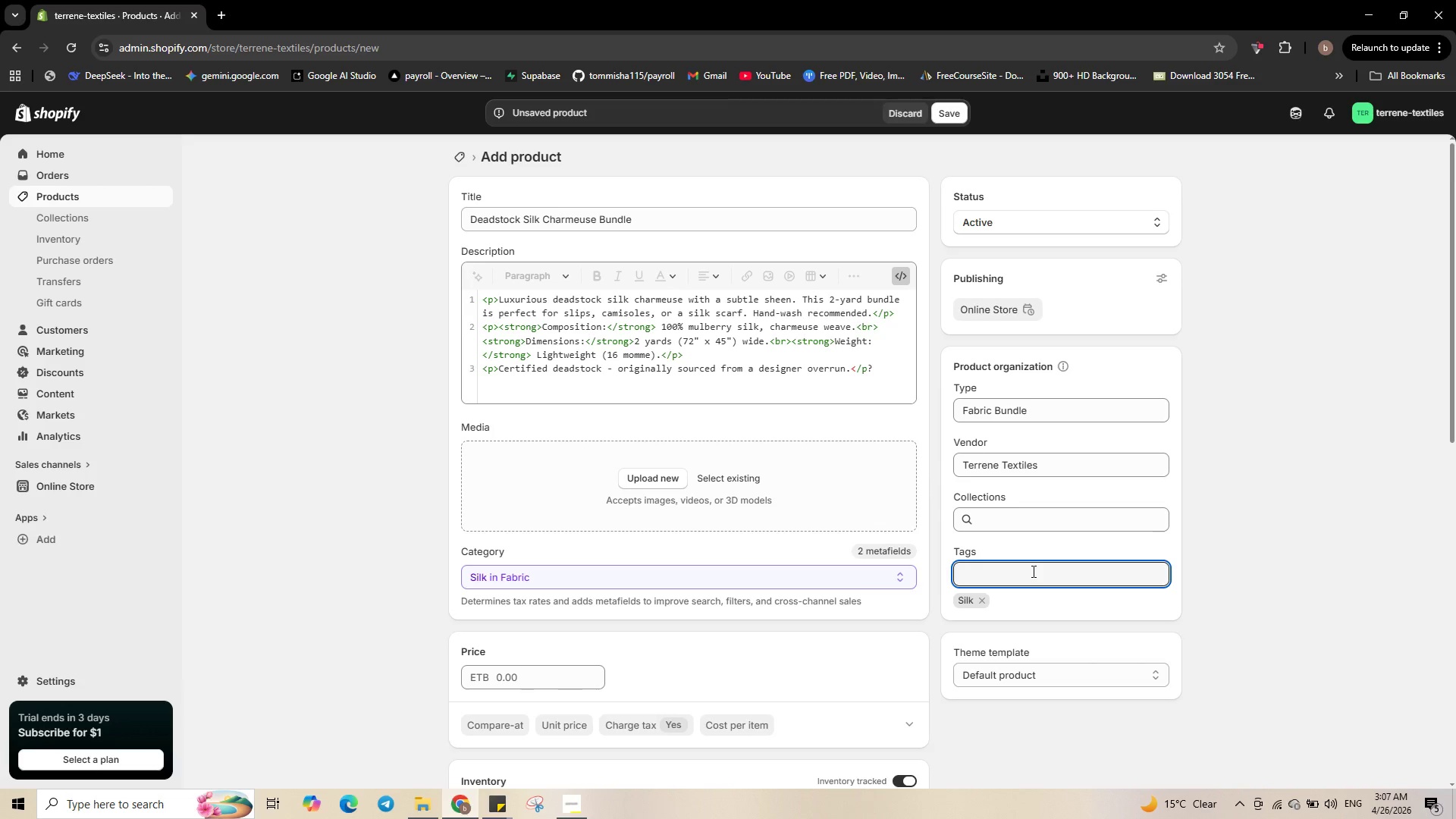 
wait(6.39)
 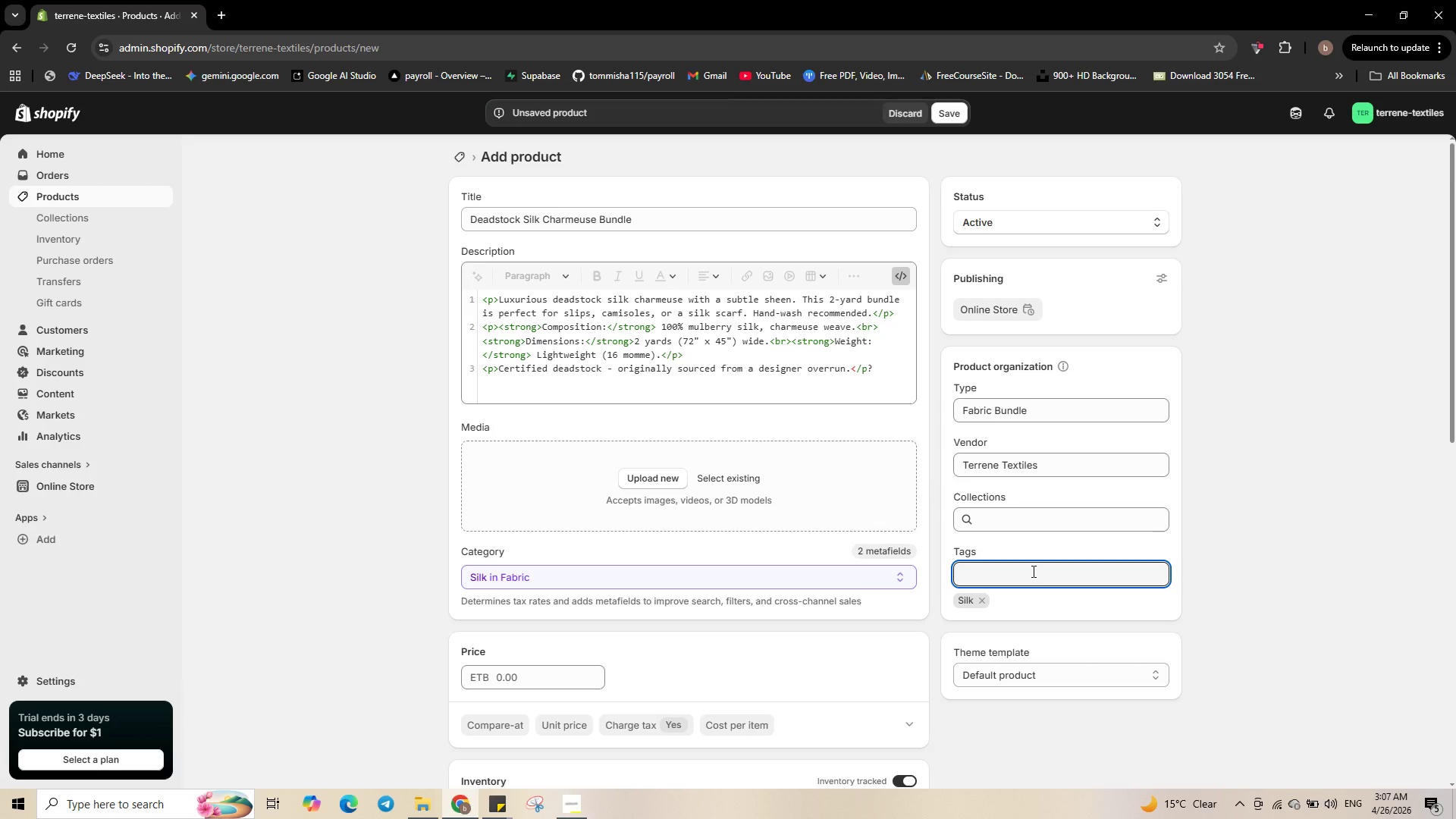 
type(Solid)
 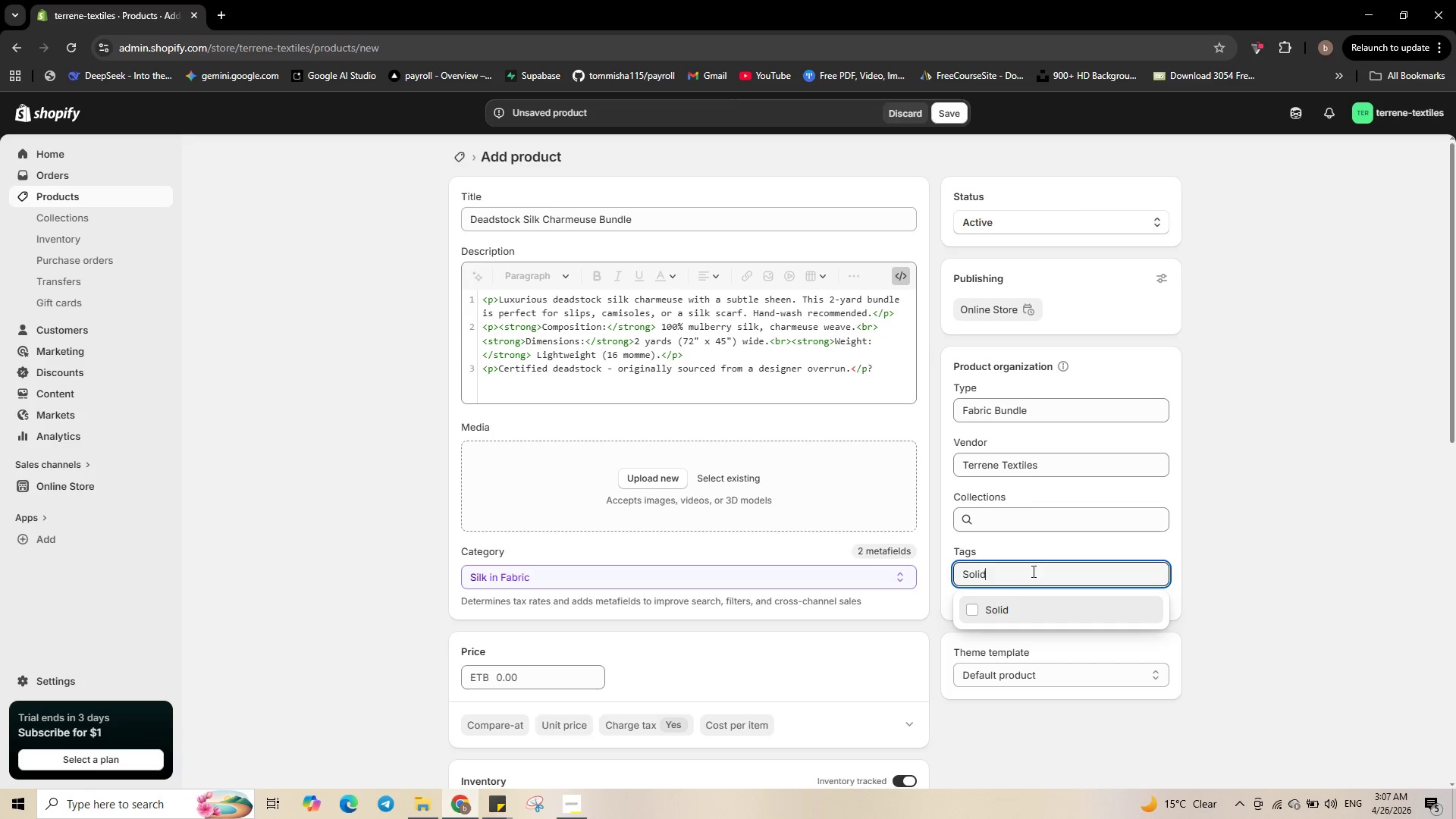 
key(Enter)
 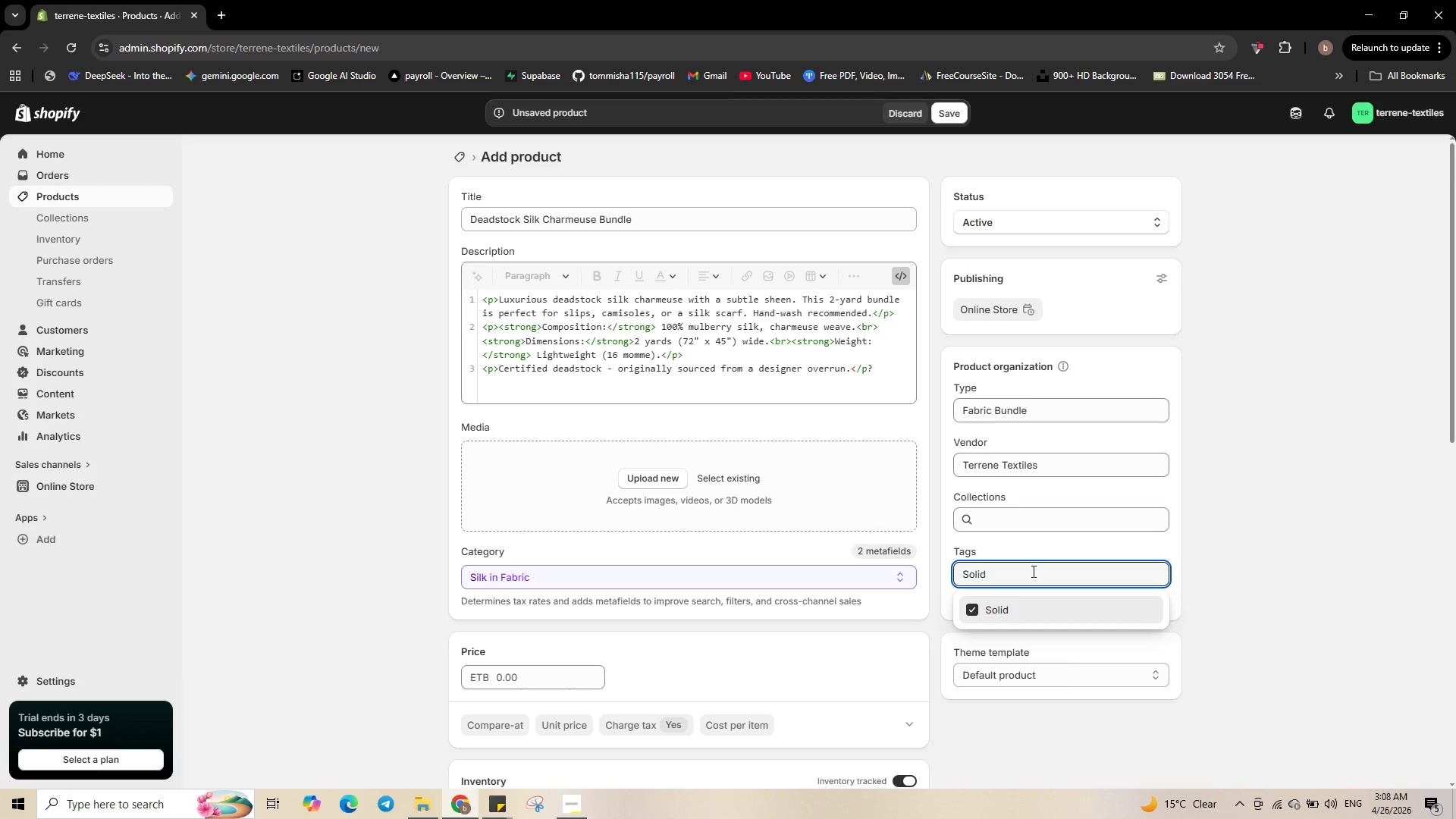 
hold_key(key=Backspace, duration=0.33)
 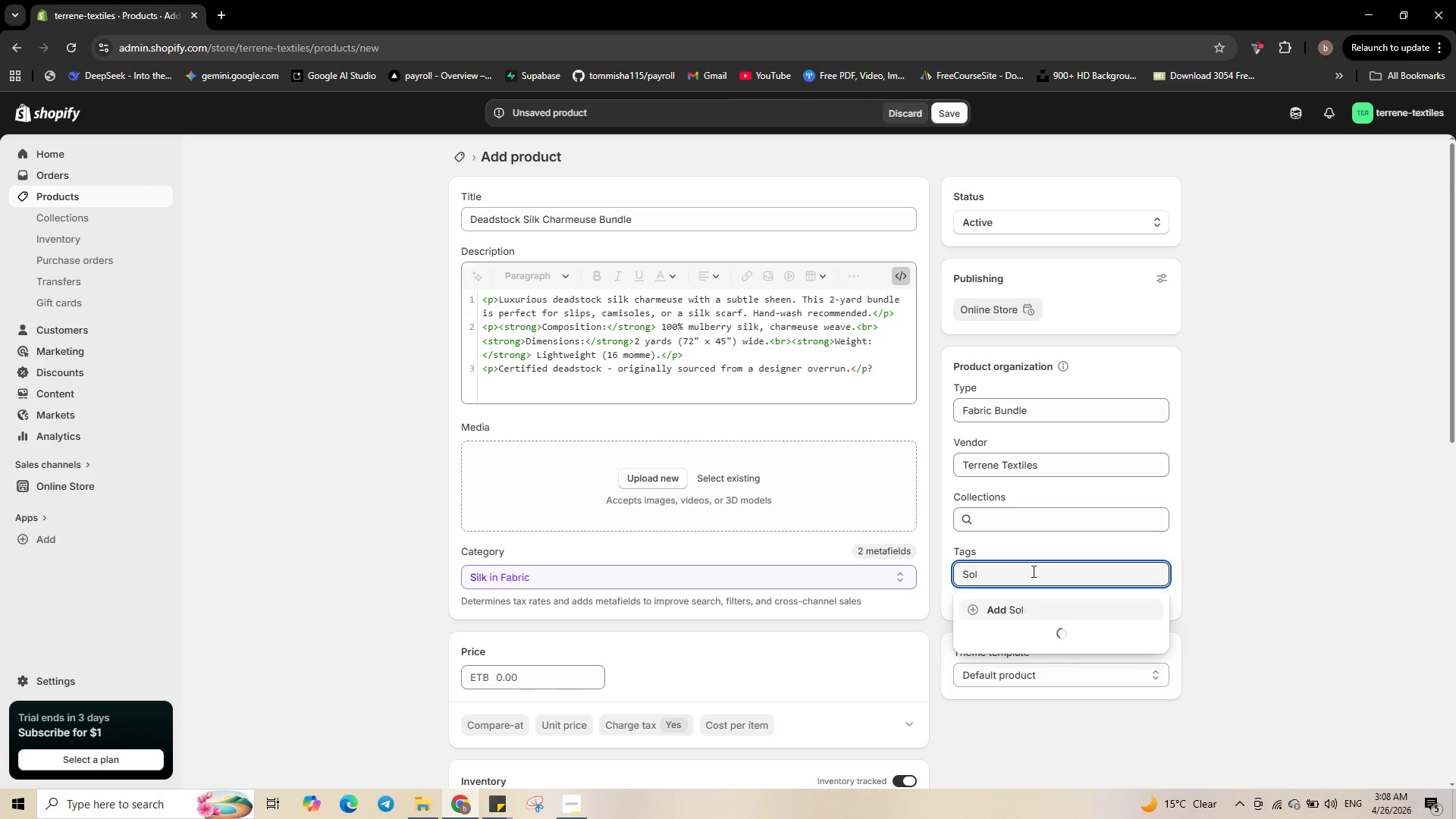 
key(Backspace)
 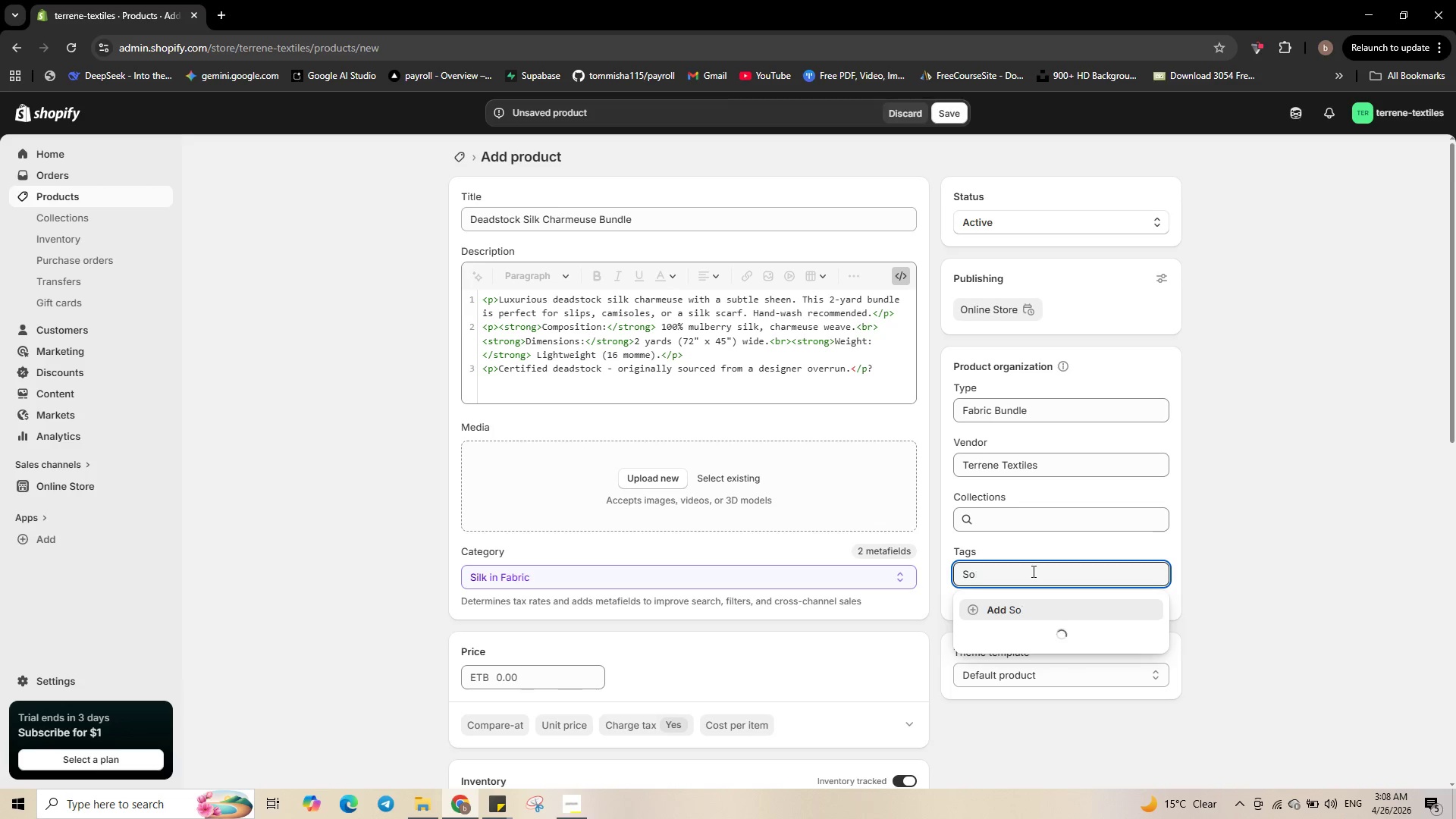 
key(Backspace)
 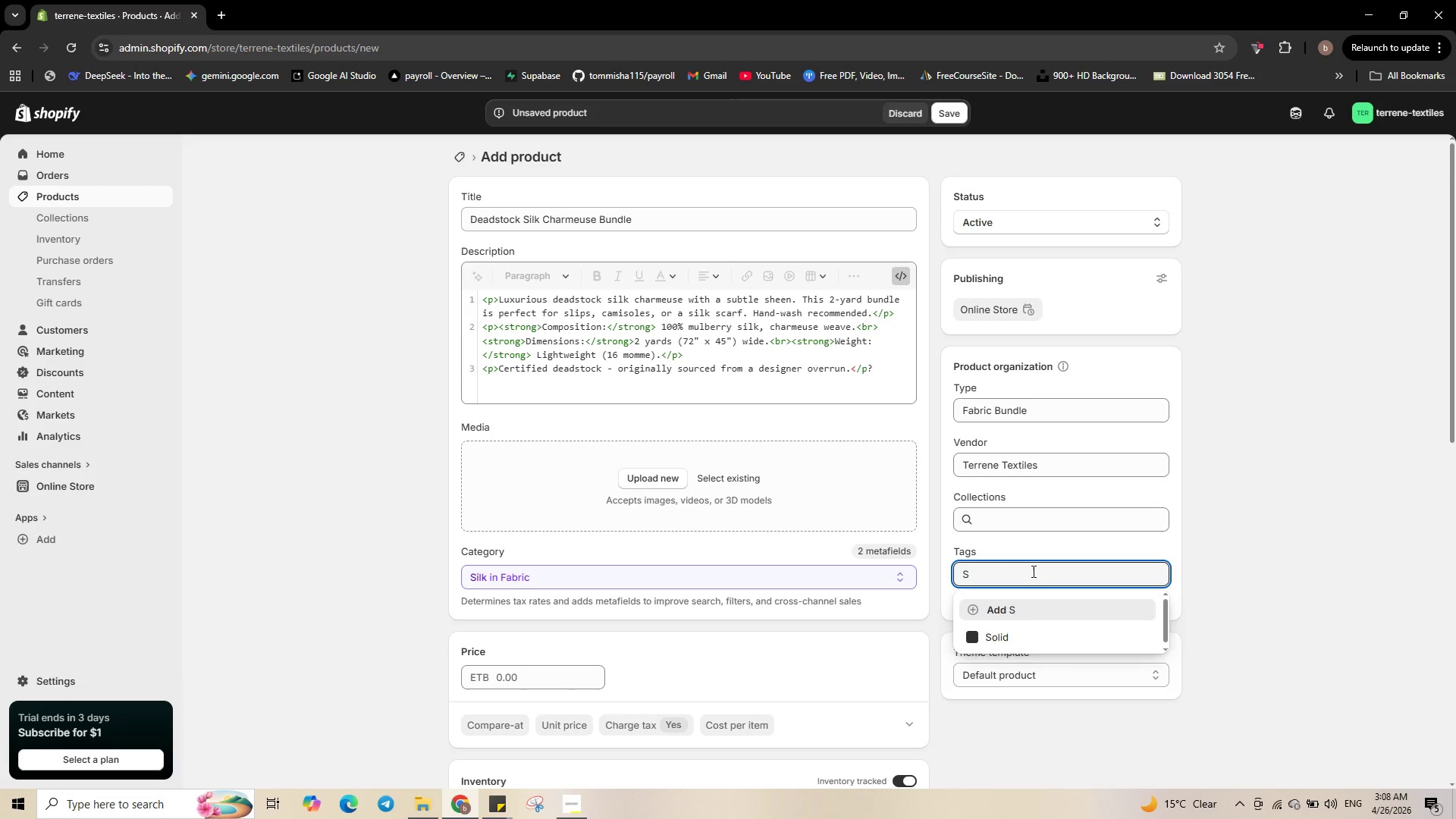 
key(Backspace)
 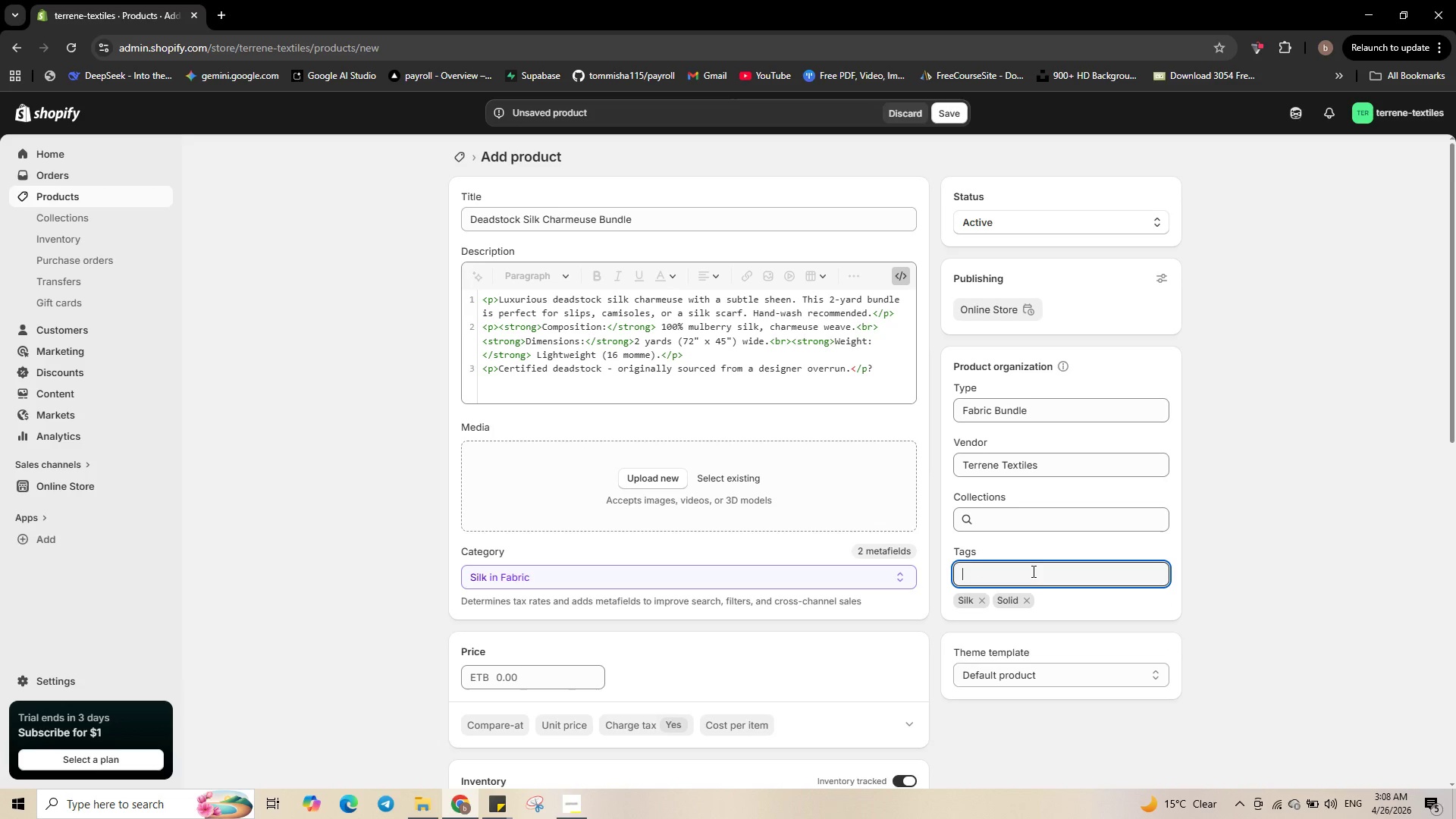 
key(Backspace)
 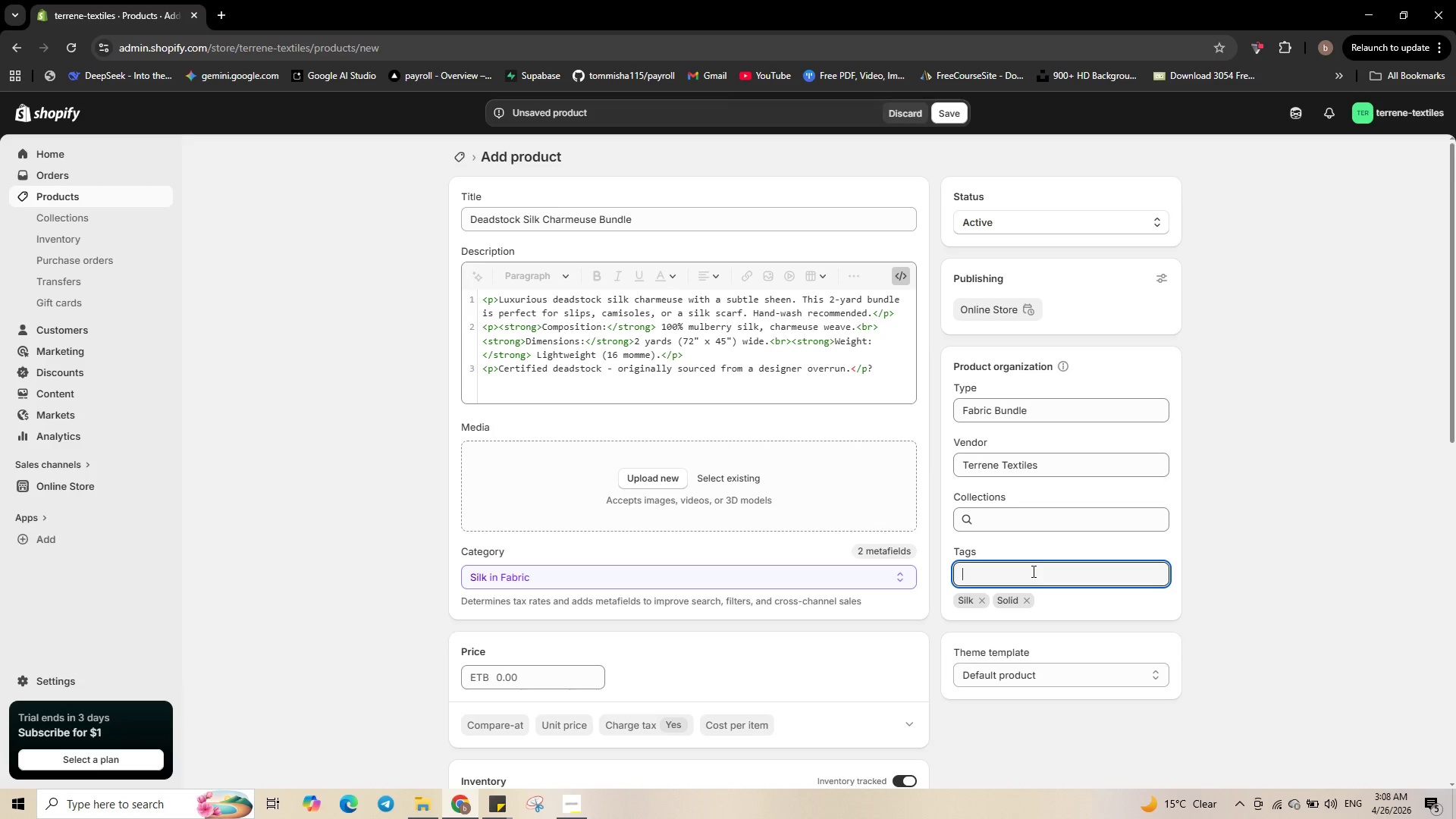 
wait(9.41)
 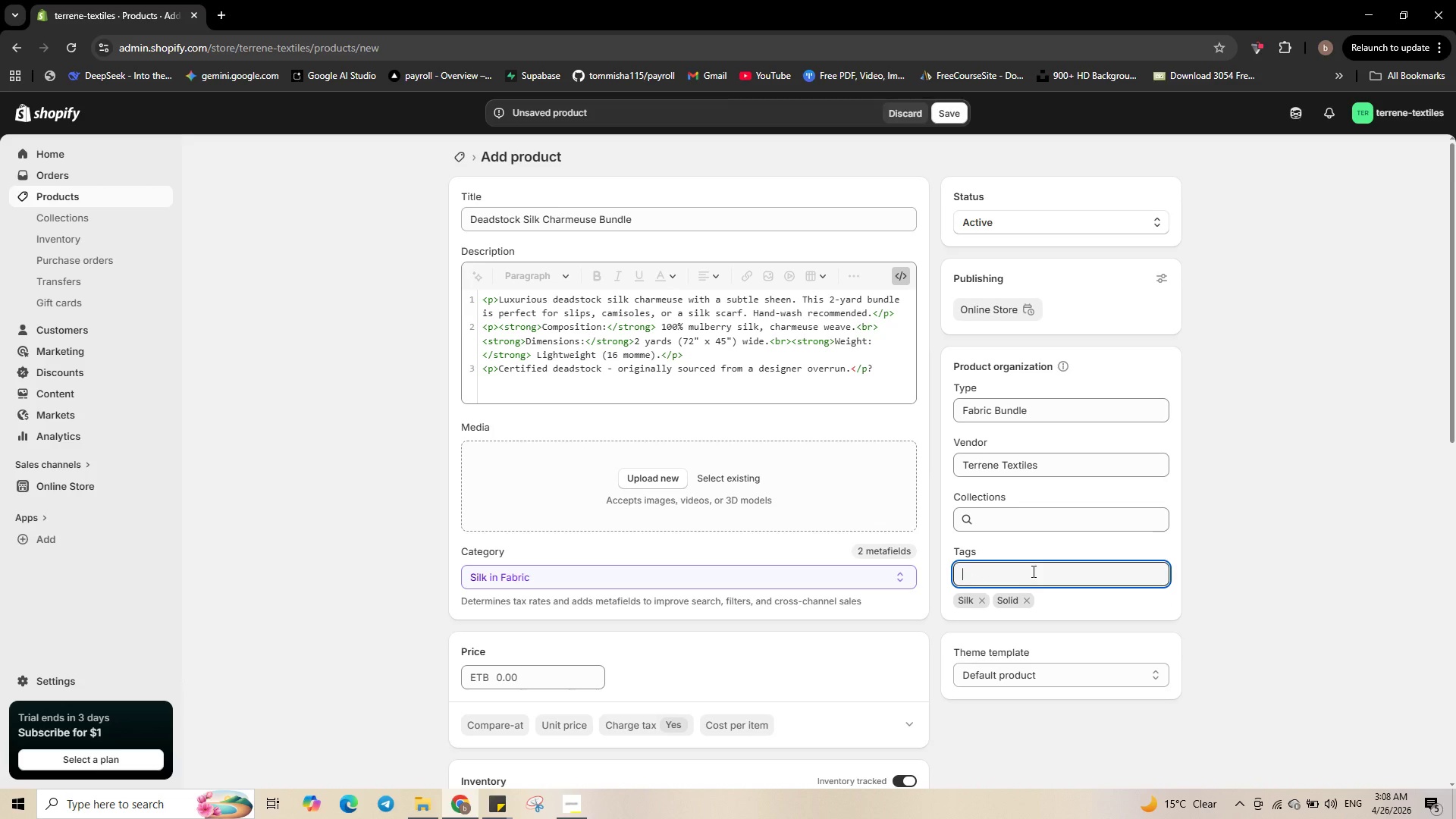 
type(Light)
 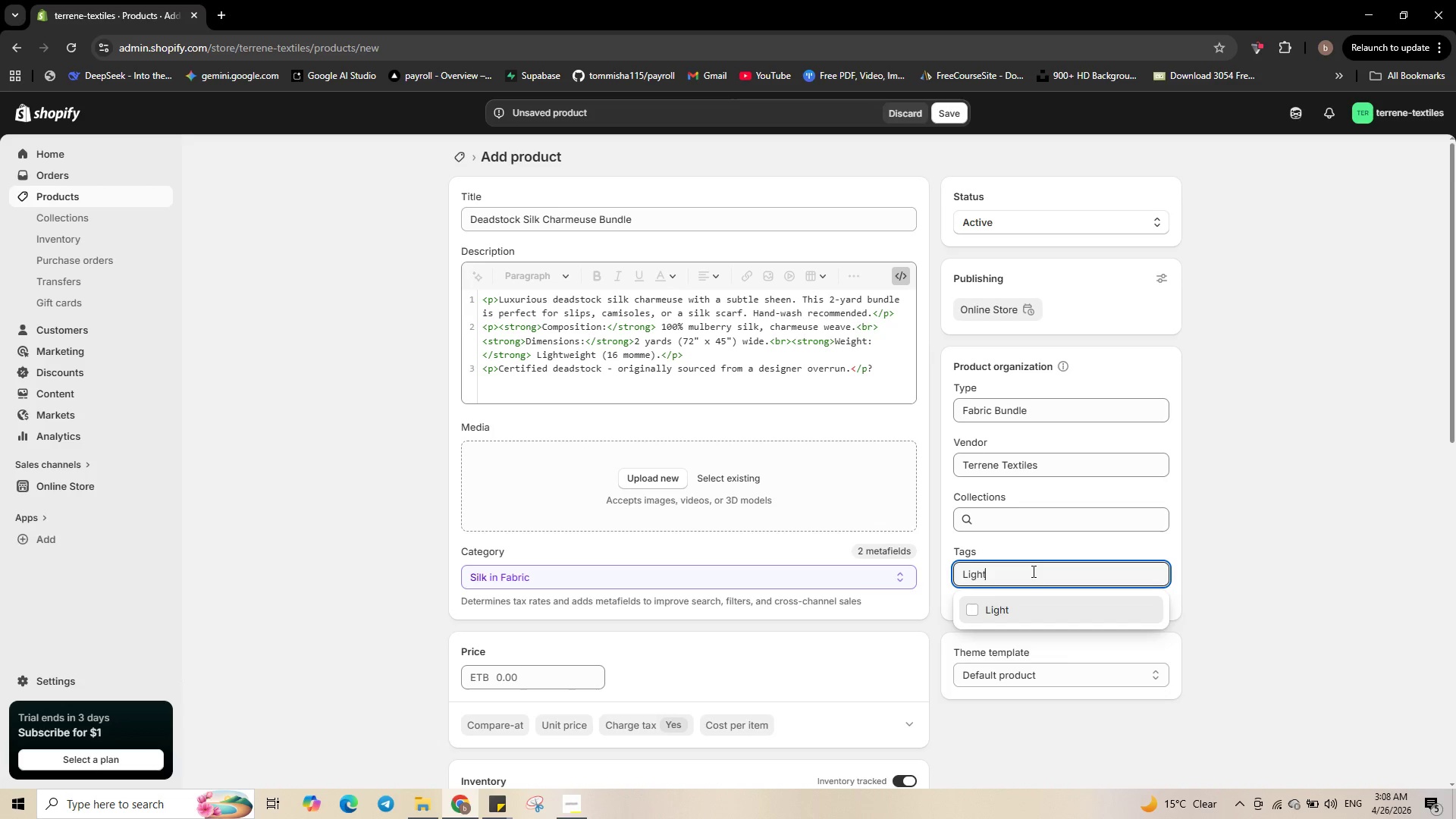 
key(Enter)
 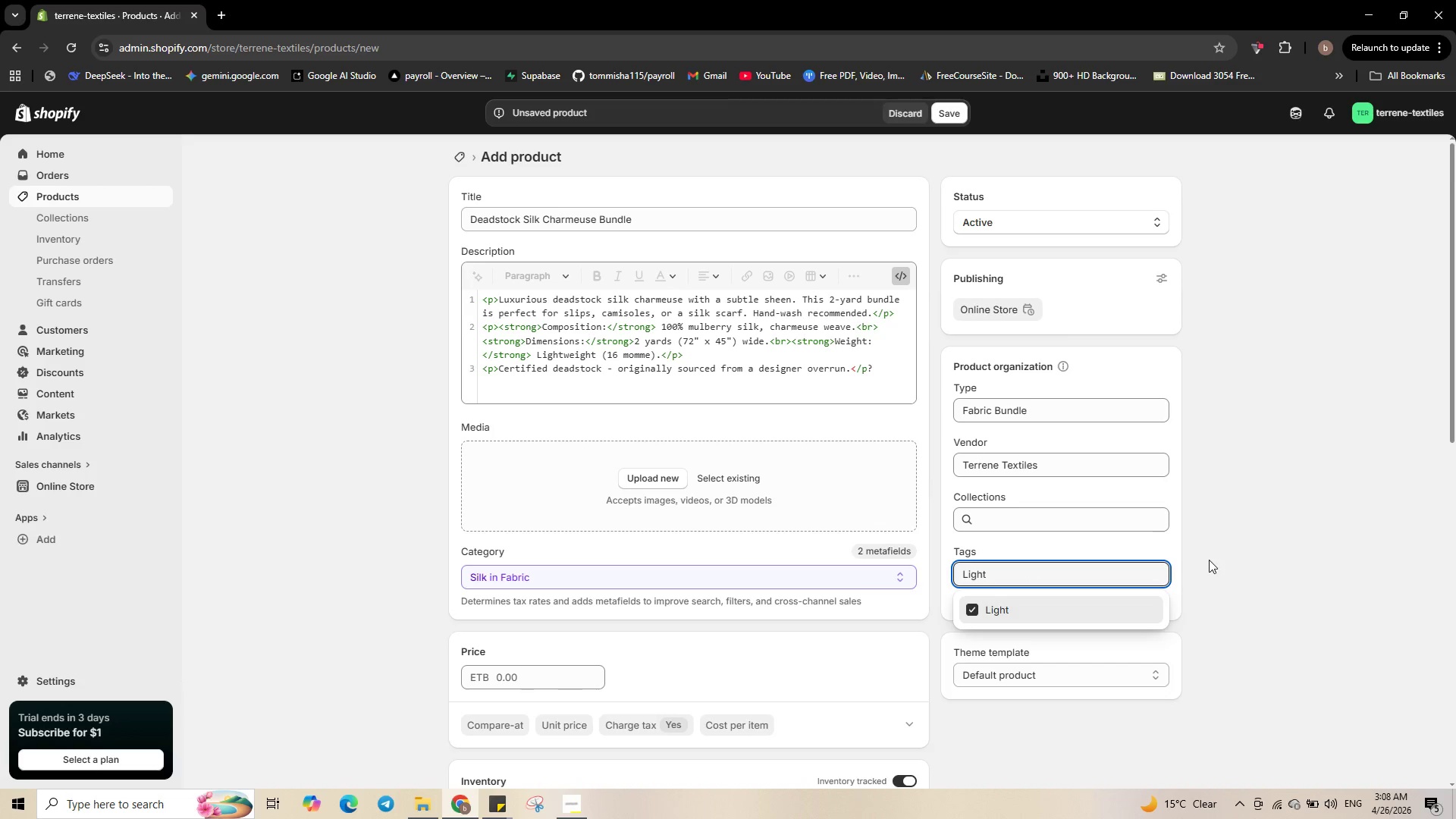 
left_click([1178, 552])
 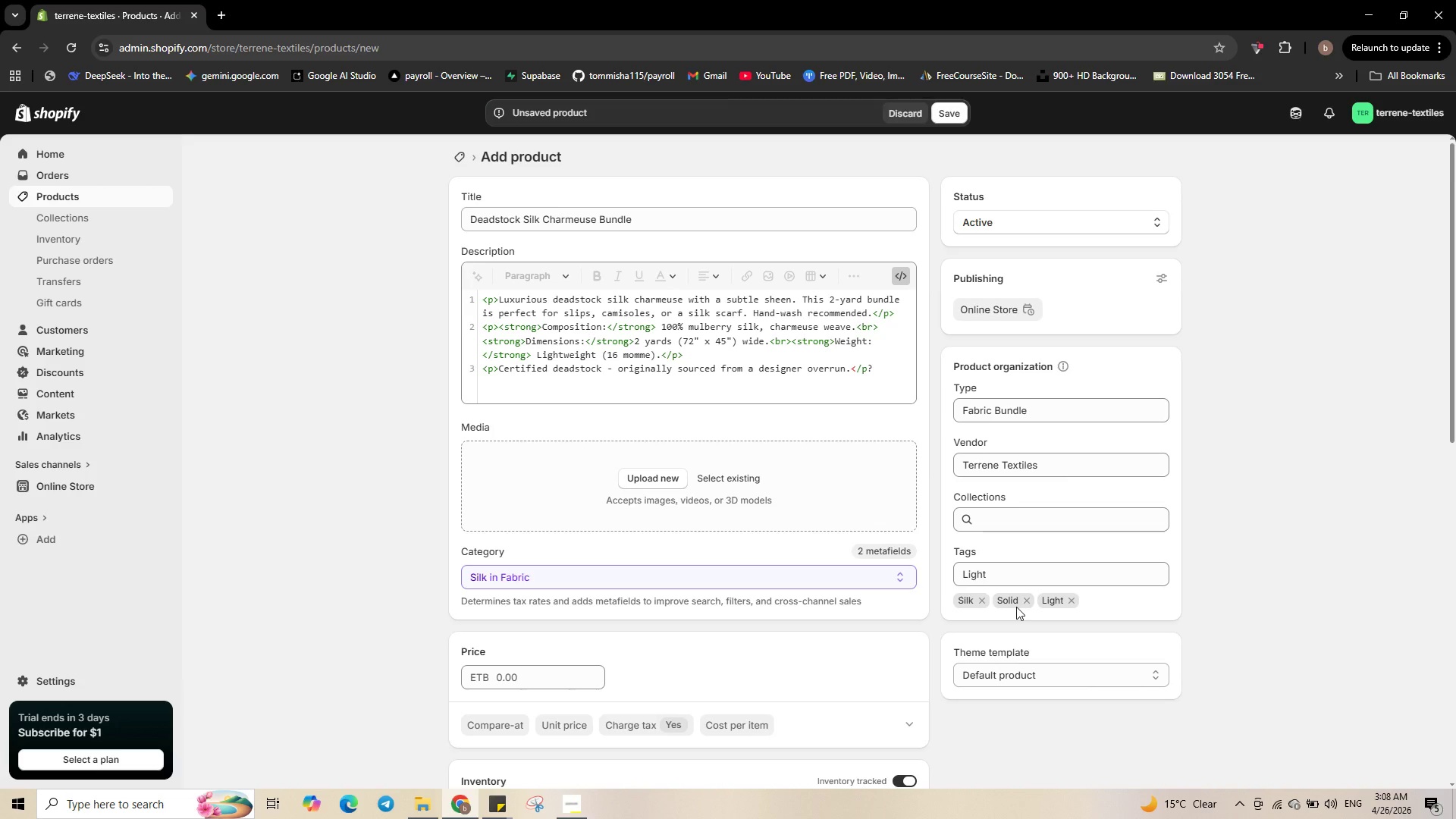 
wait(14.62)
 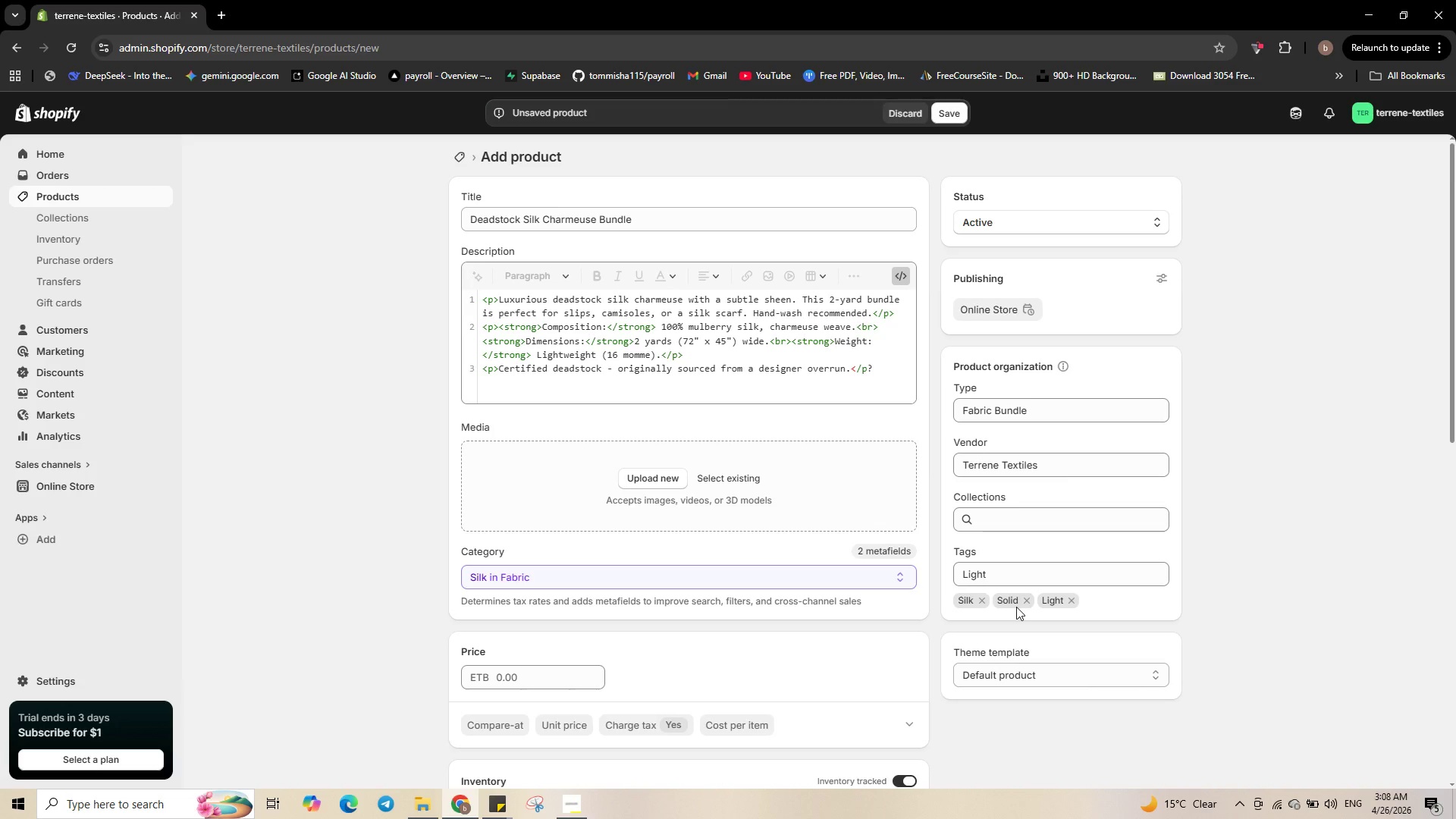 
left_click([504, 675])
 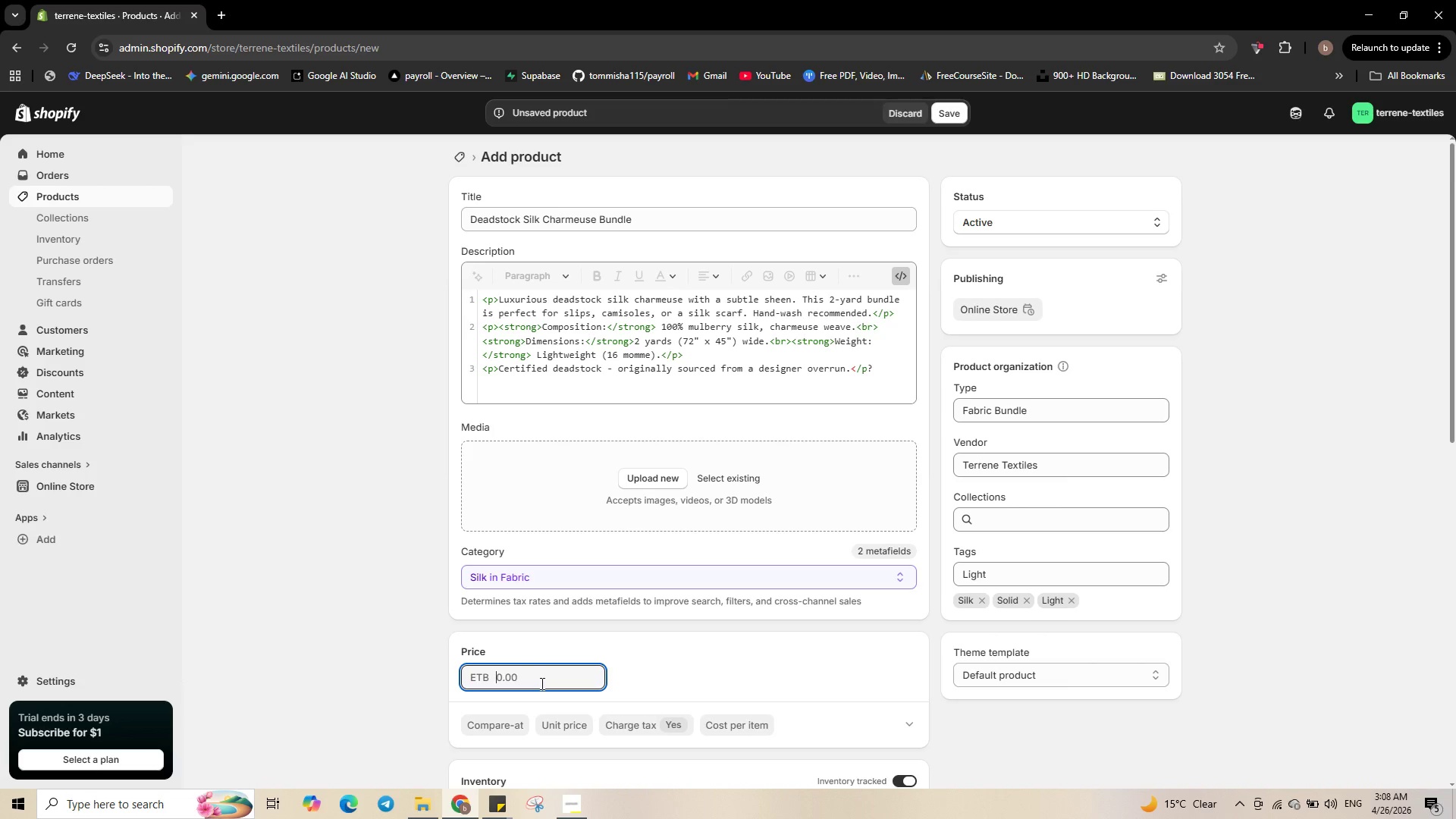 
key(Numpad3)
 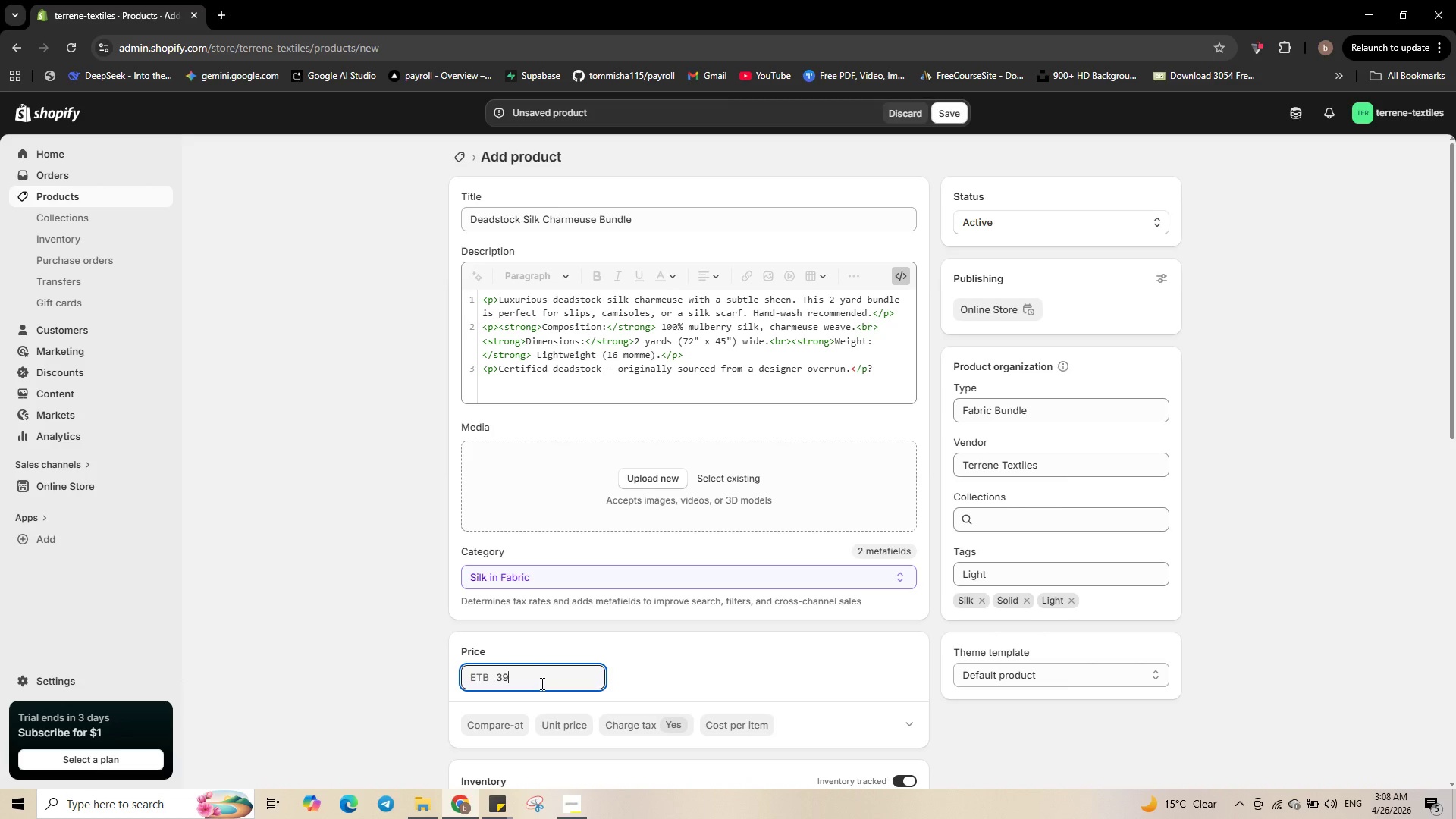 
key(Numpad9)
 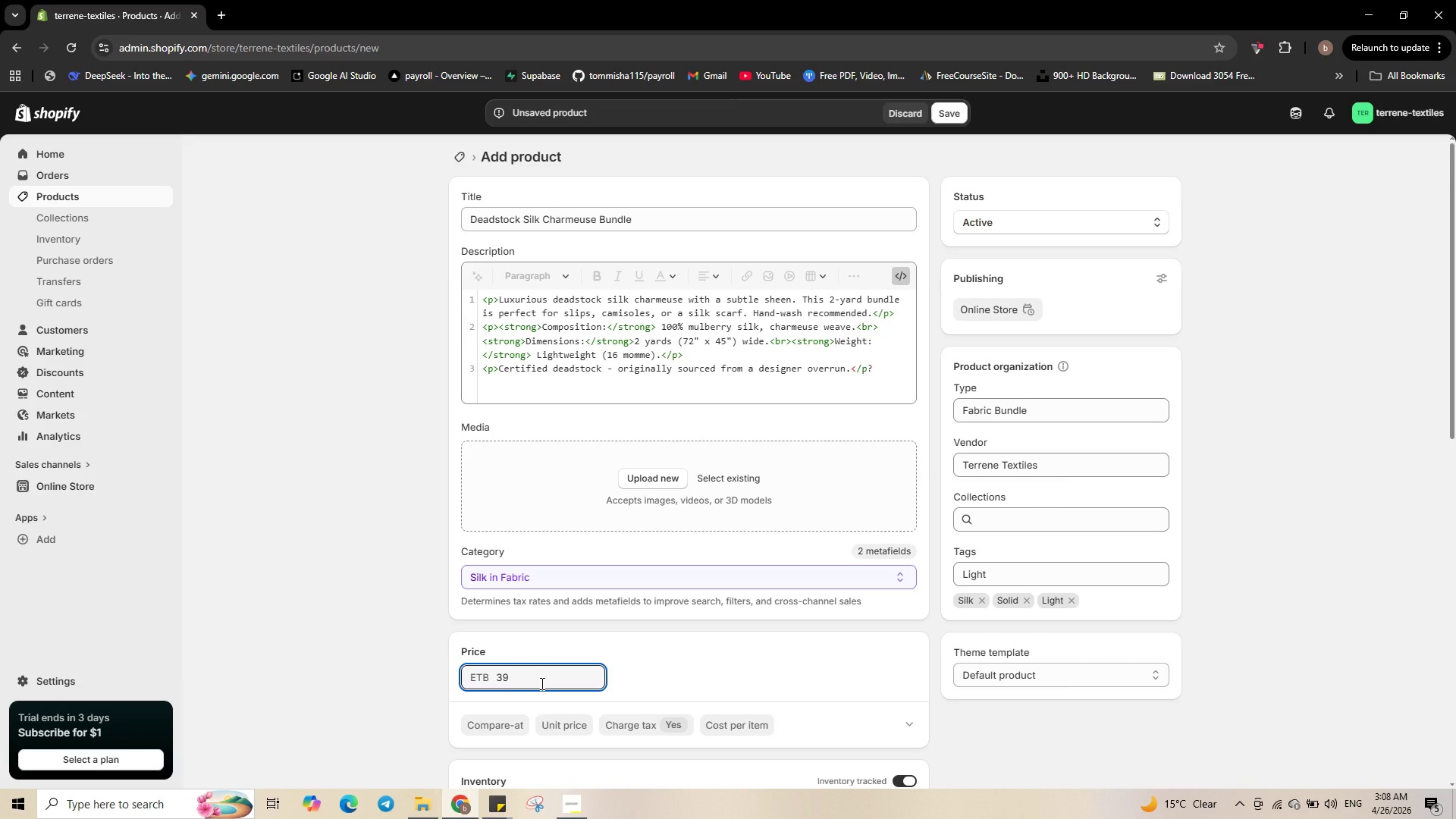 
key(NumpadDecimal)
 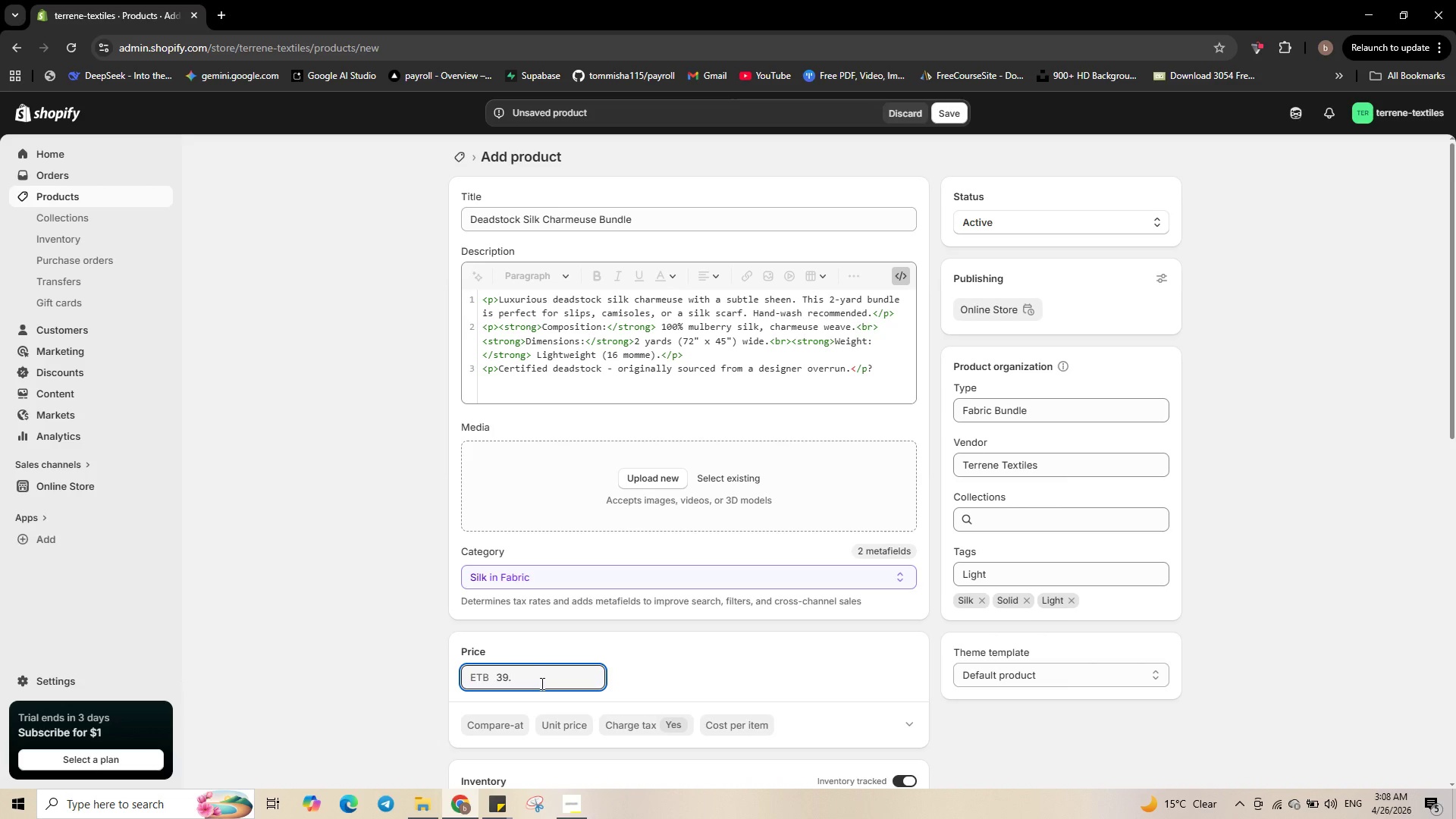 
key(Numpad9)
 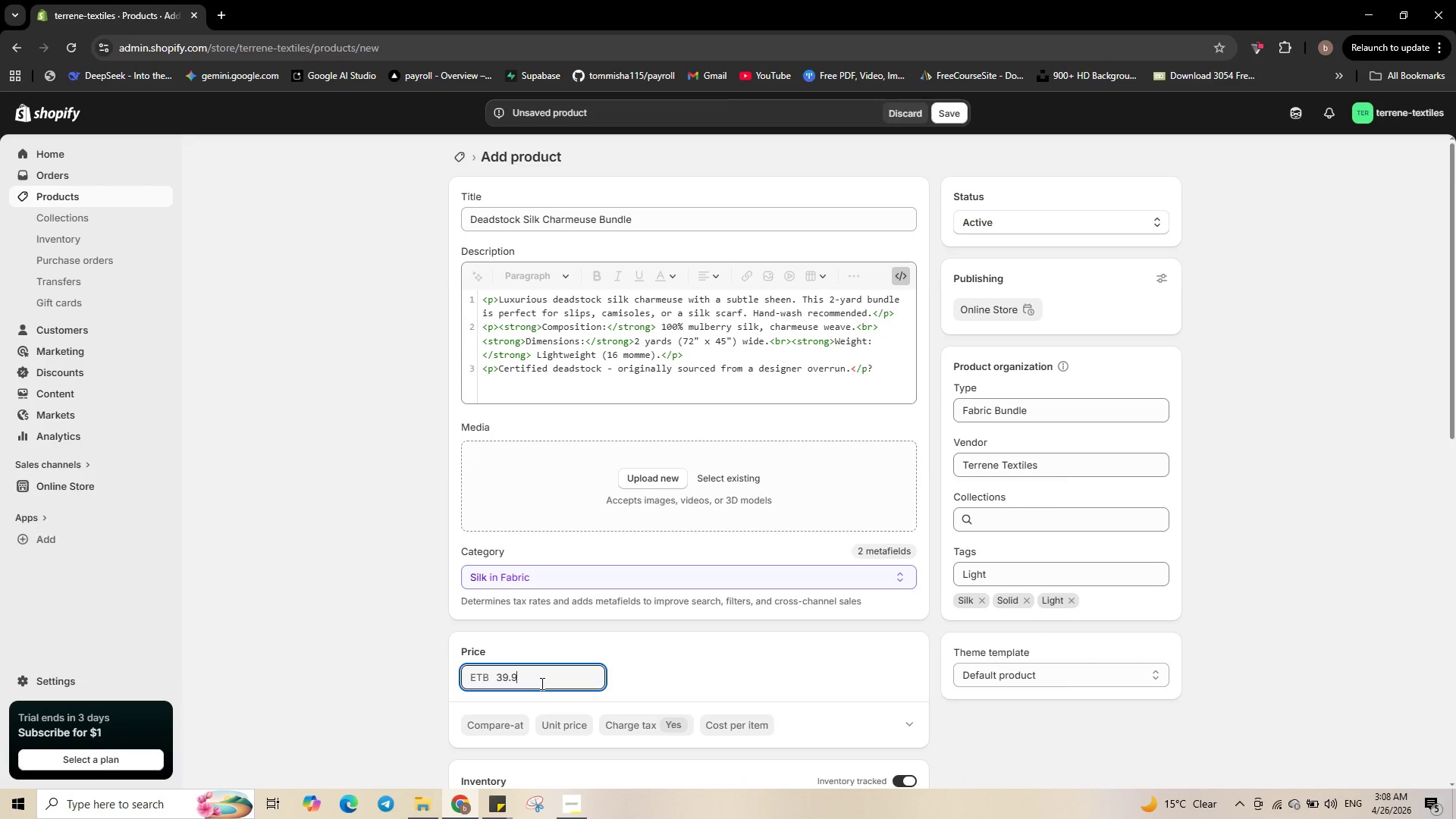 
key(Numpad9)
 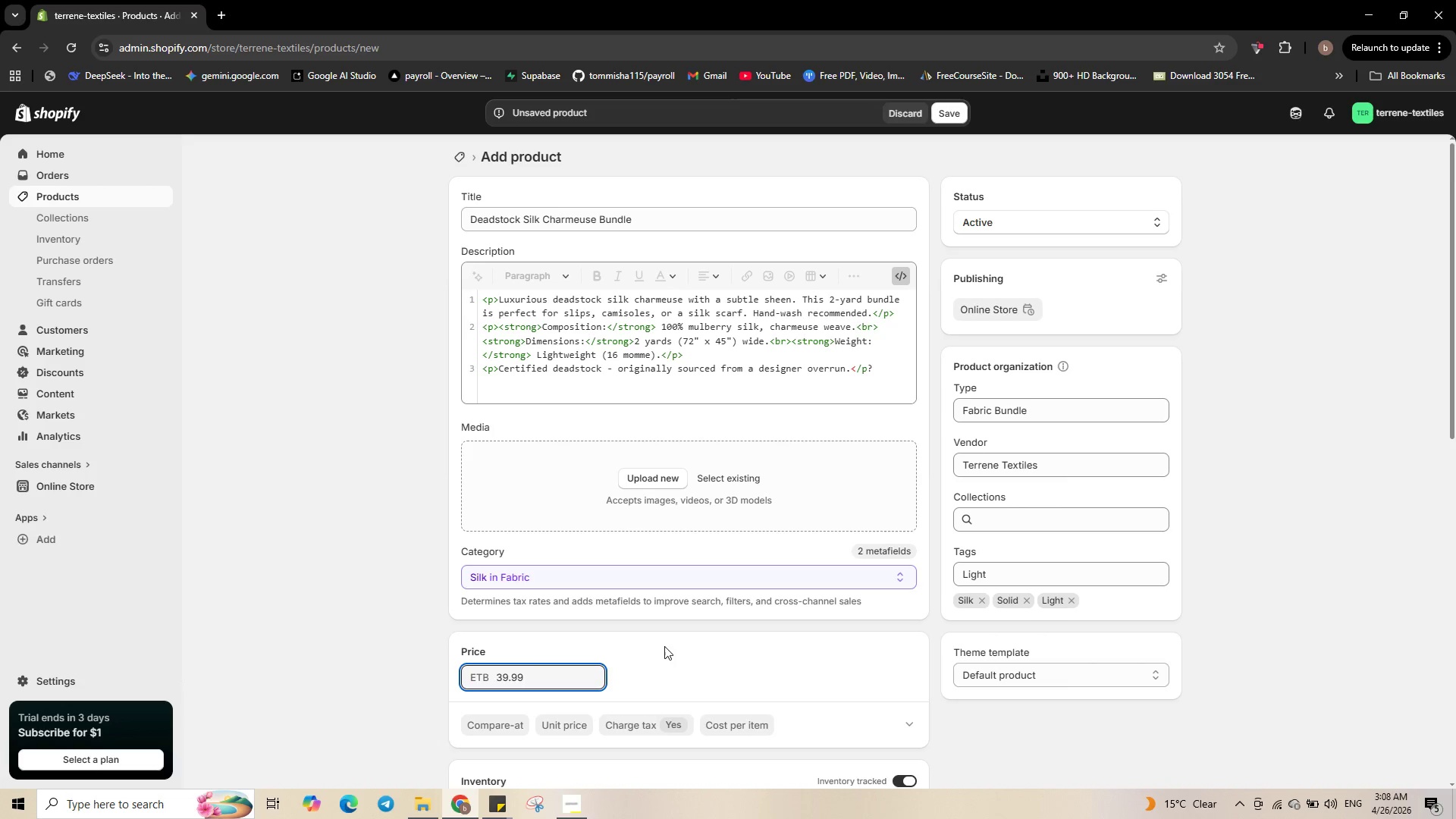 
scroll: coordinate [664, 646], scroll_direction: down, amount: 2.0
 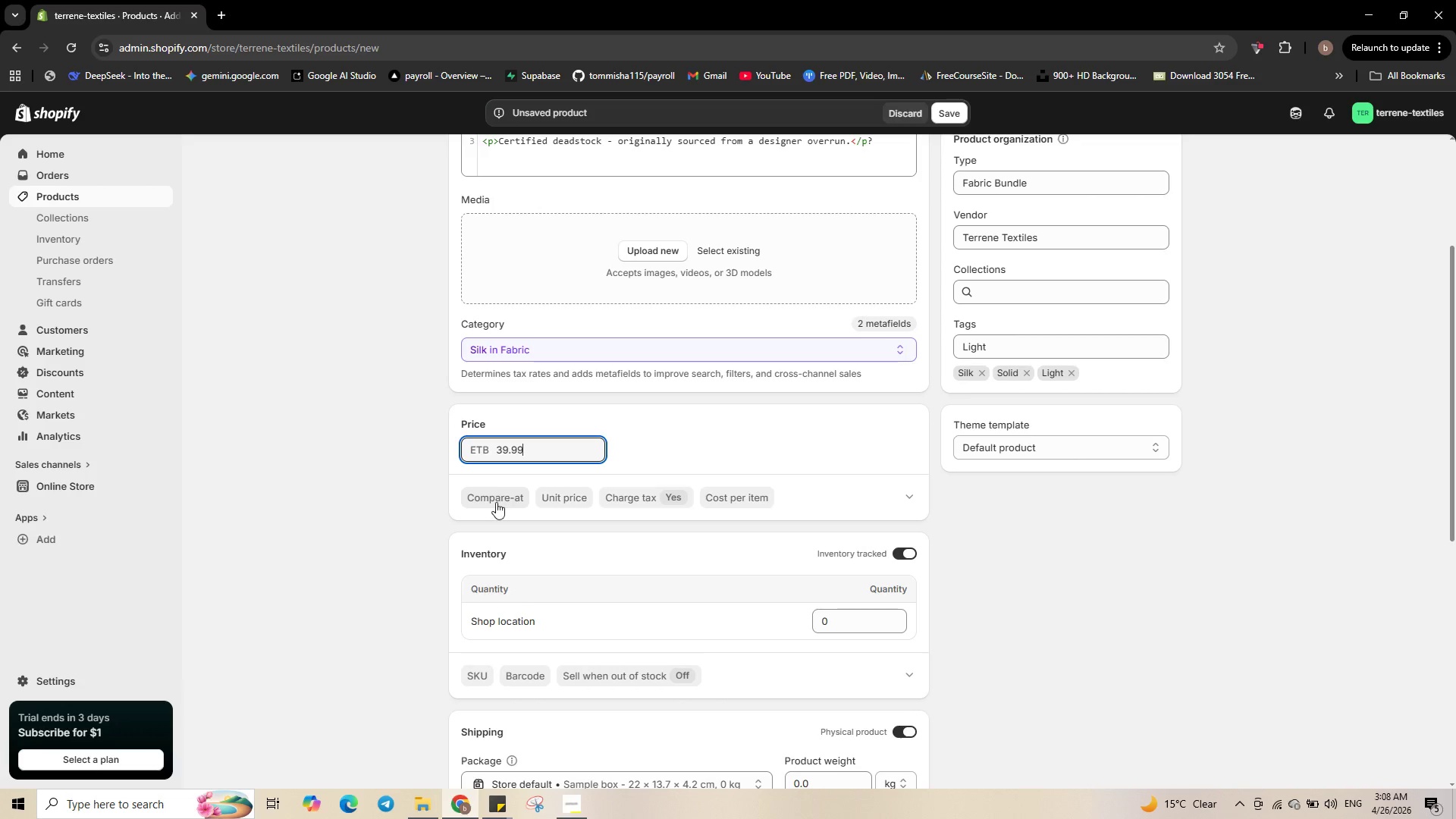 
left_click([496, 502])
 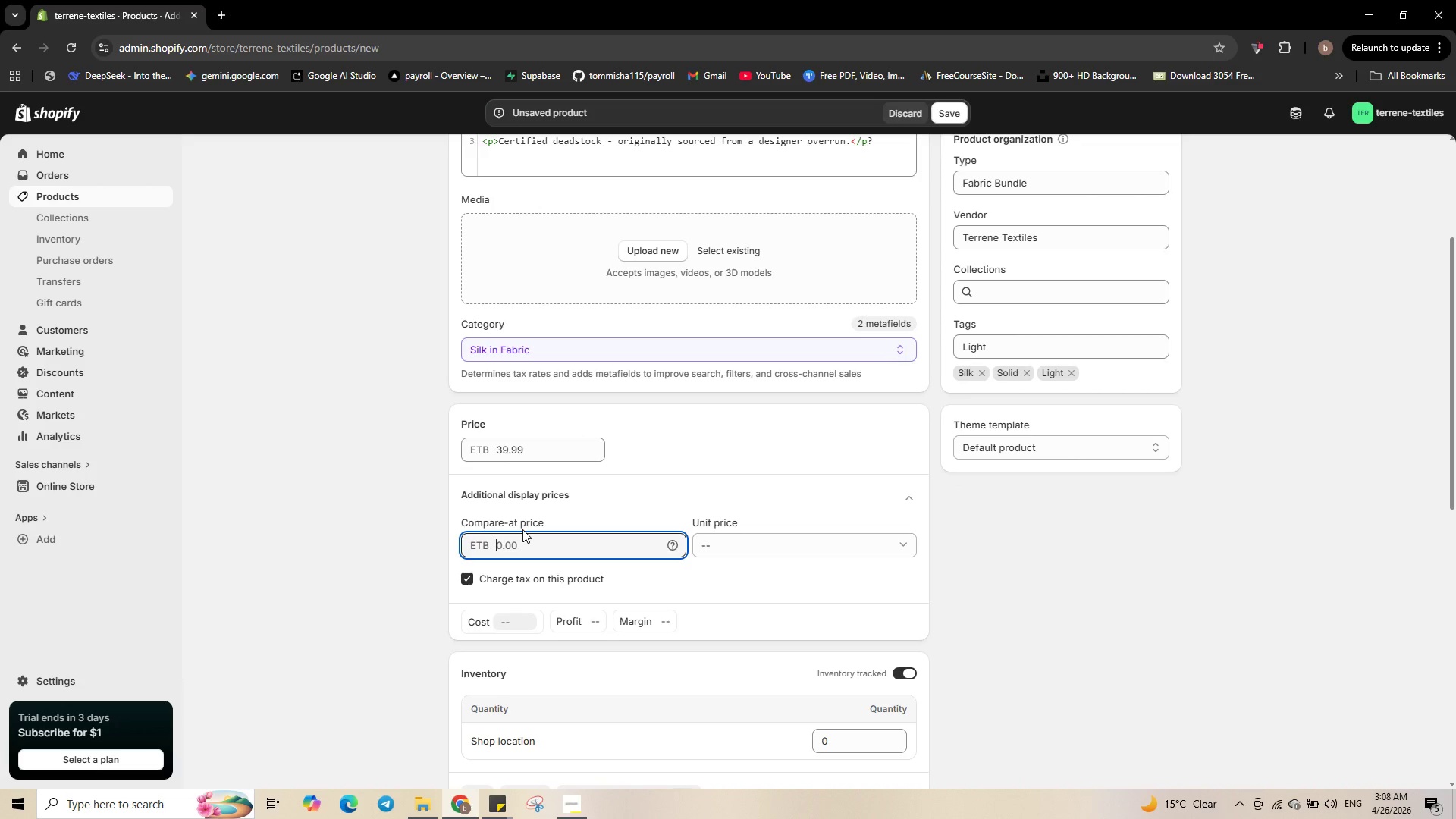 
key(Numpad8)
 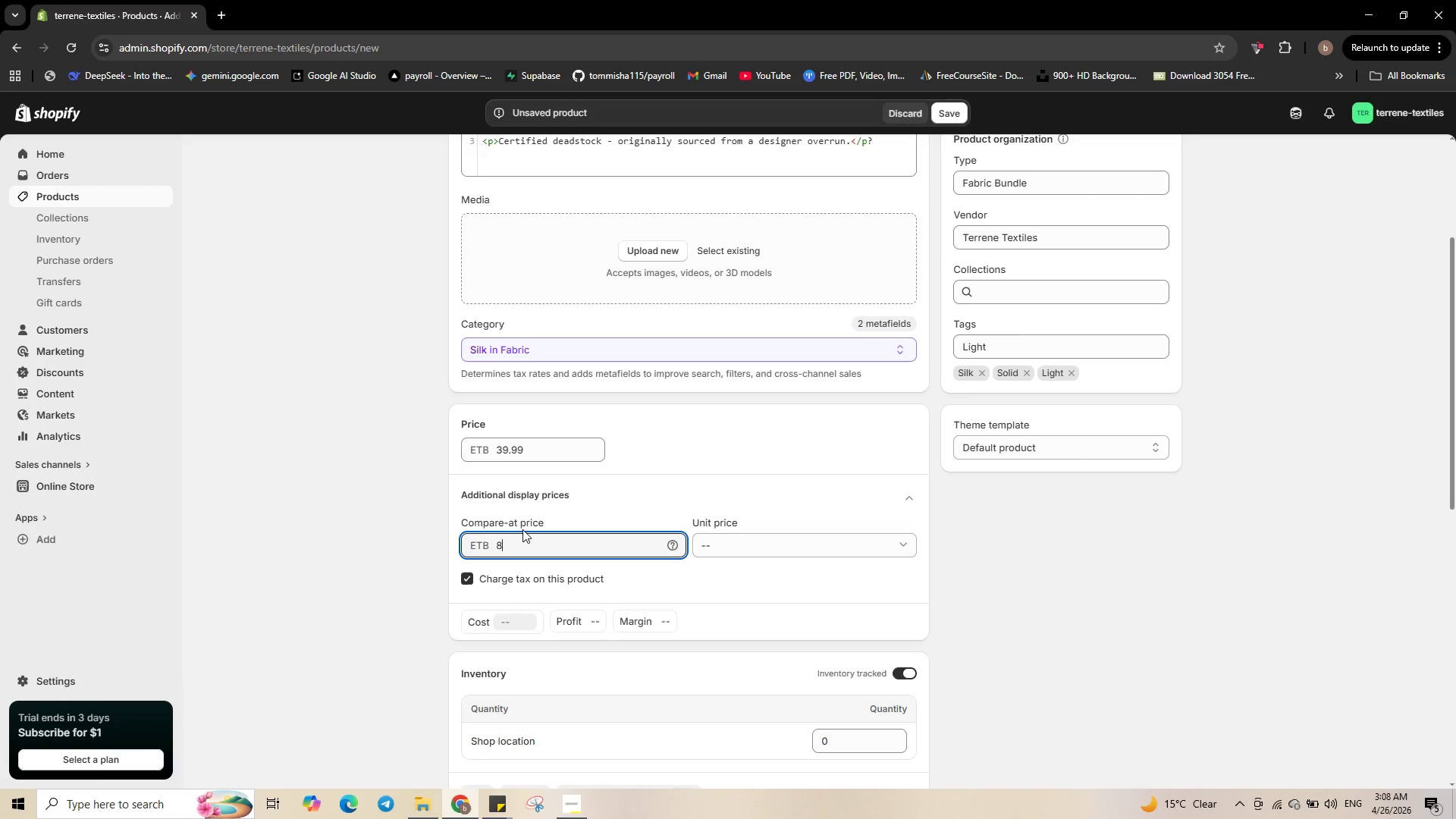 
key(Numpad9)
 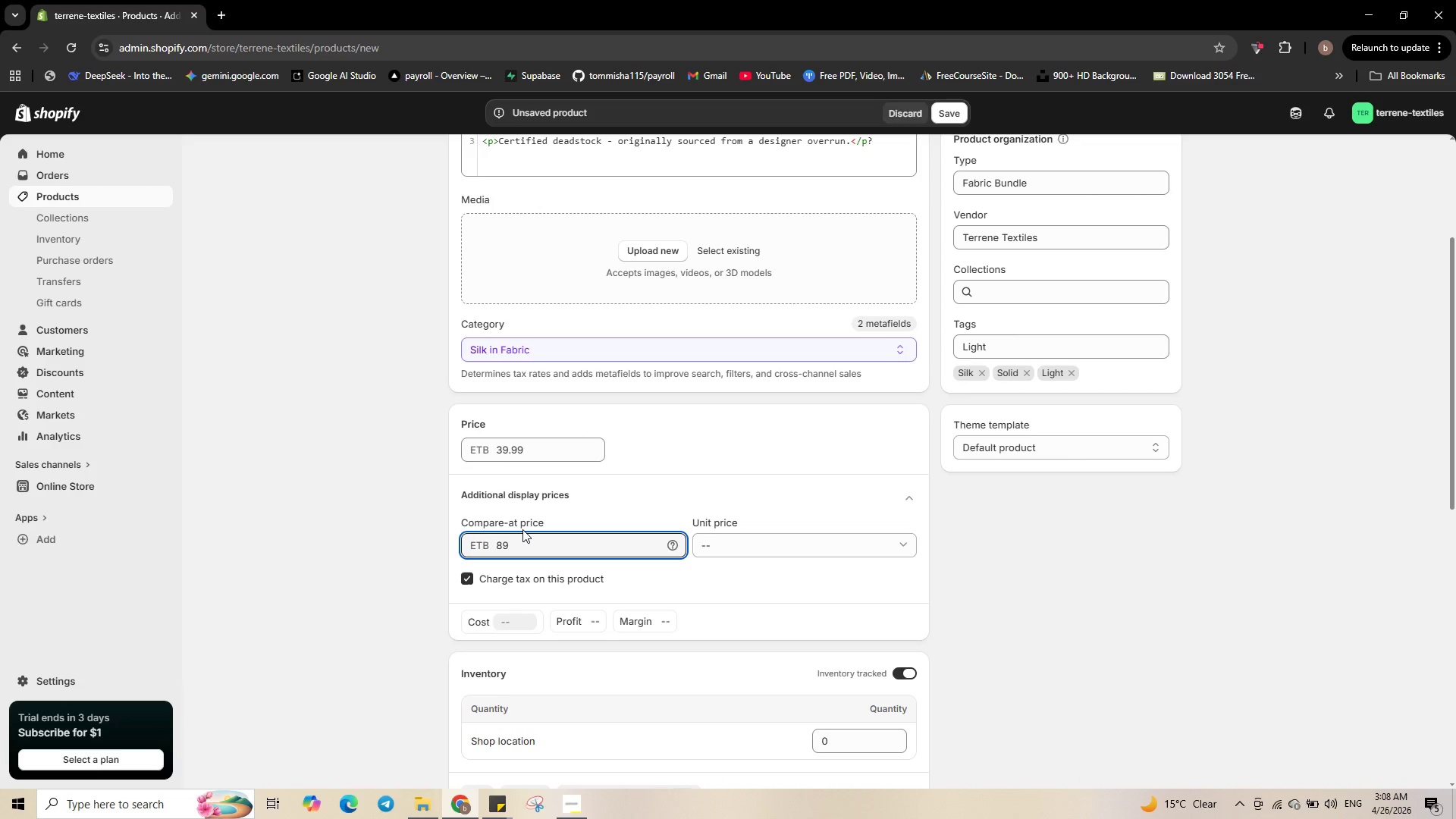 
key(NumpadDecimal)
 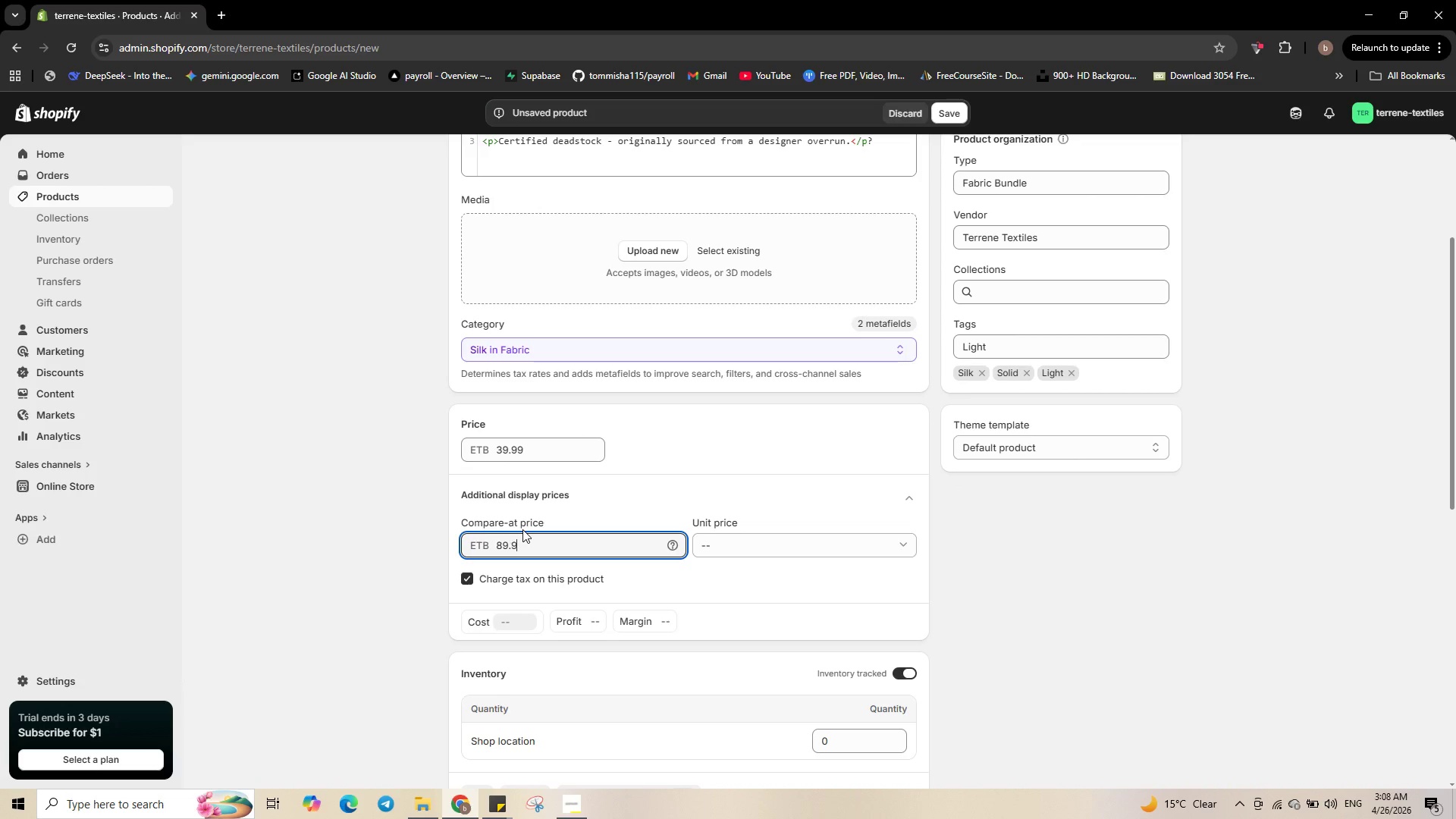 
key(Numpad9)
 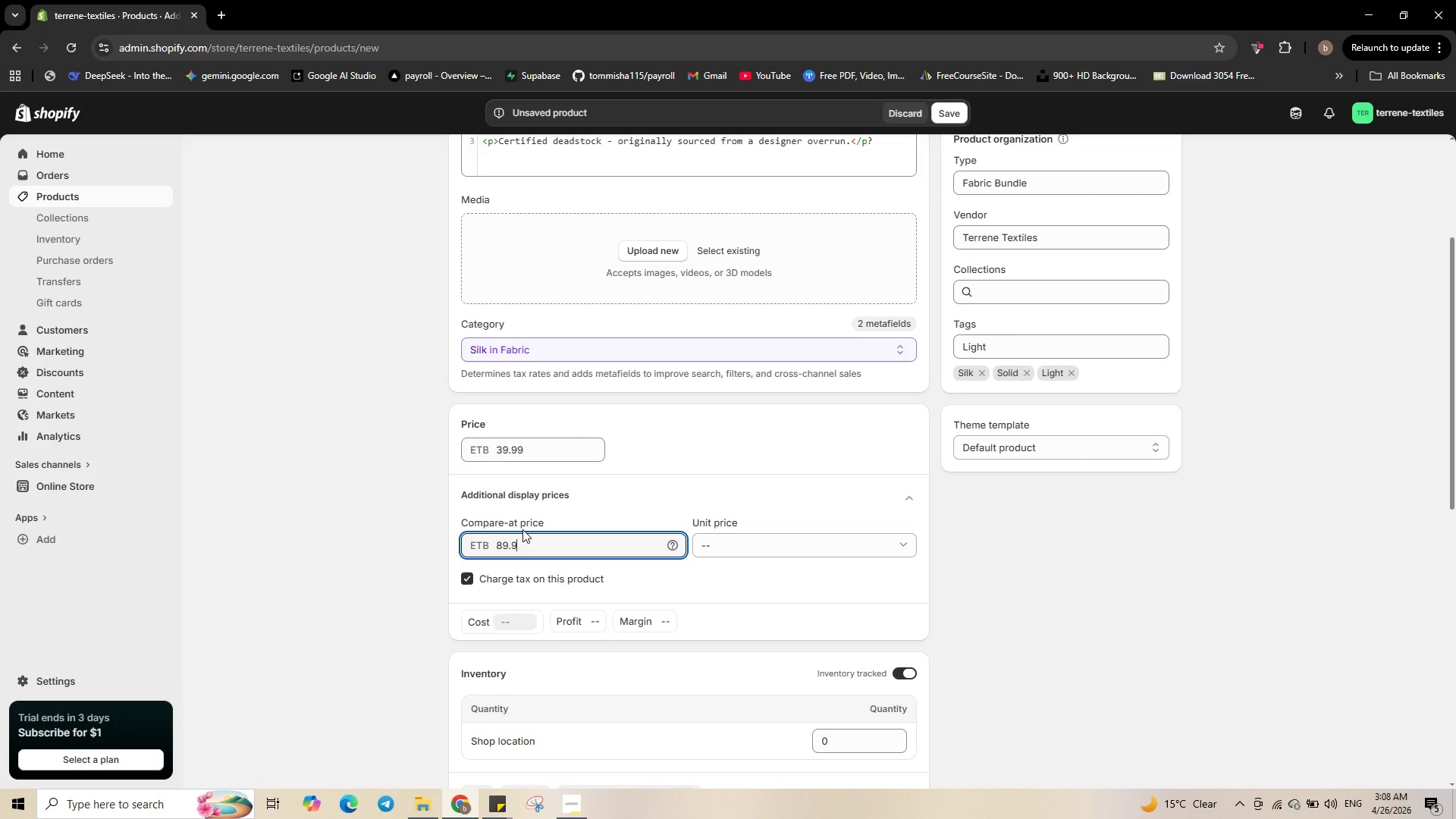 
key(Numpad9)
 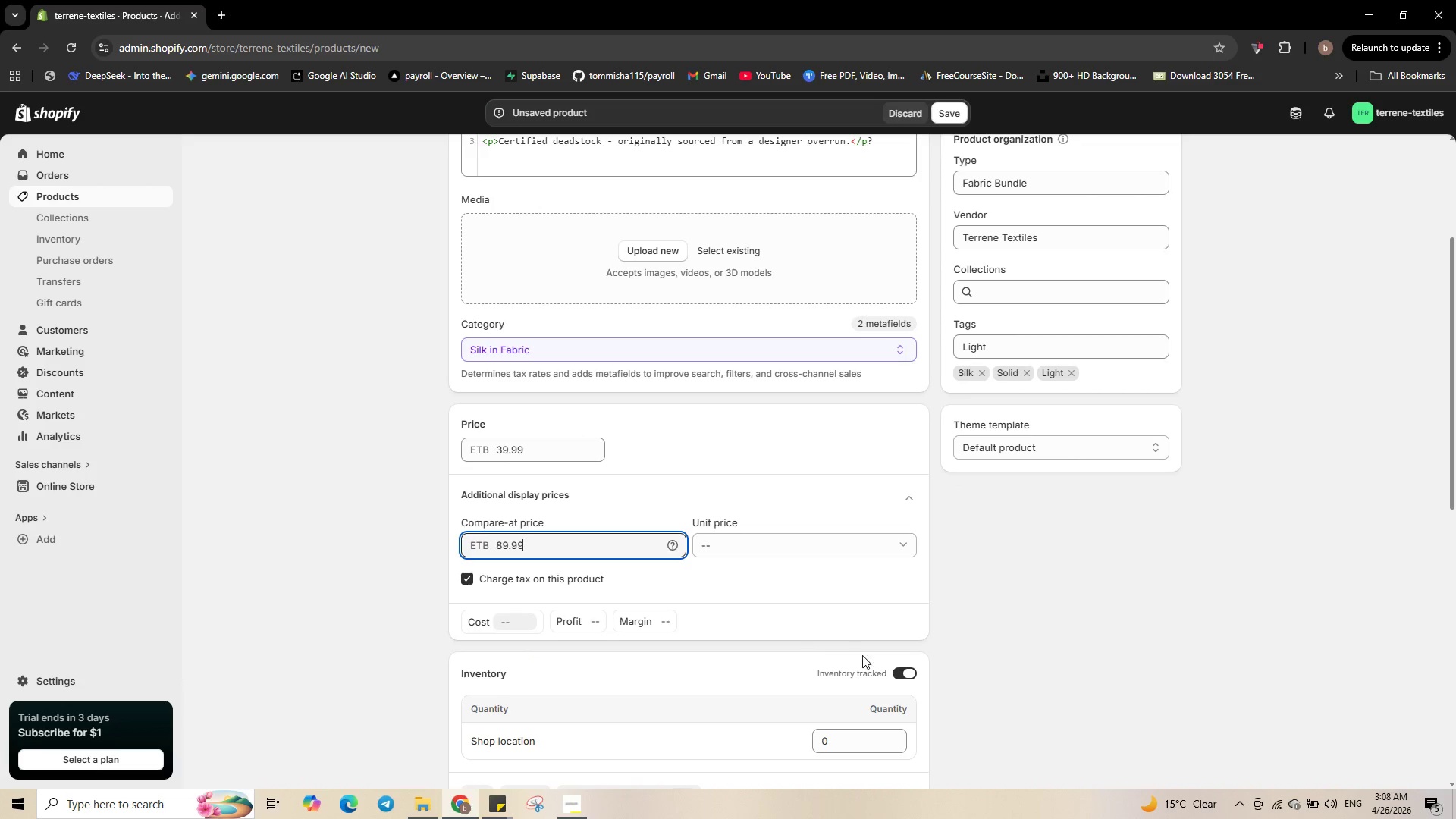 
left_click([975, 611])
 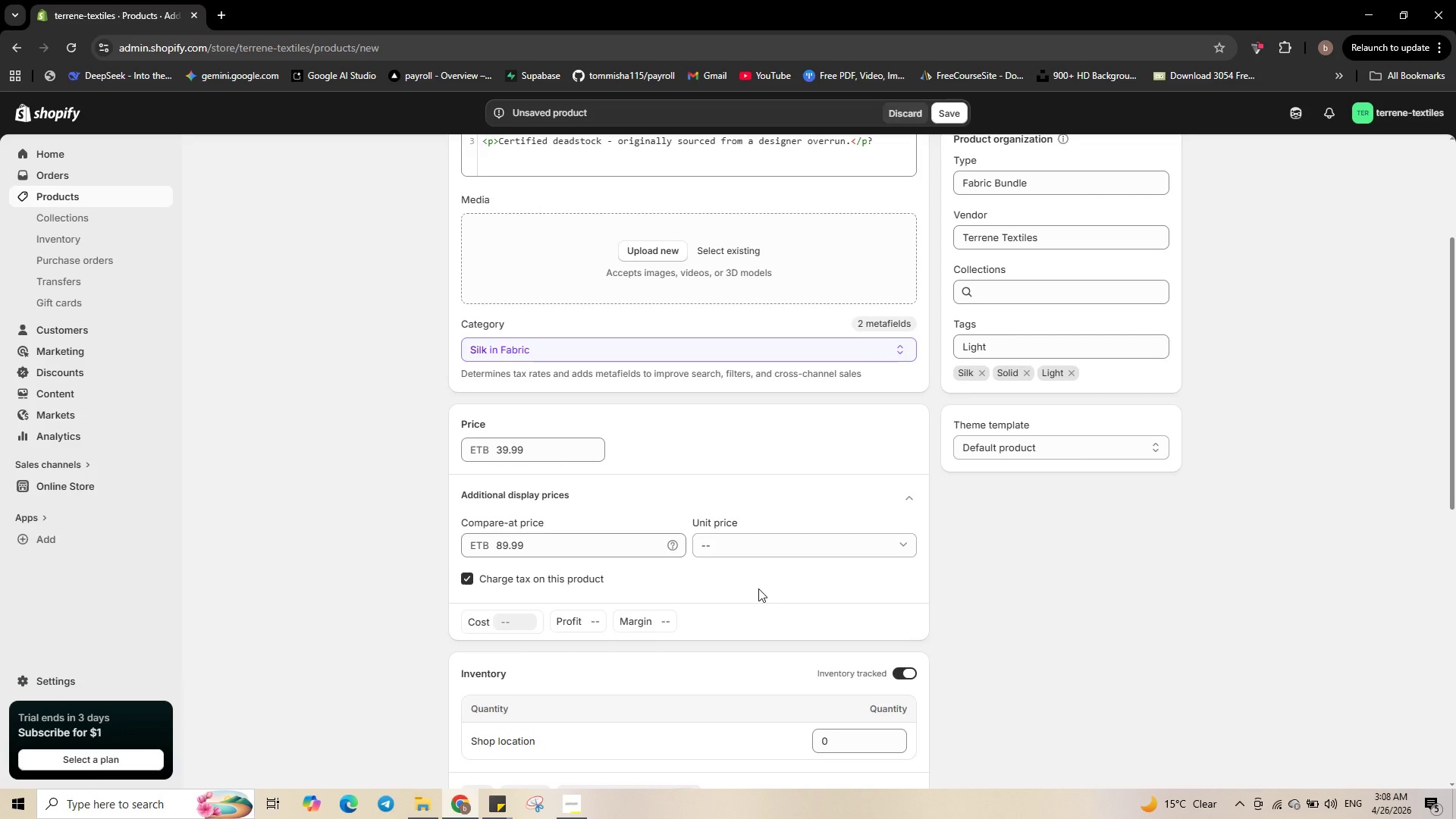 
scroll: coordinate [758, 588], scroll_direction: down, amount: 2.0
 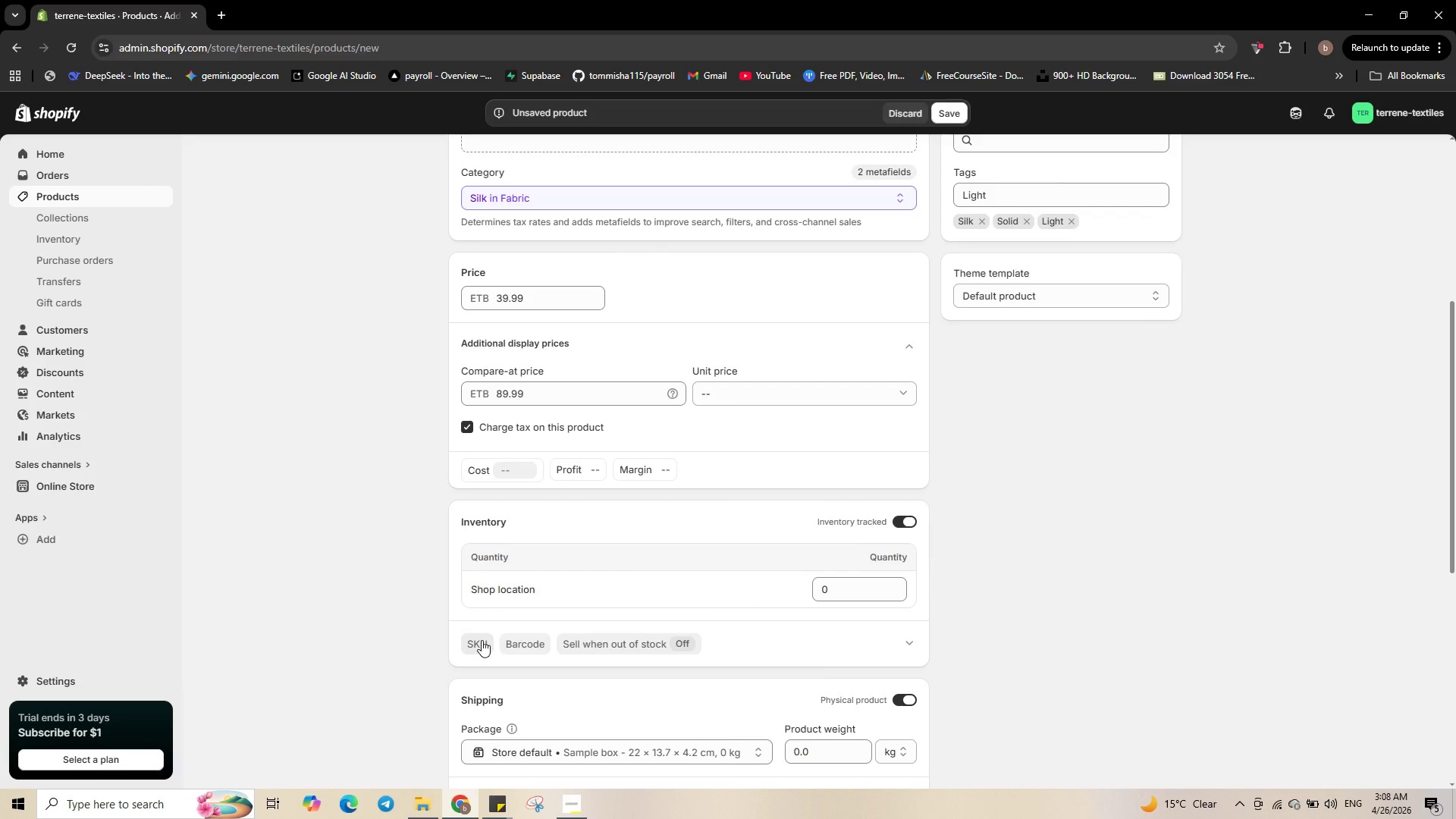 
left_click([482, 640])
 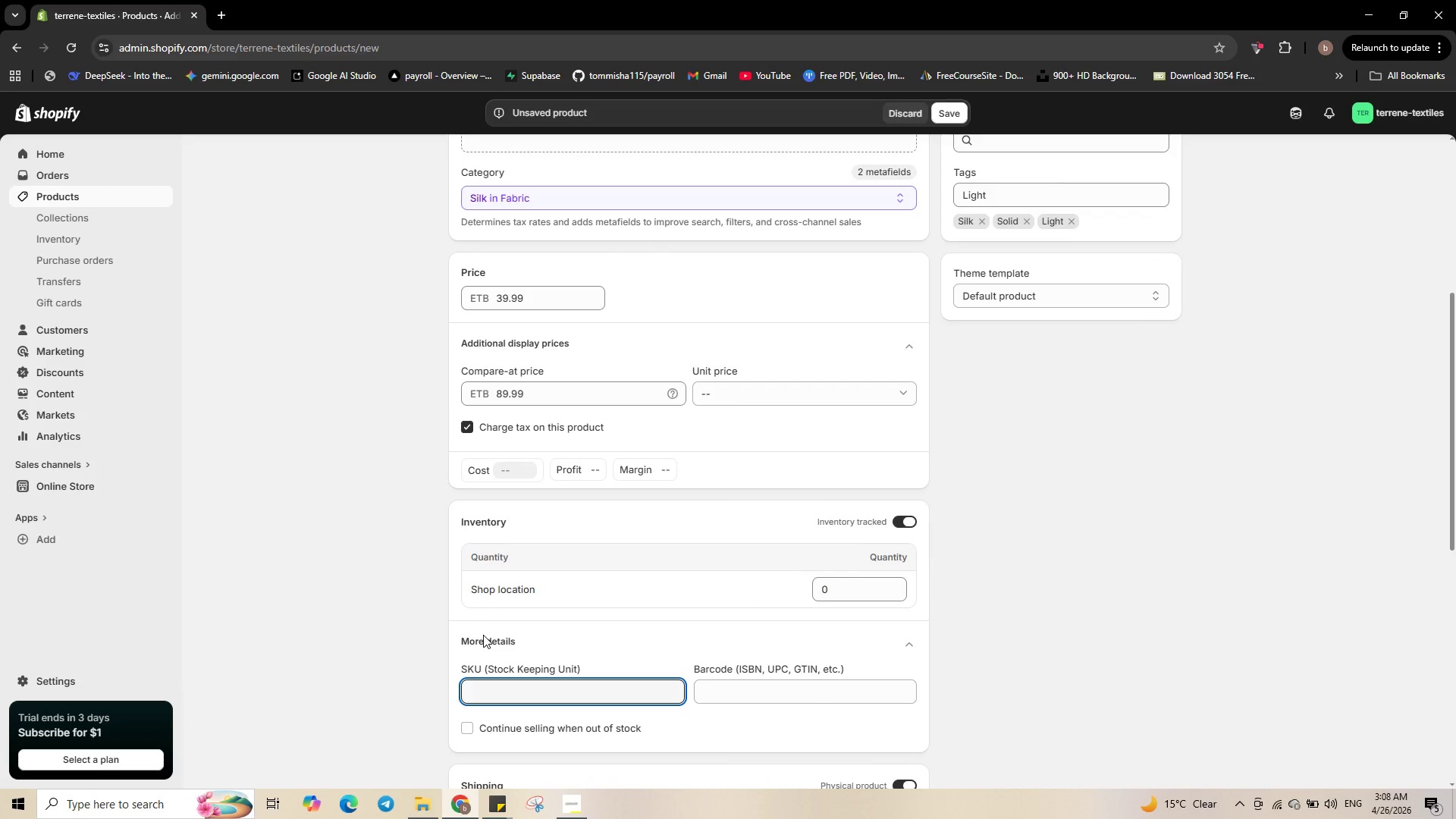 
key(CapsLock)
 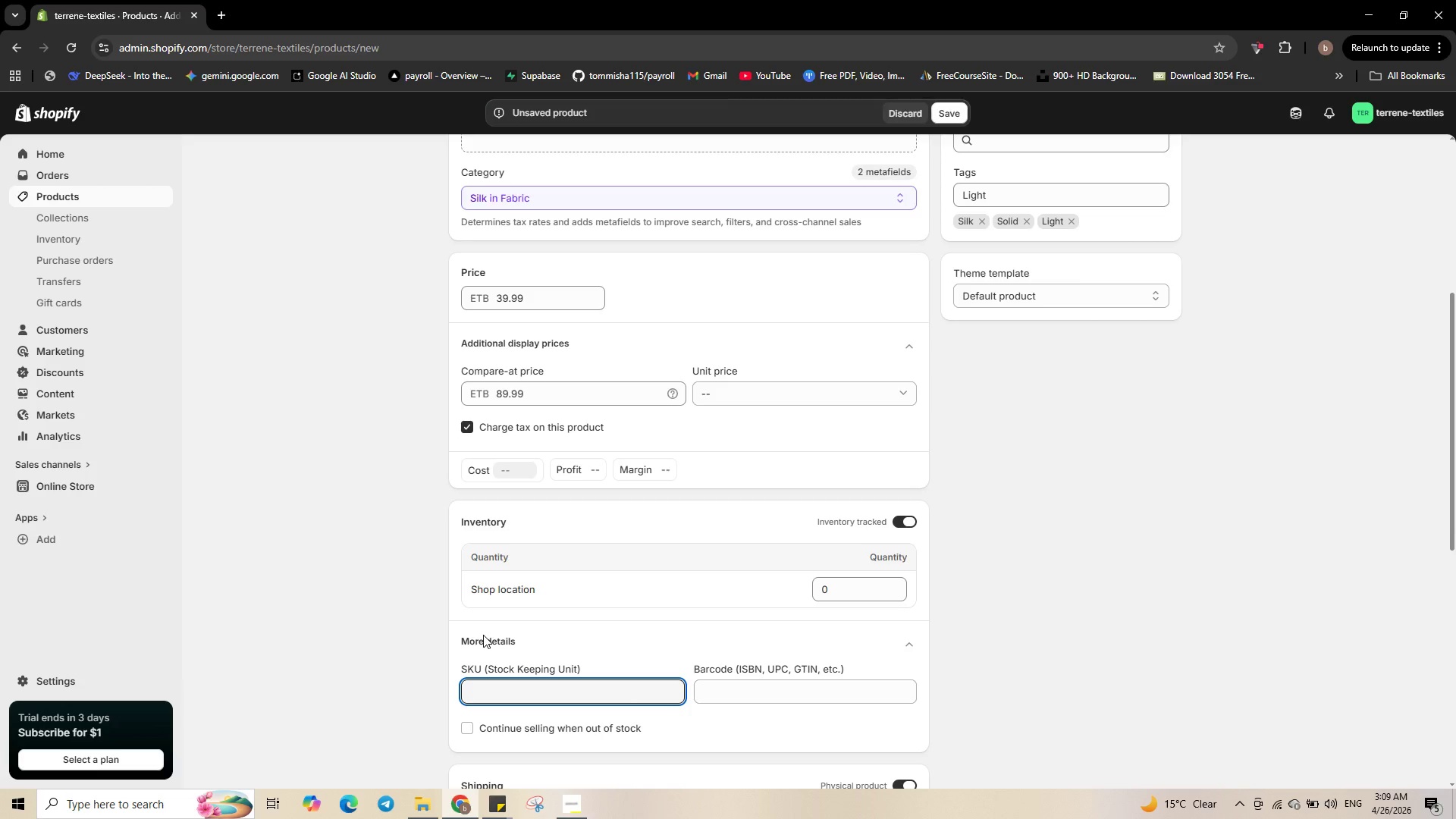 
type(TERR-BUNDLE-002)
 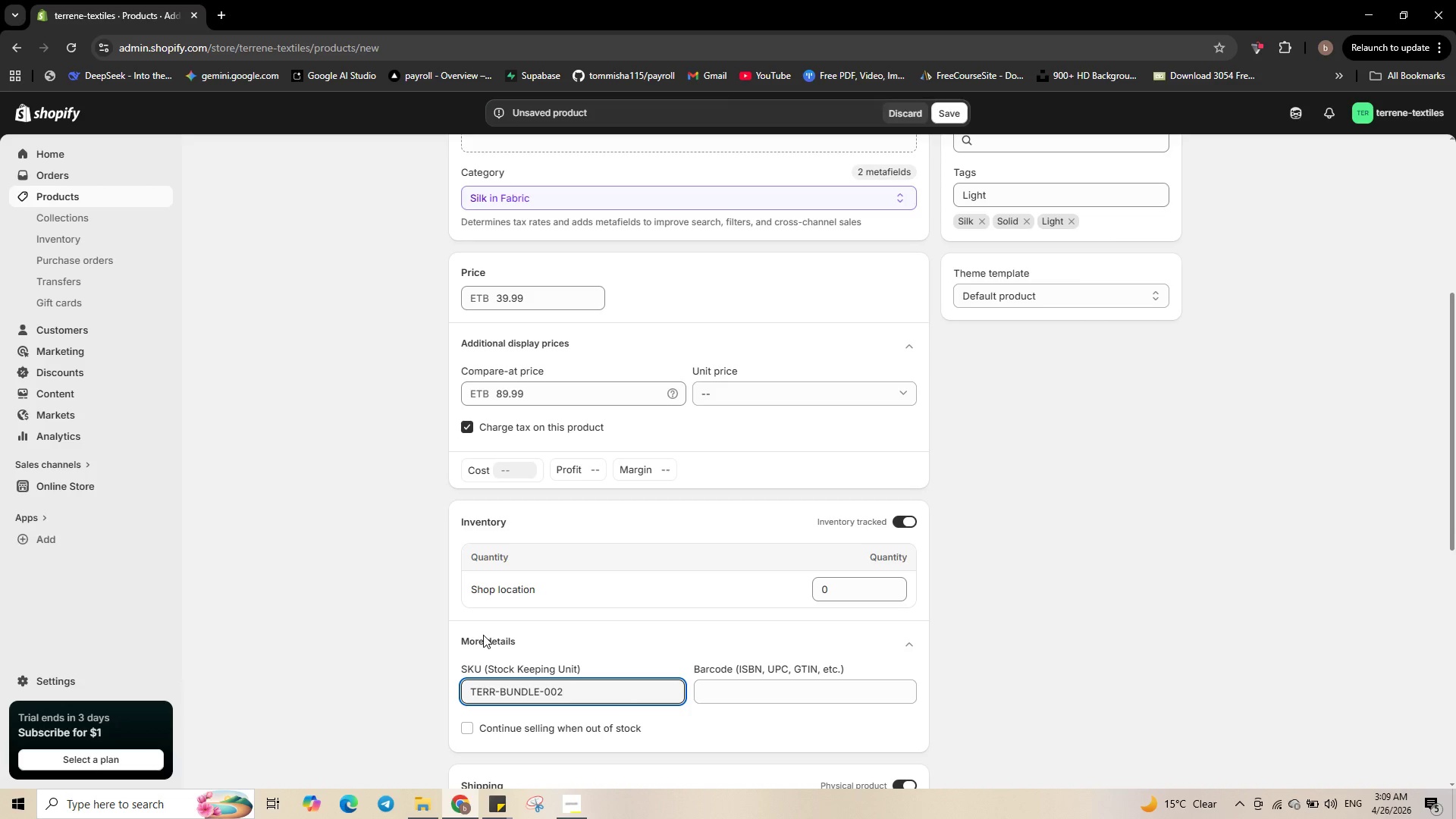 
wait(11.88)
 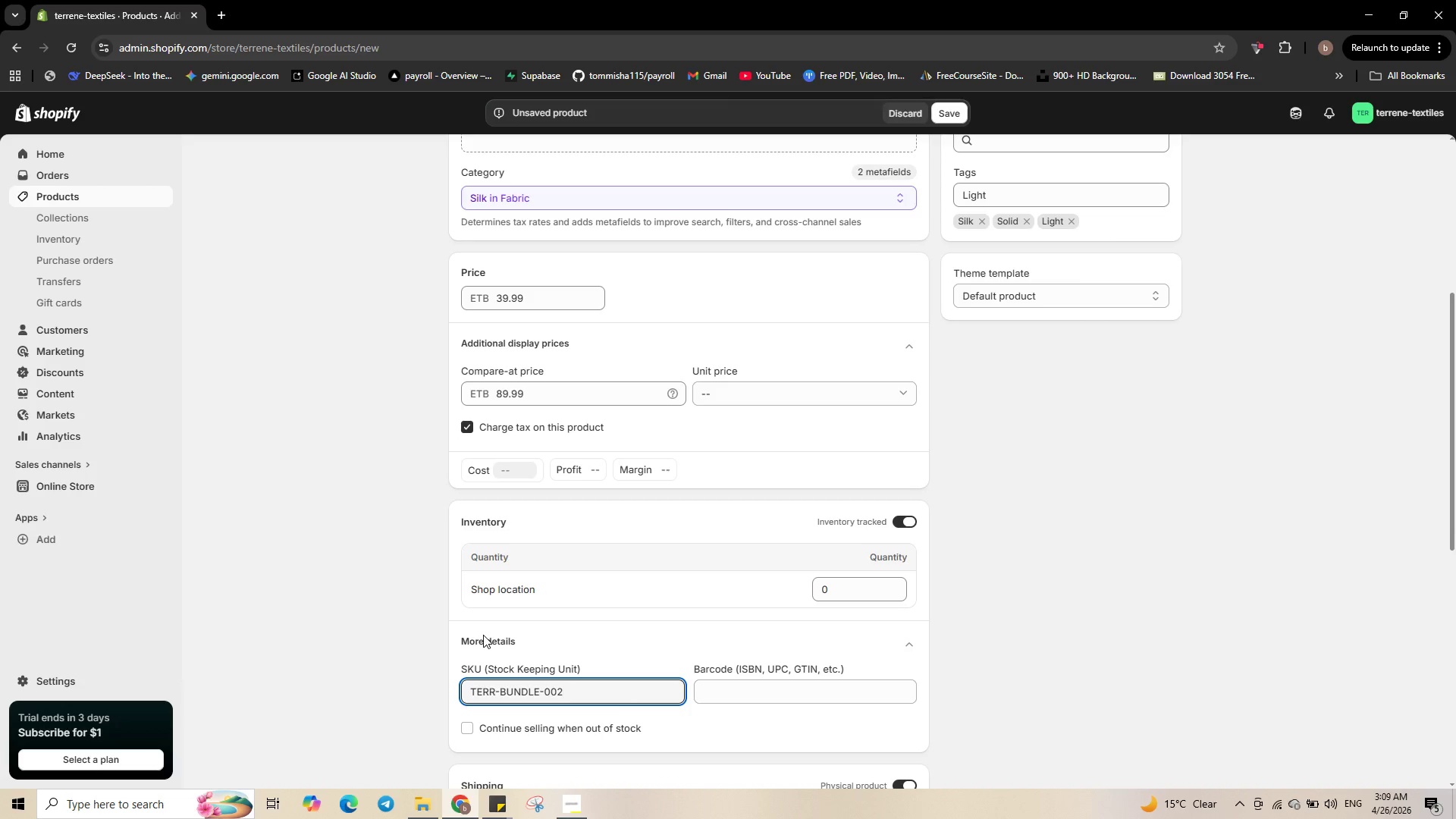 
left_click([843, 583])
 